 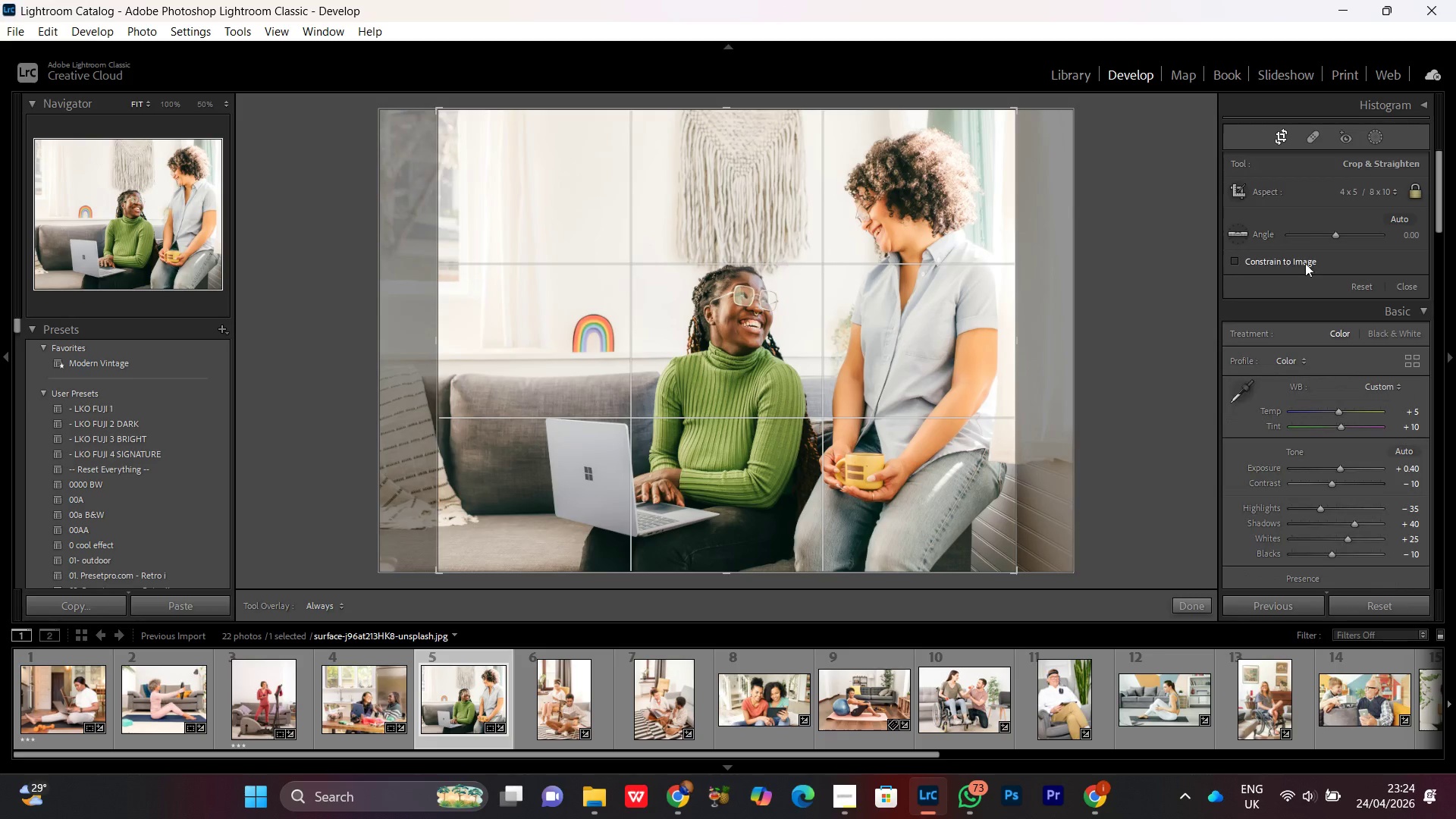 
left_click([1225, 302])
 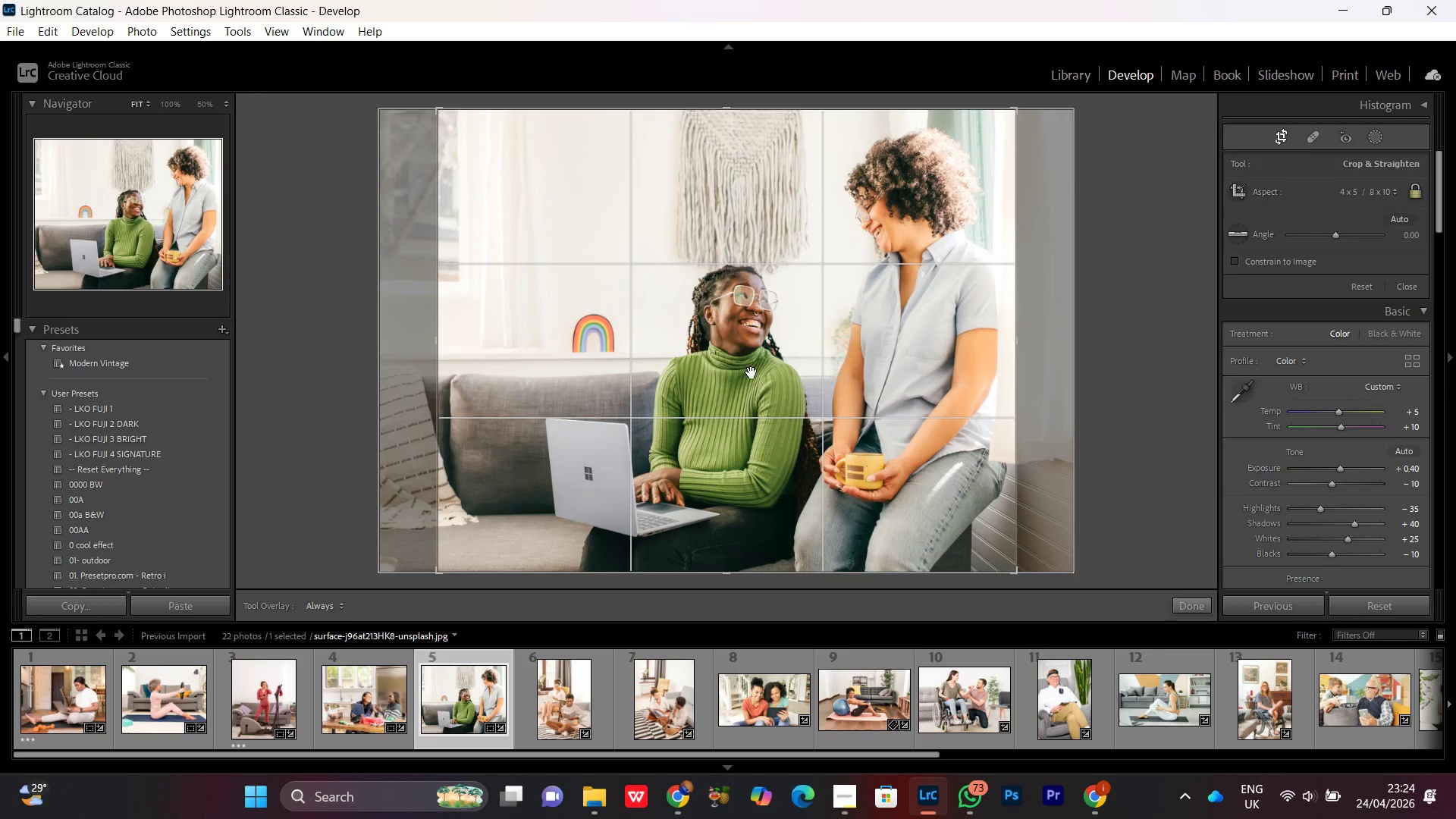 
left_click_drag(start_coordinate=[752, 372], to_coordinate=[741, 369])
 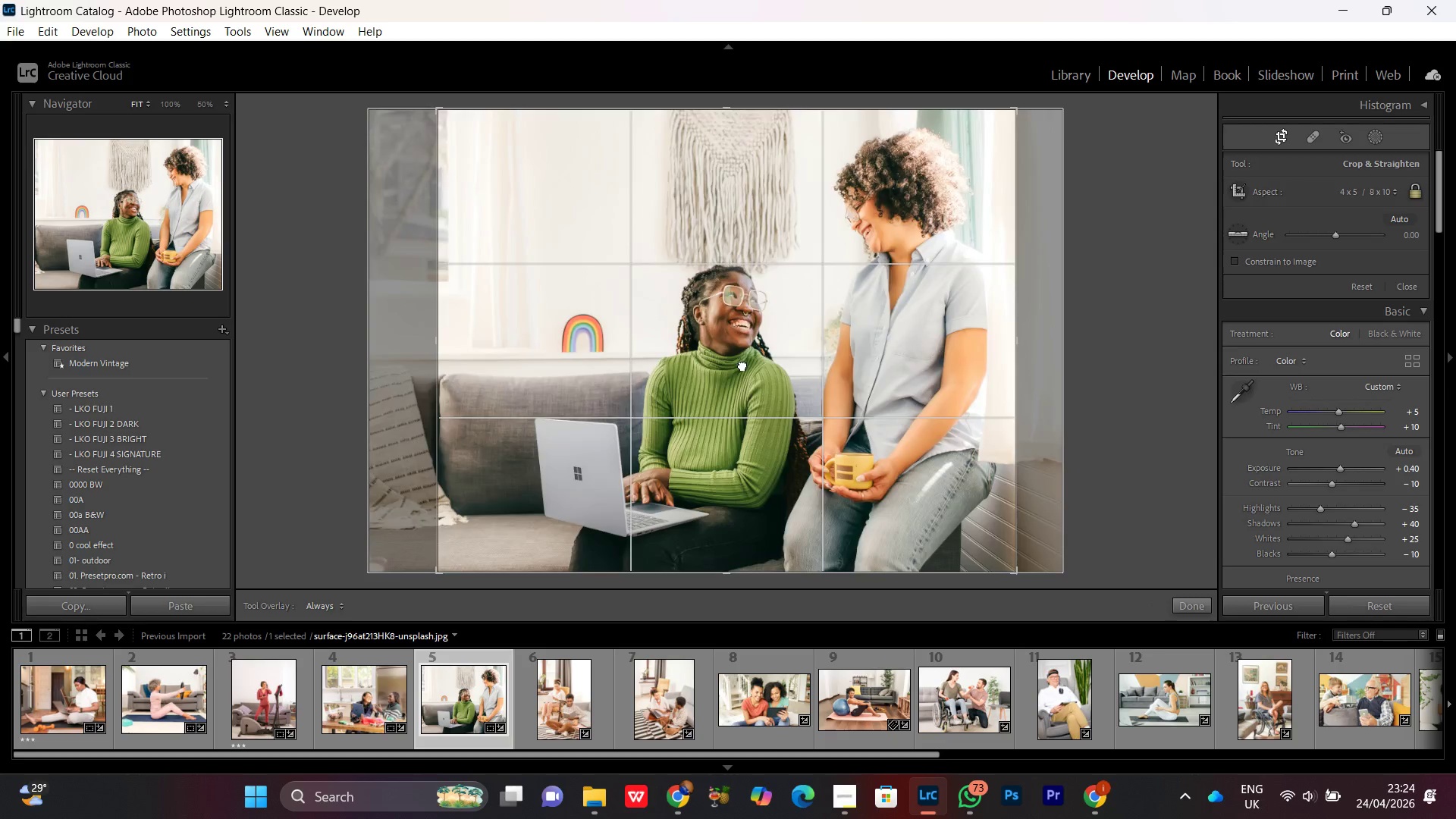 
double_click([742, 365])
 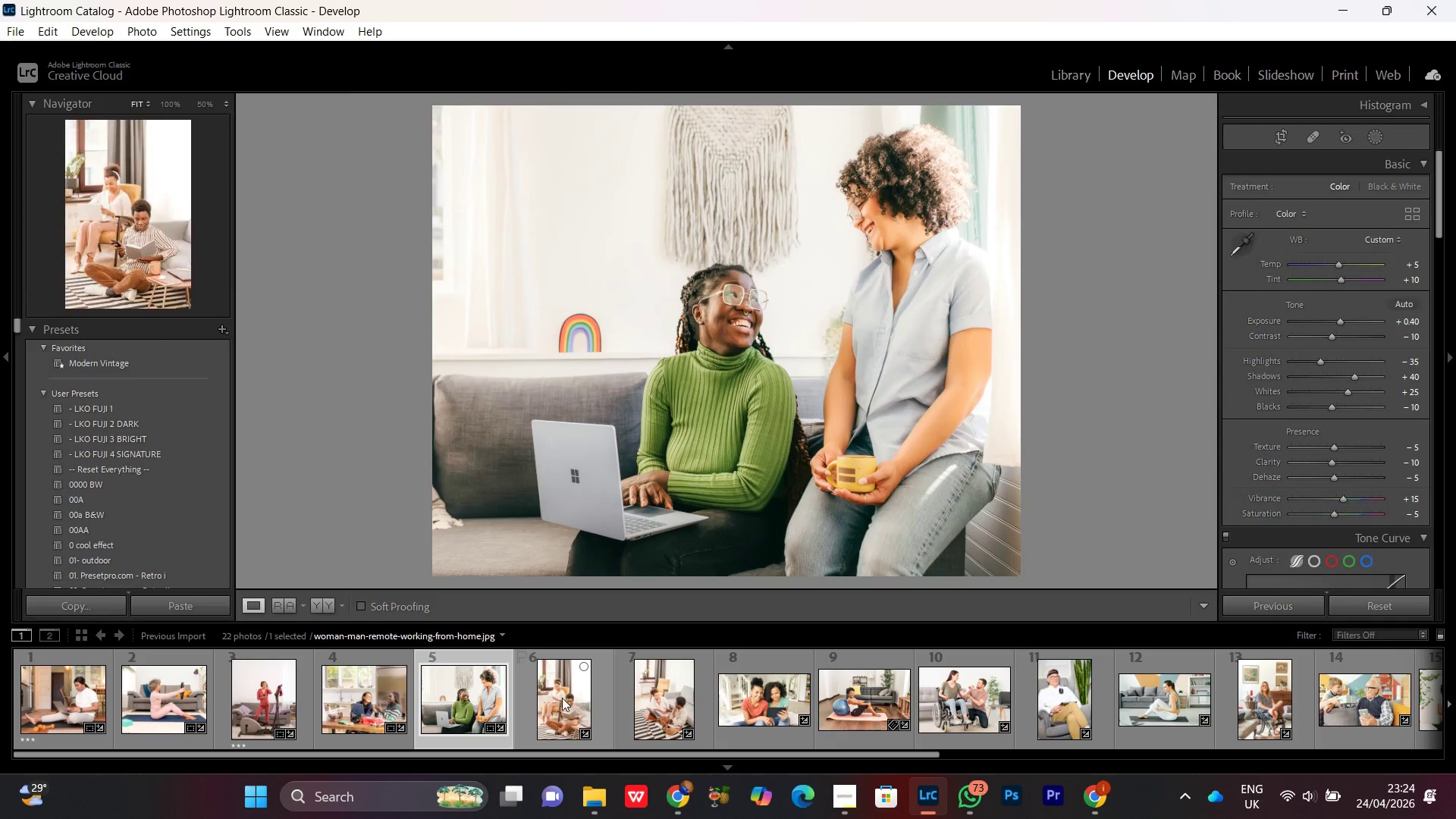 
double_click([562, 698])
 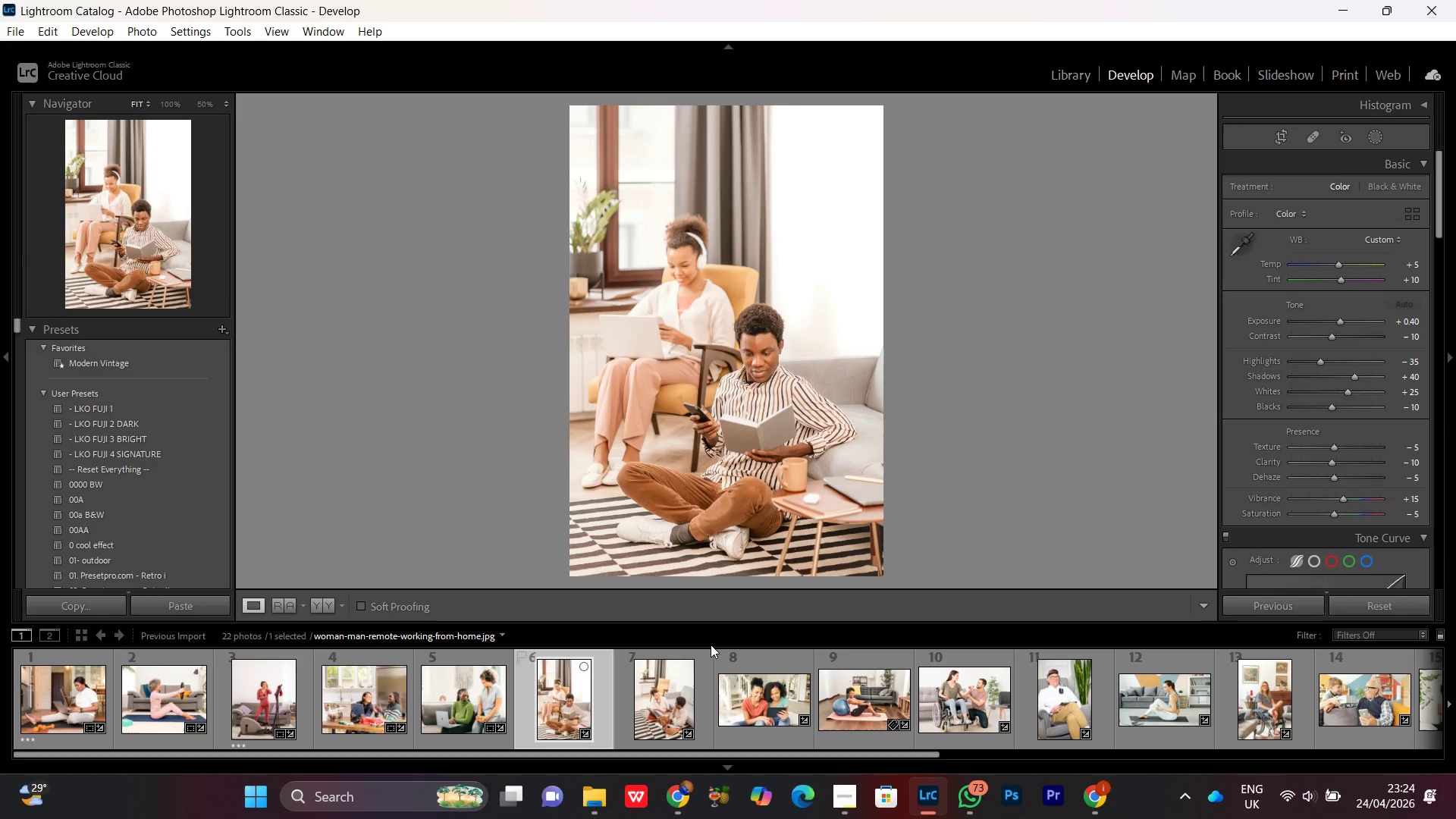 
wait(8.28)
 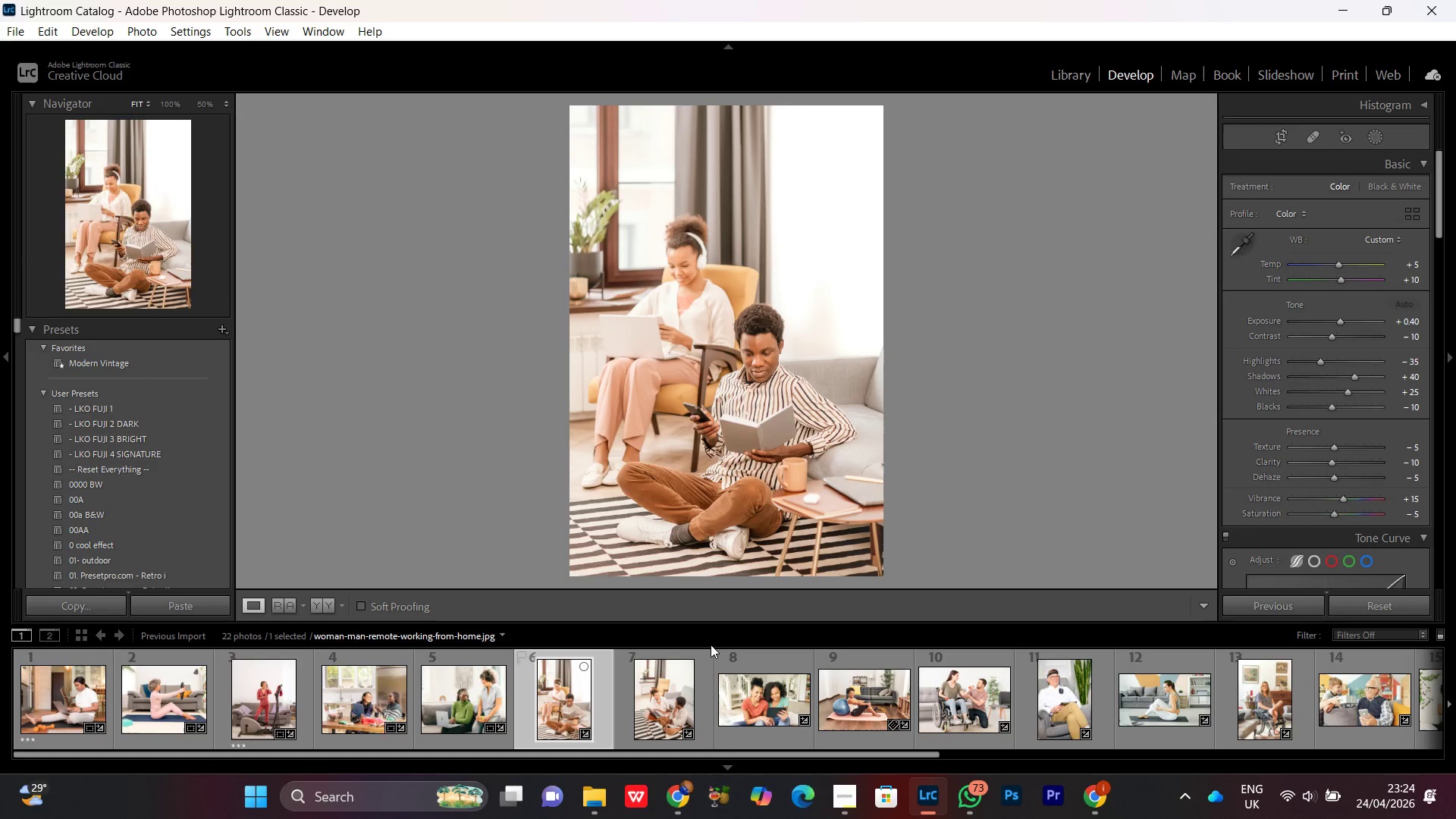 
left_click([1282, 143])
 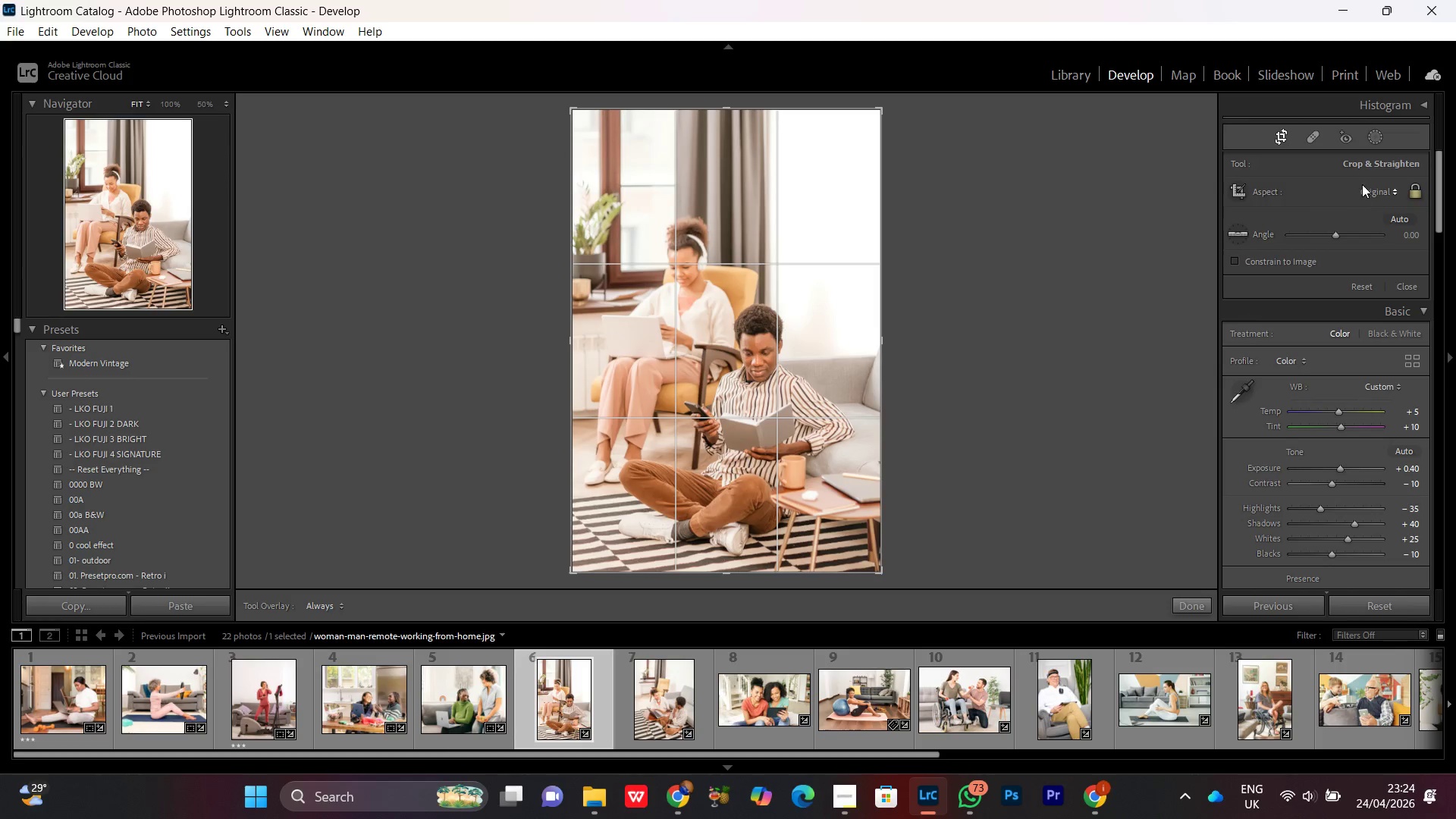 
left_click([1362, 192])
 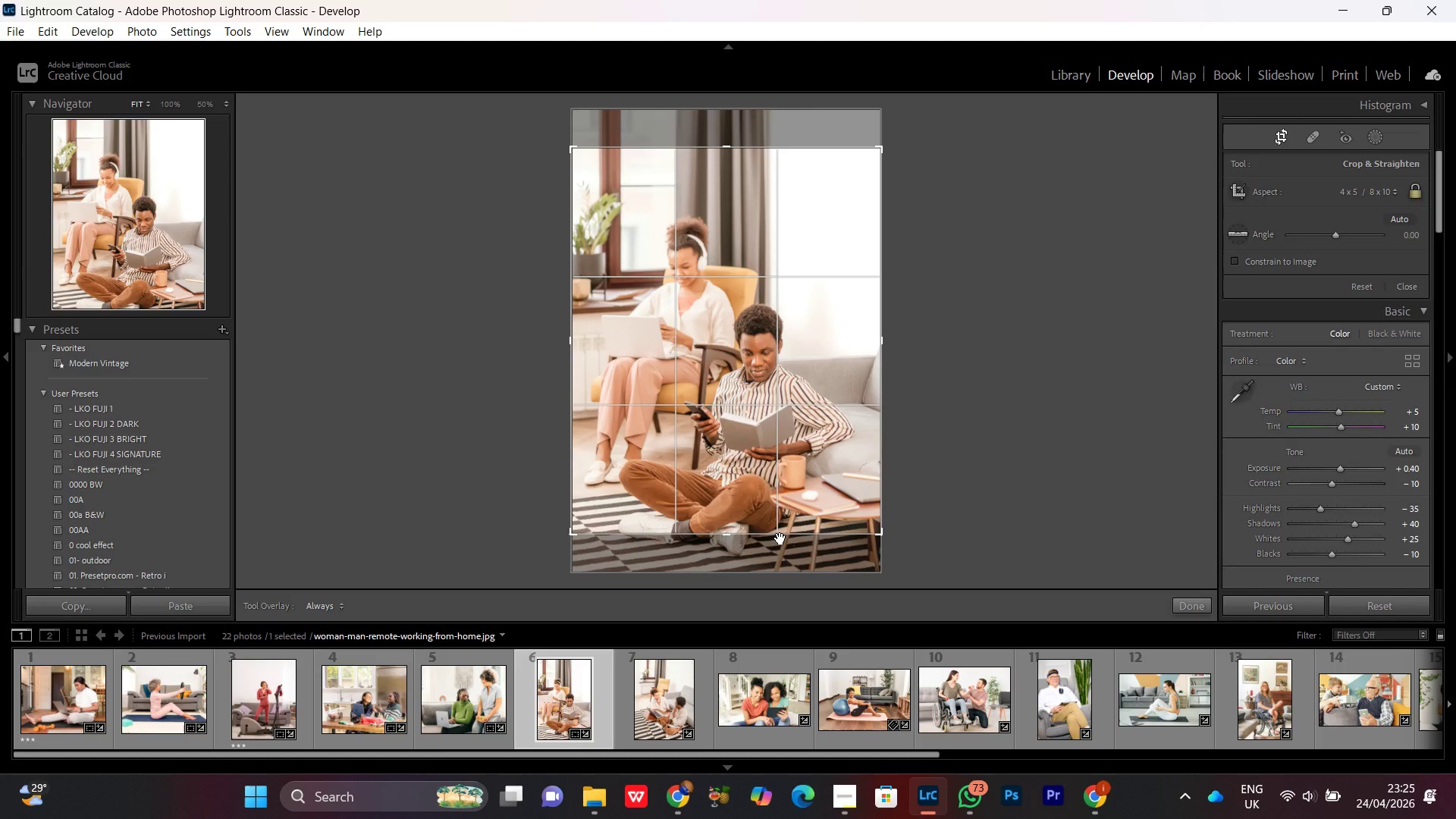 
left_click_drag(start_coordinate=[768, 475], to_coordinate=[766, 469])
 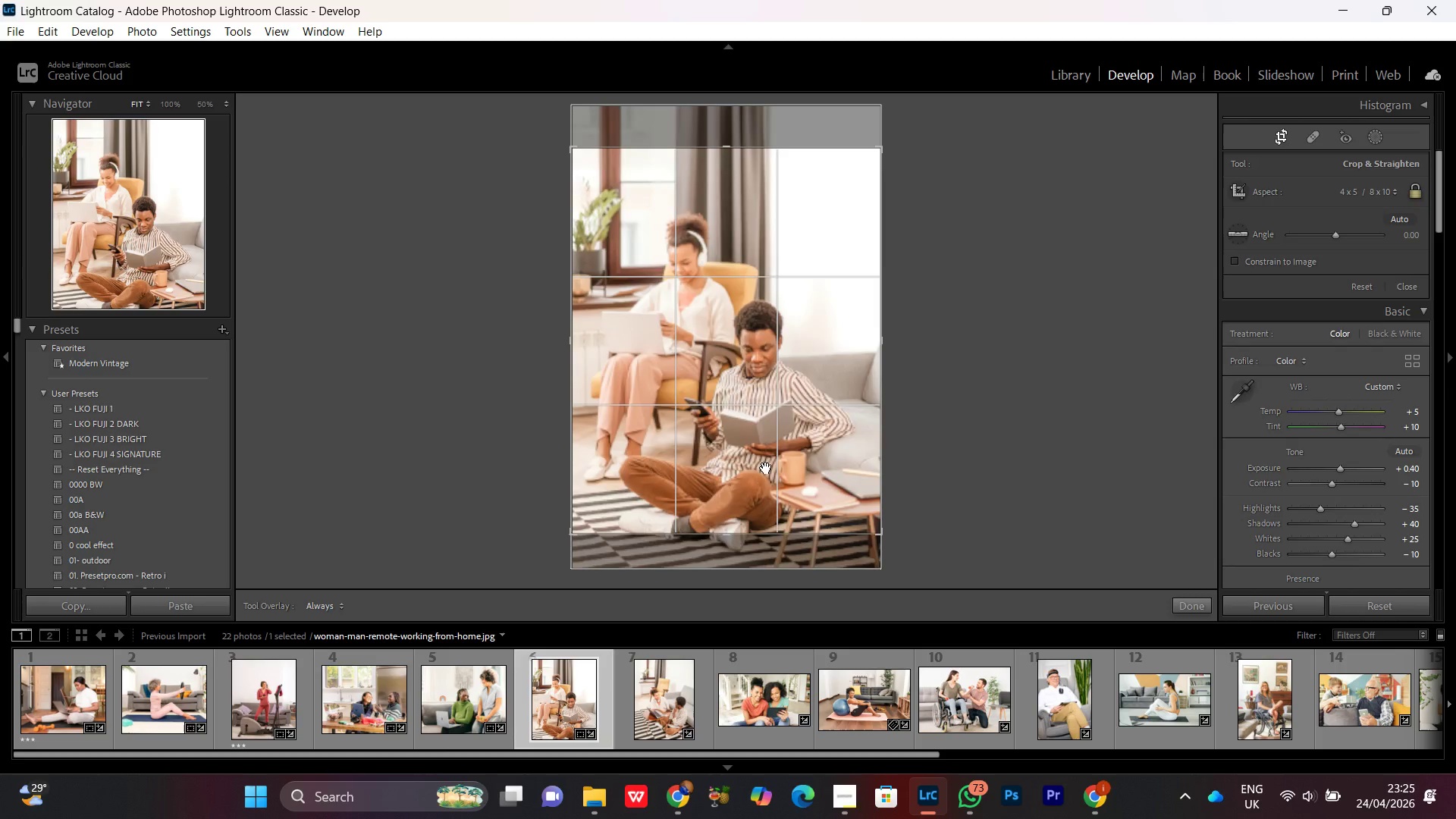 
left_click_drag(start_coordinate=[766, 468], to_coordinate=[761, 441])
 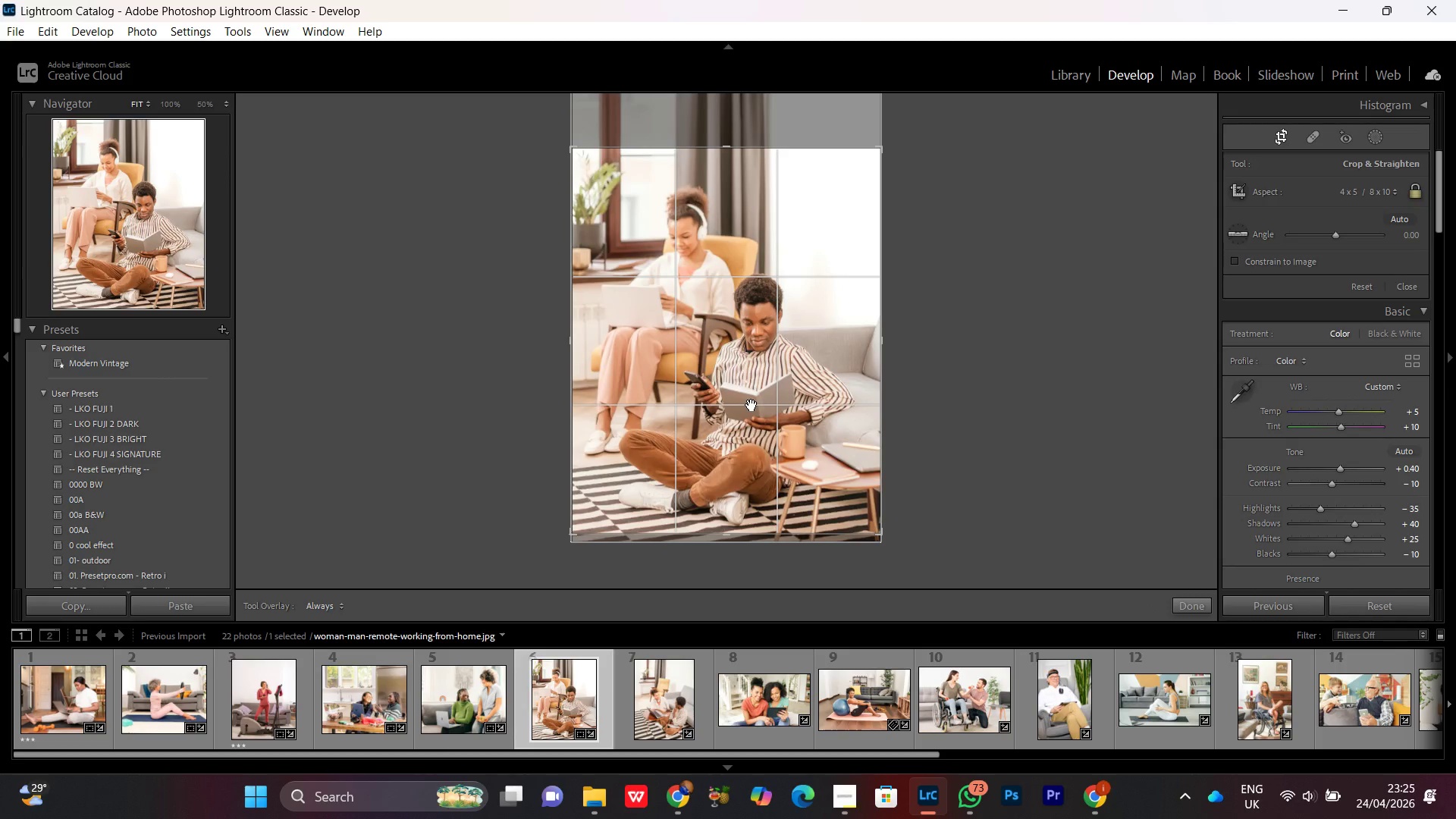 
double_click([752, 405])
 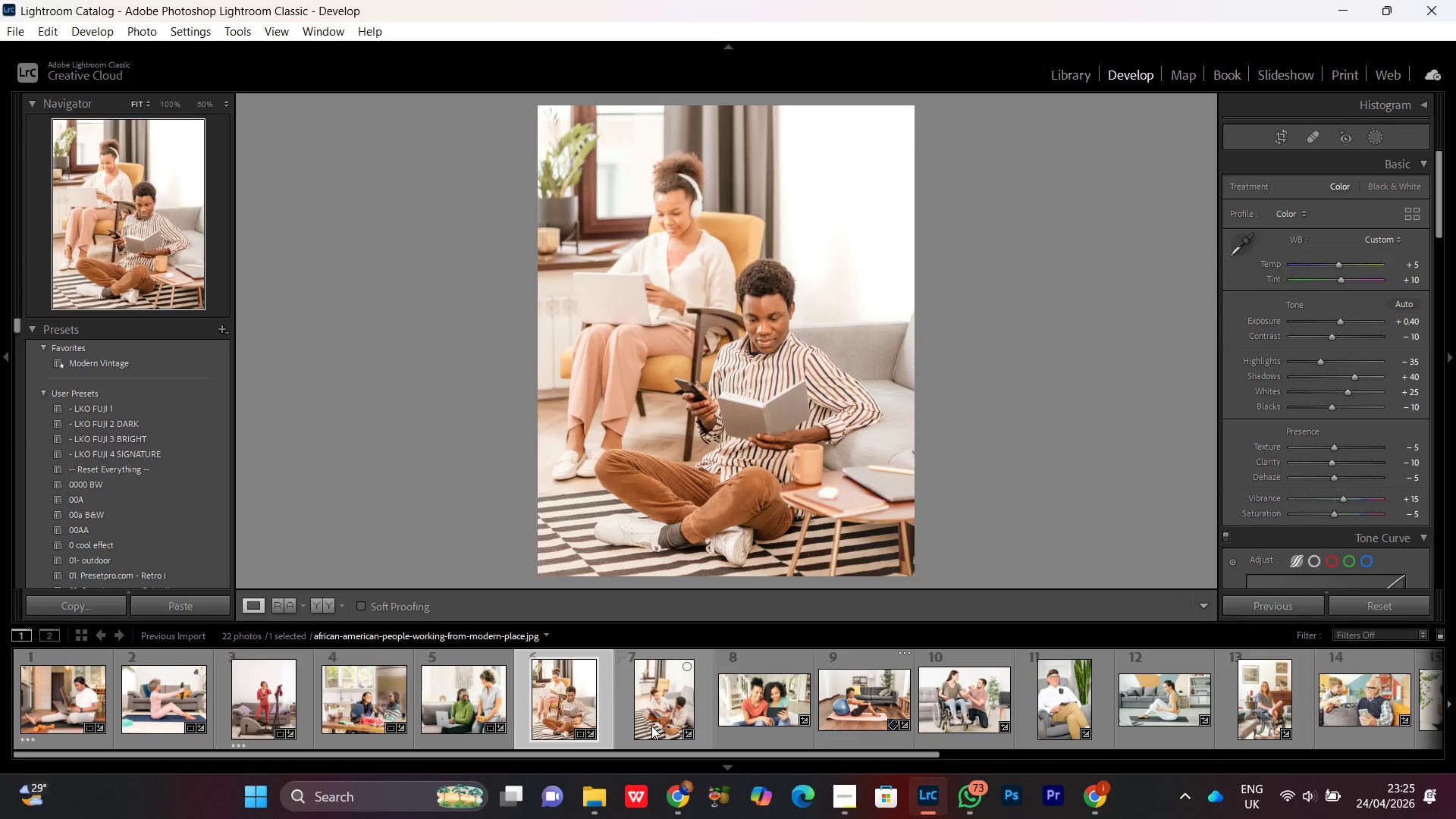 
double_click([651, 708])
 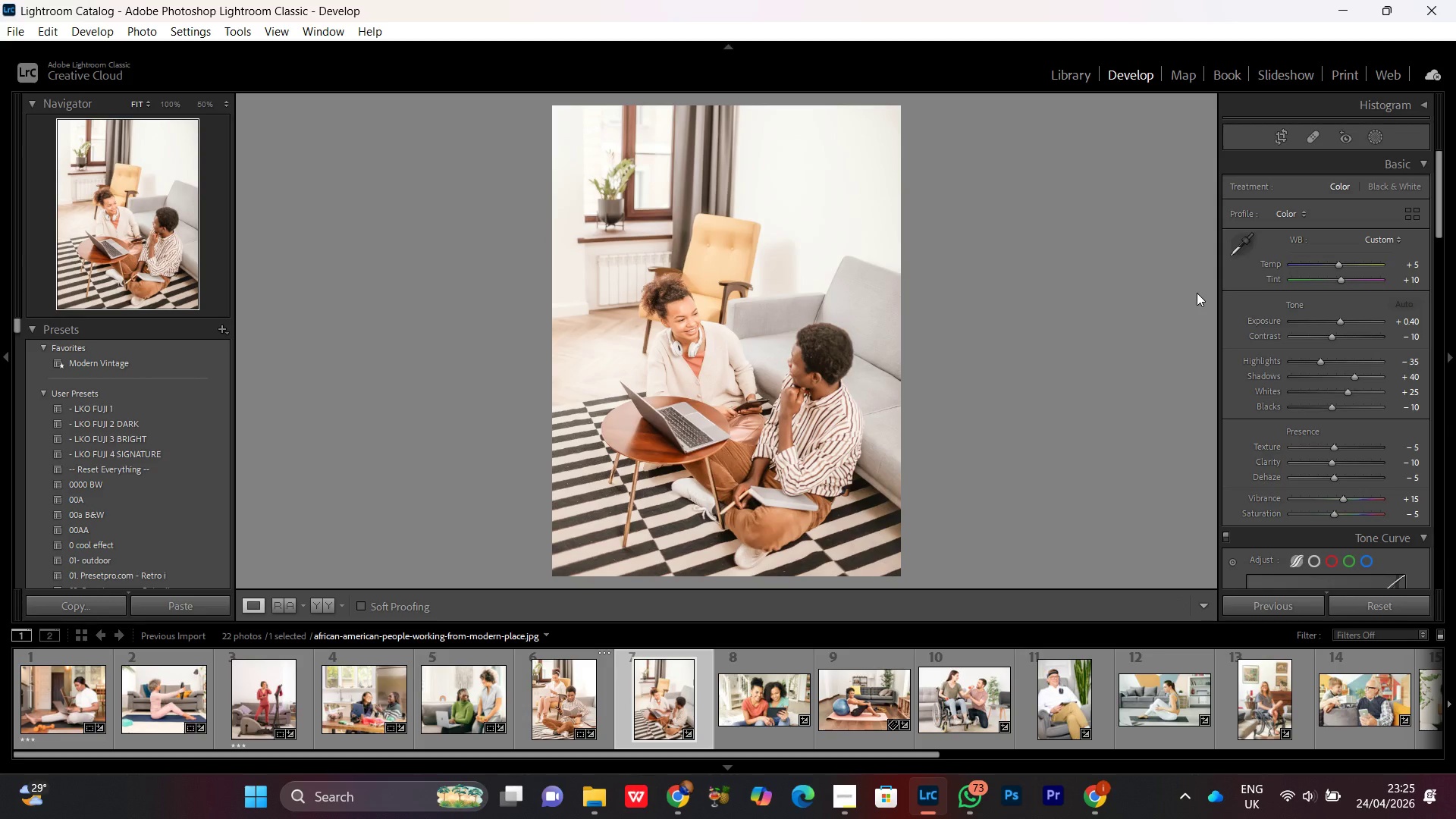 
left_click([1279, 133])
 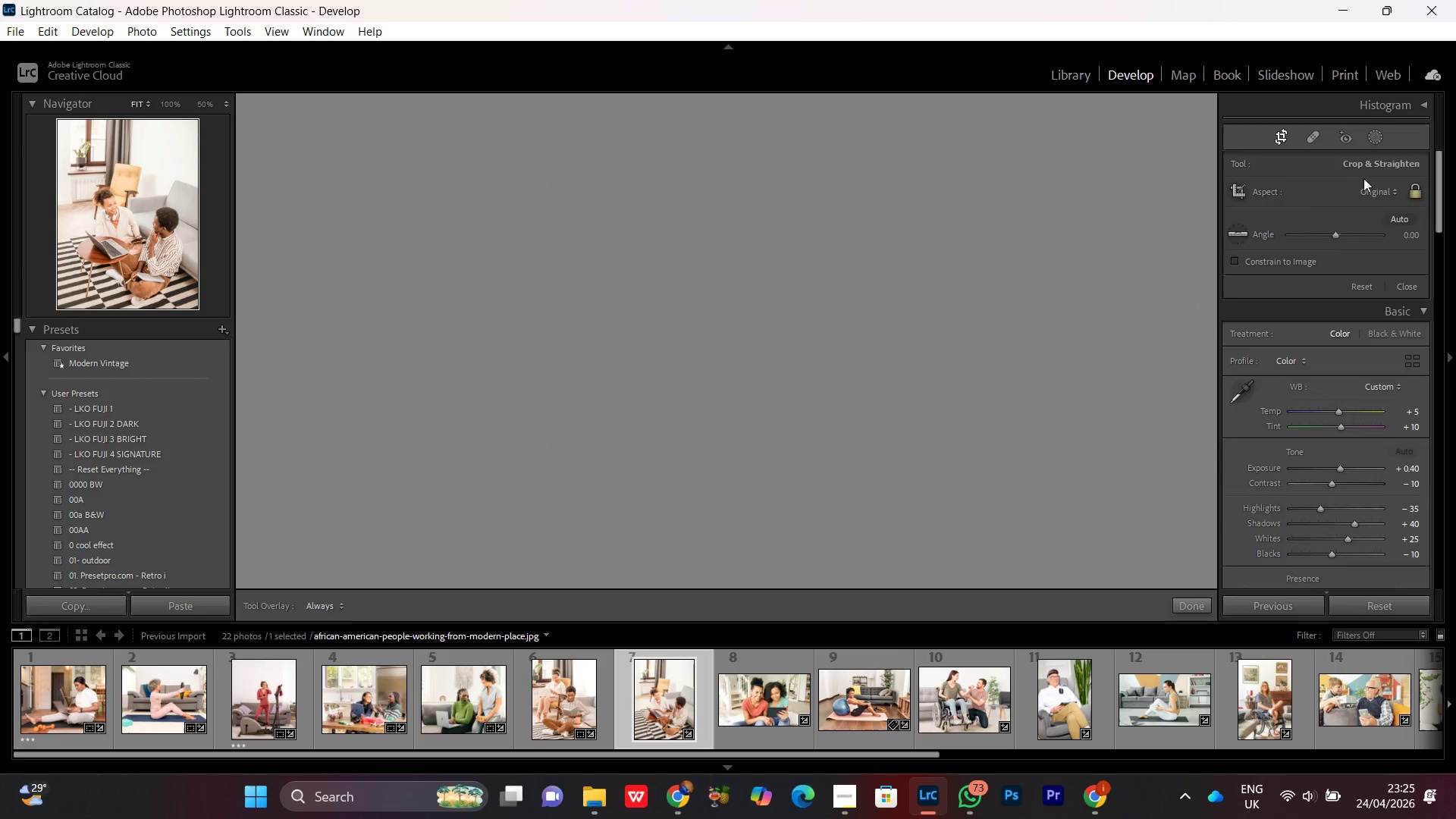 
left_click([1371, 190])
 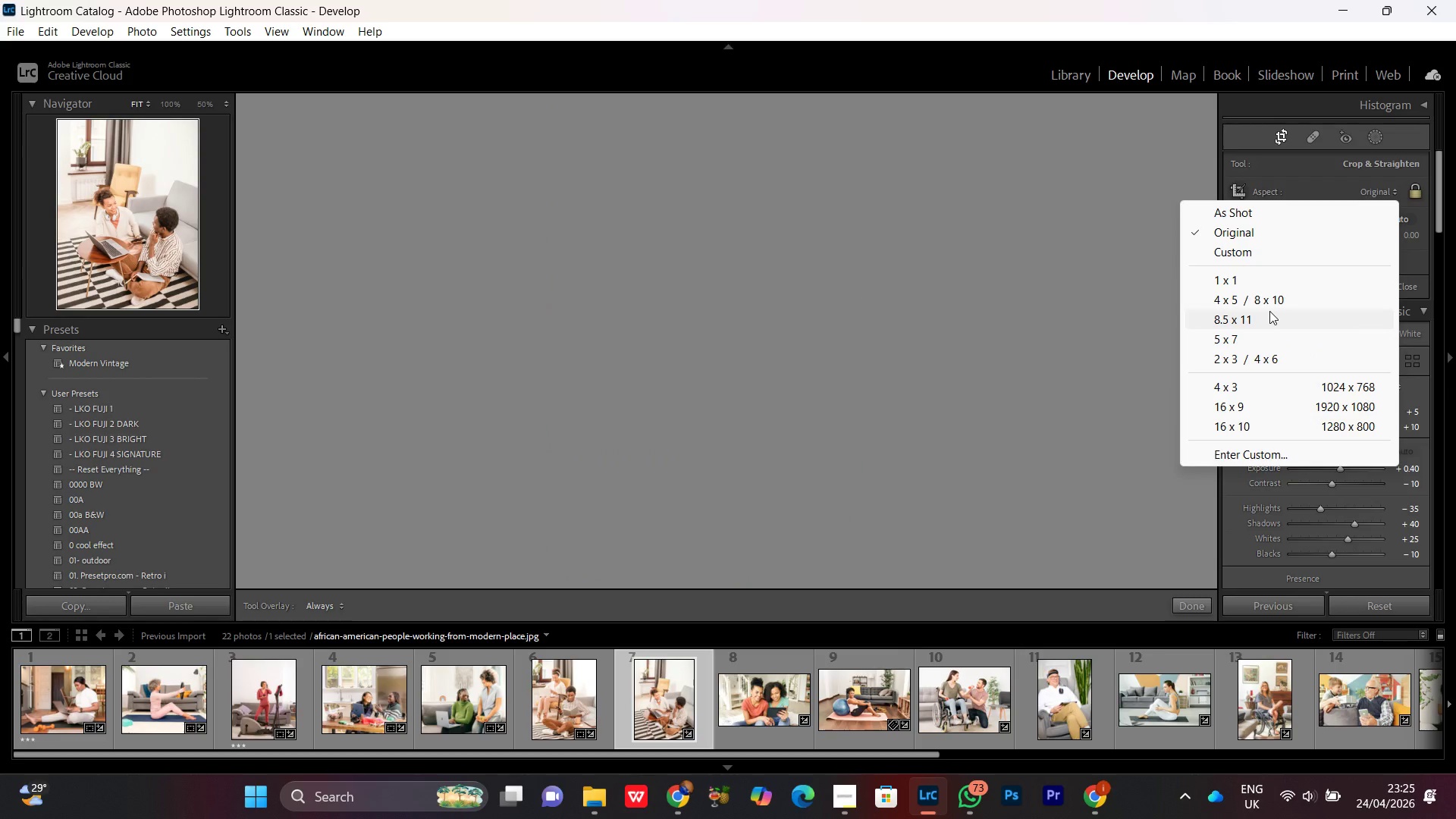 
left_click([1268, 300])
 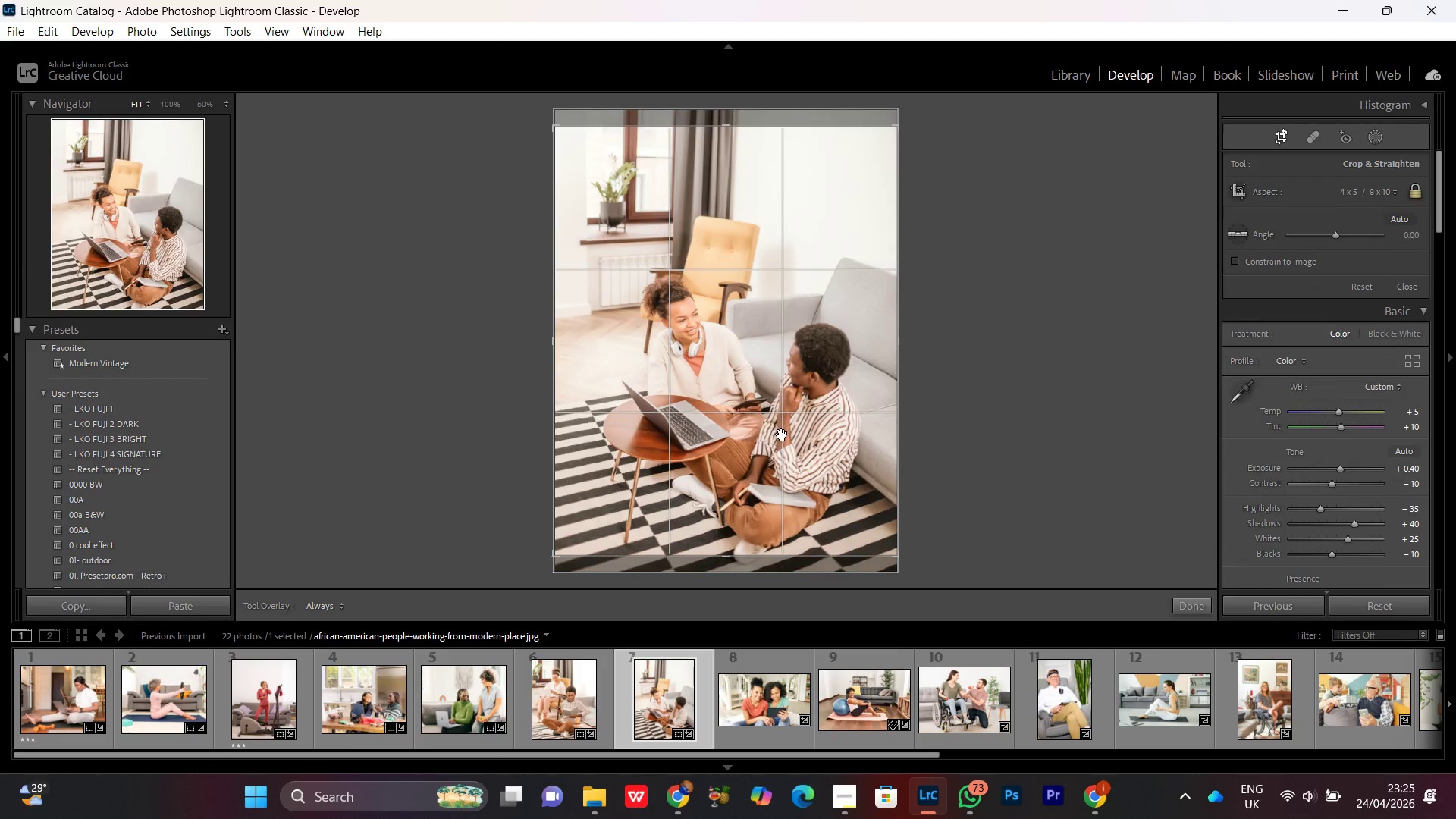 
left_click_drag(start_coordinate=[758, 450], to_coordinate=[763, 413])
 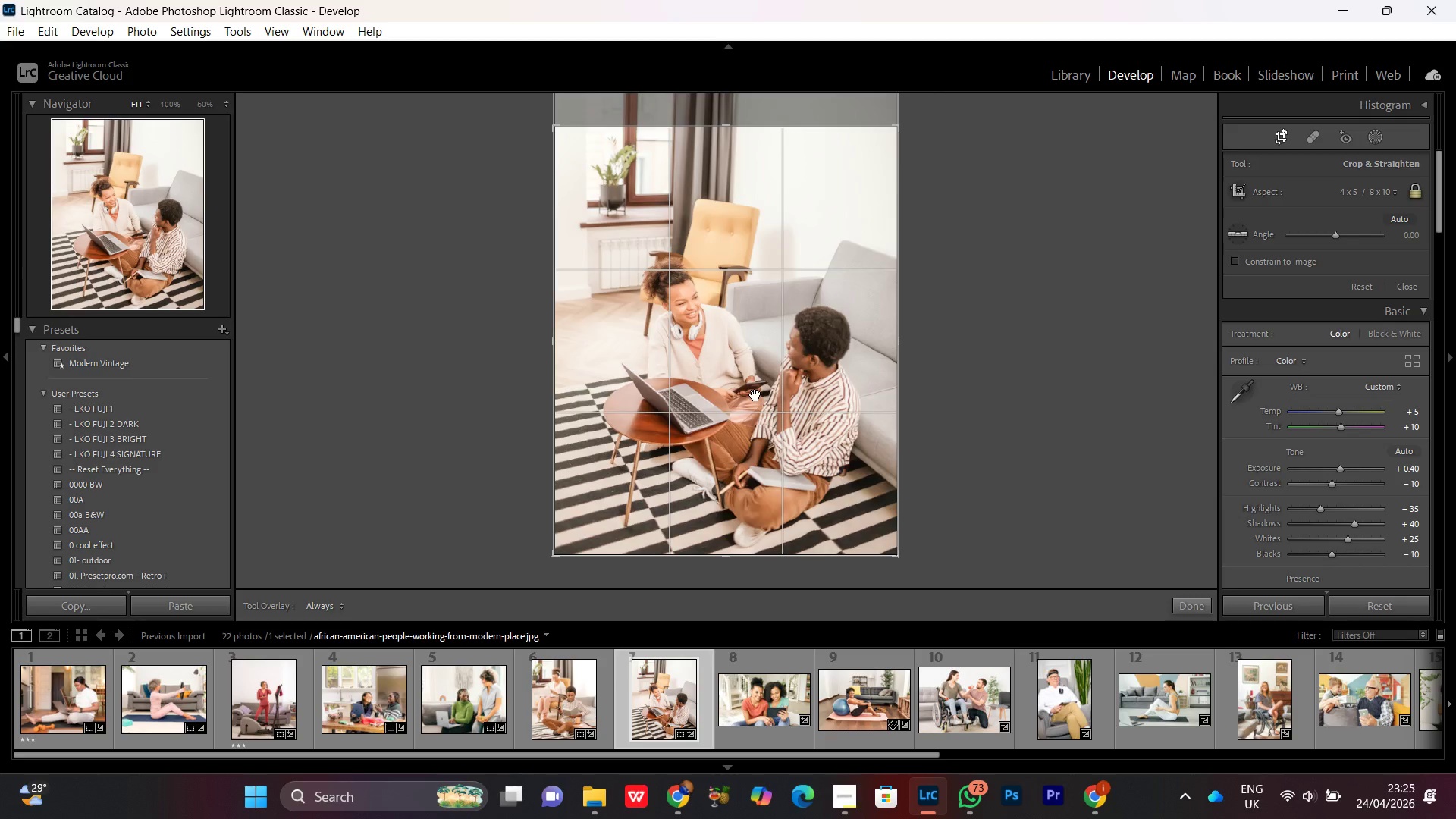 
double_click([755, 394])
 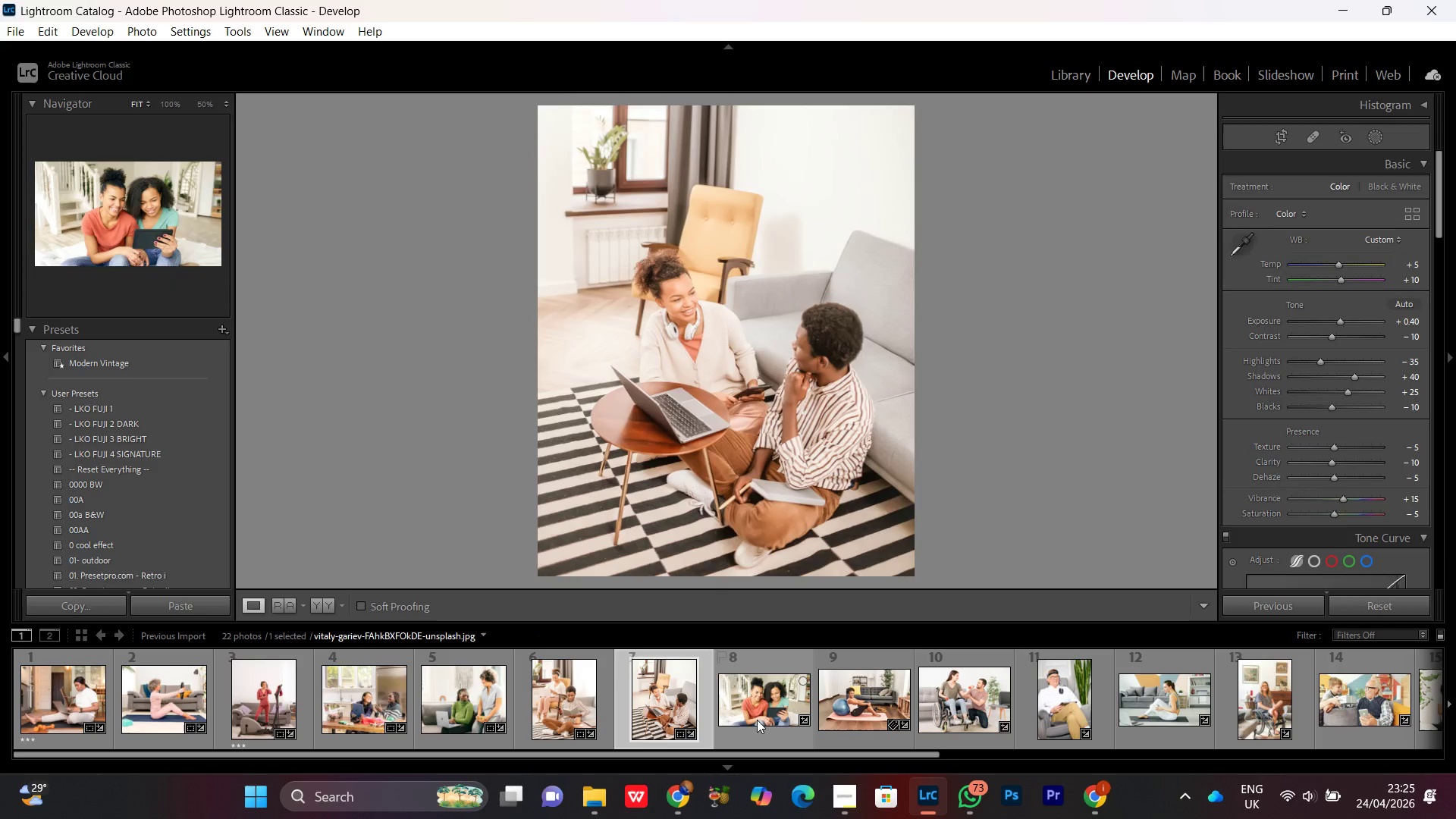 
double_click([757, 718])
 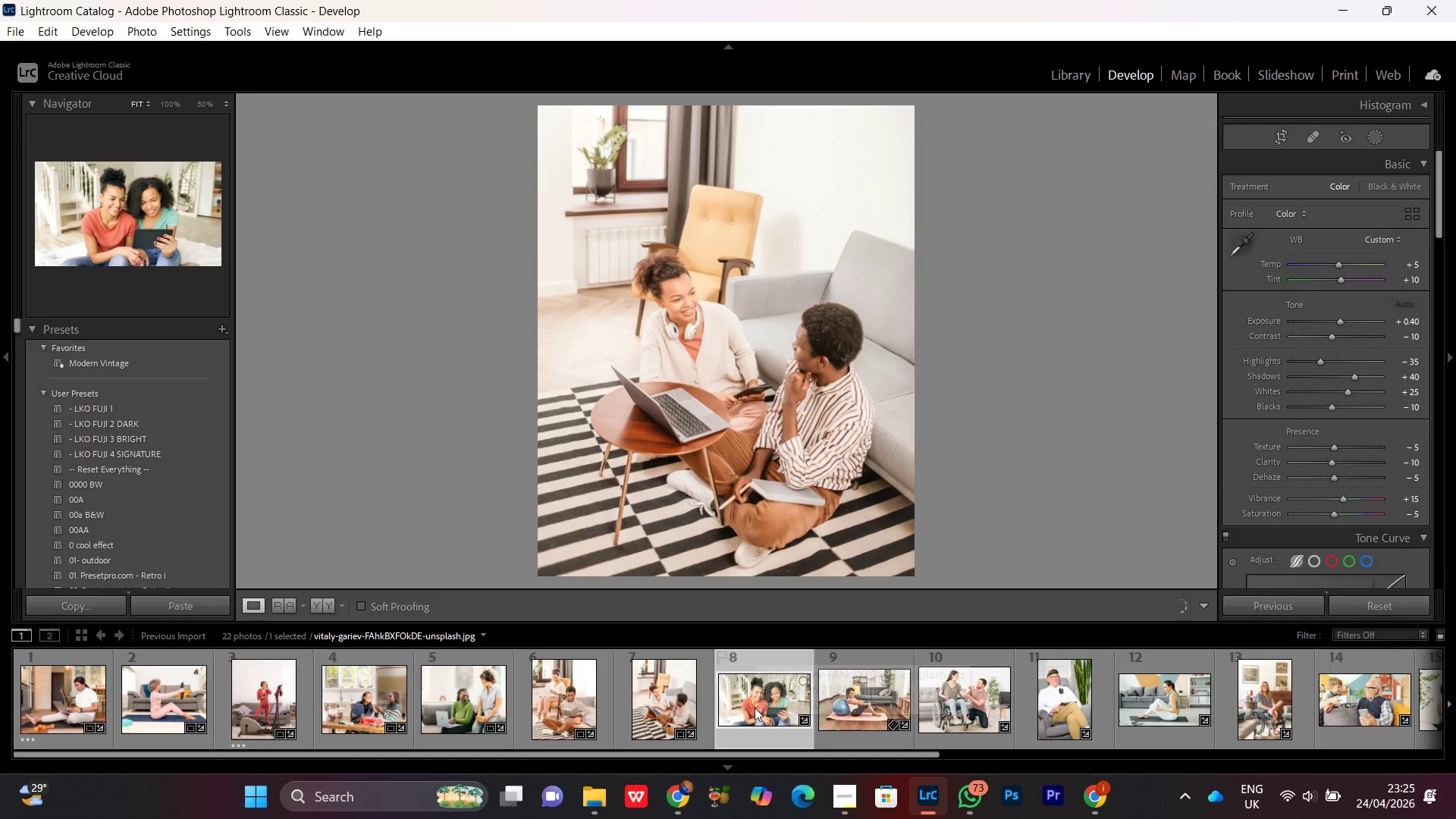 
key(VolumeDown)
 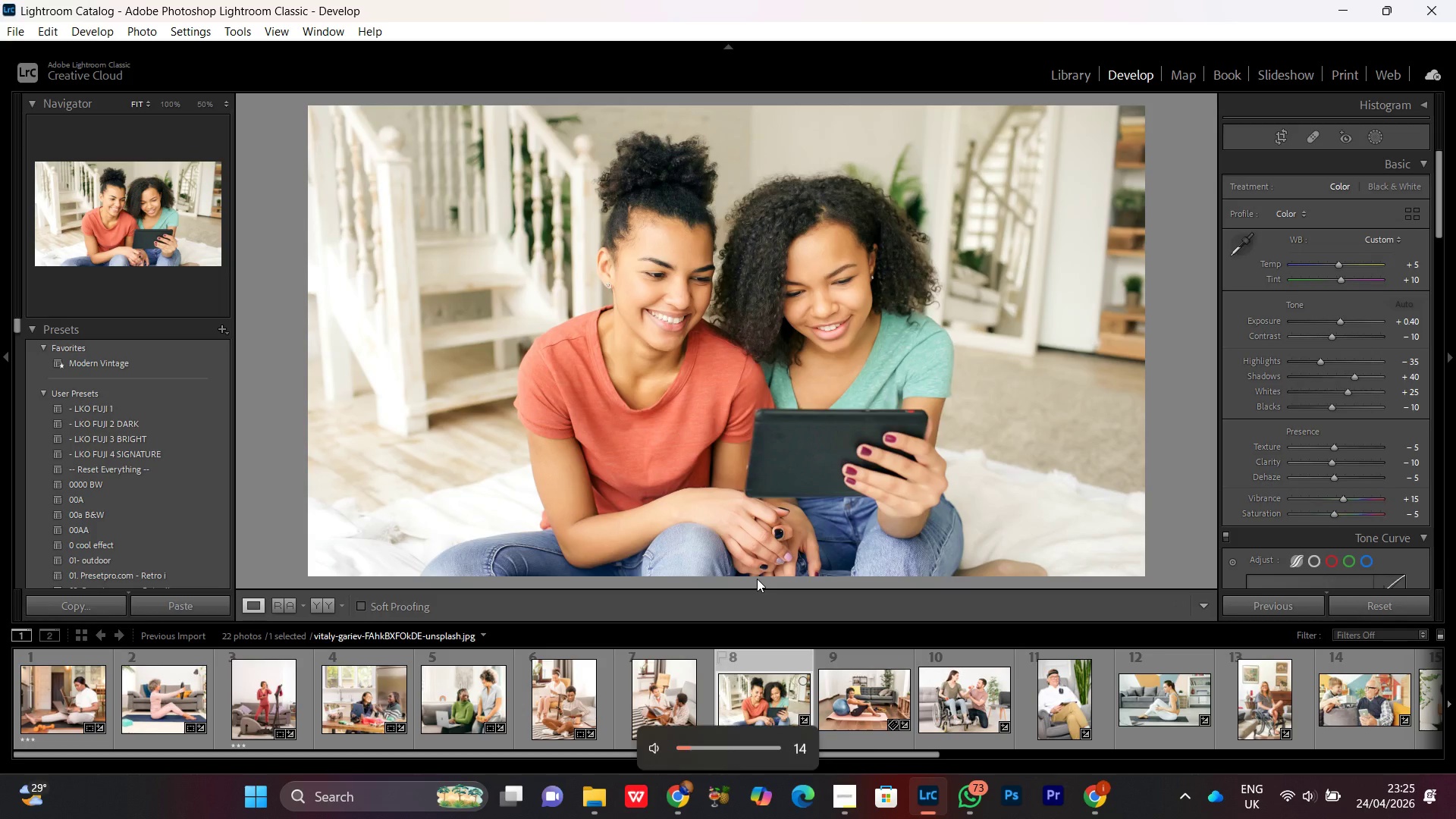 
left_click([774, 429])
 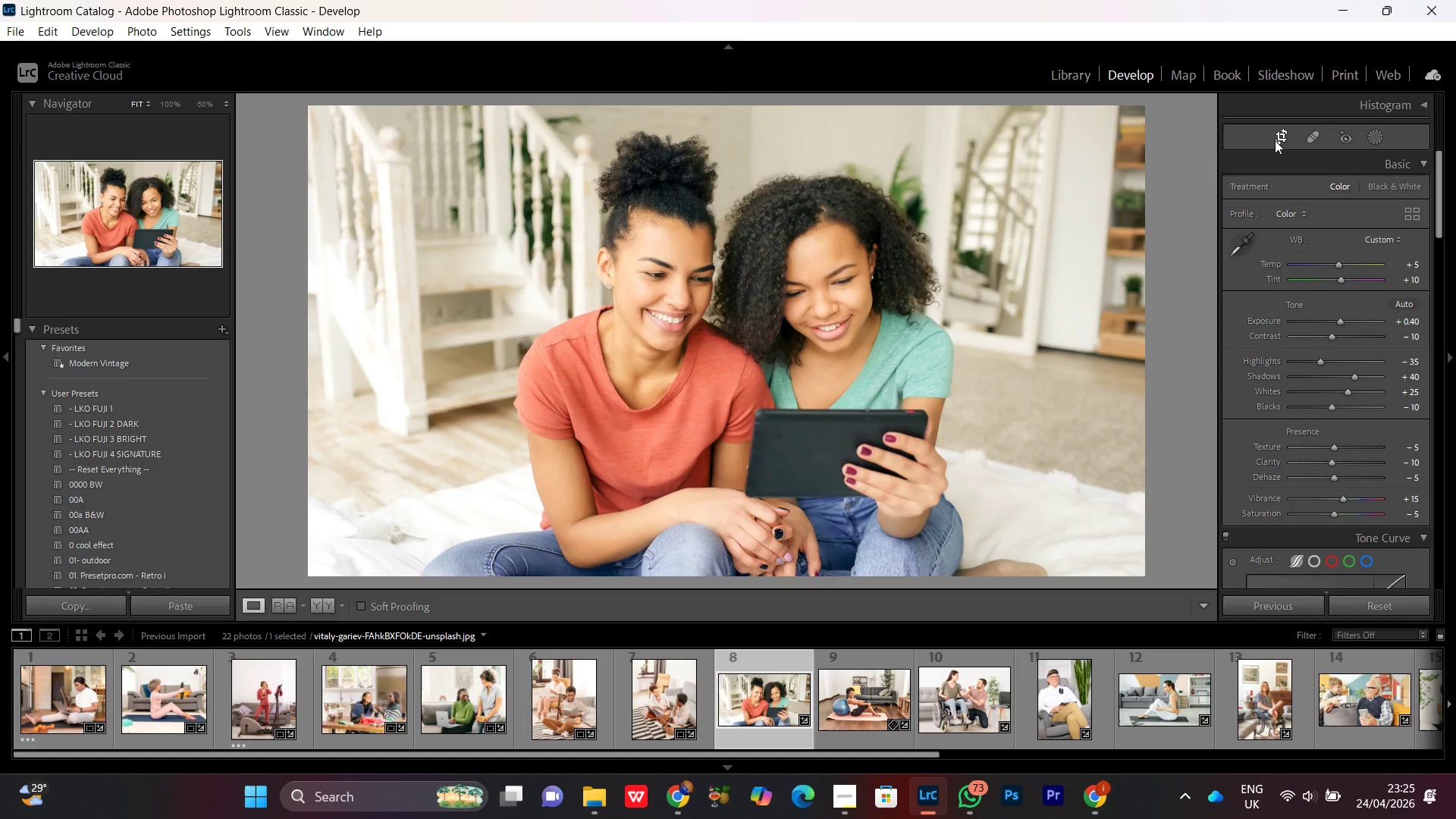 
wait(5.61)
 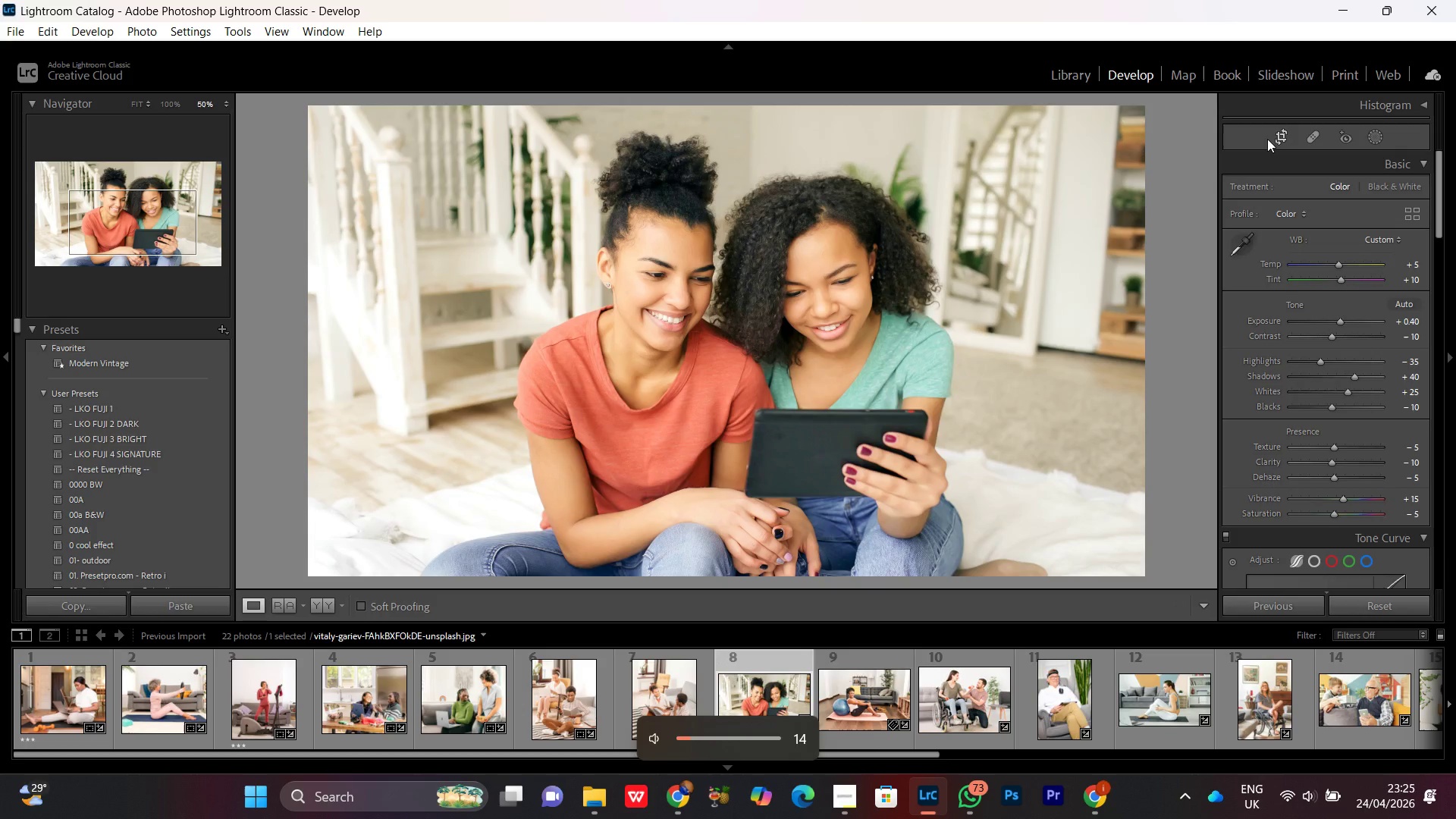 
left_click([1372, 193])
 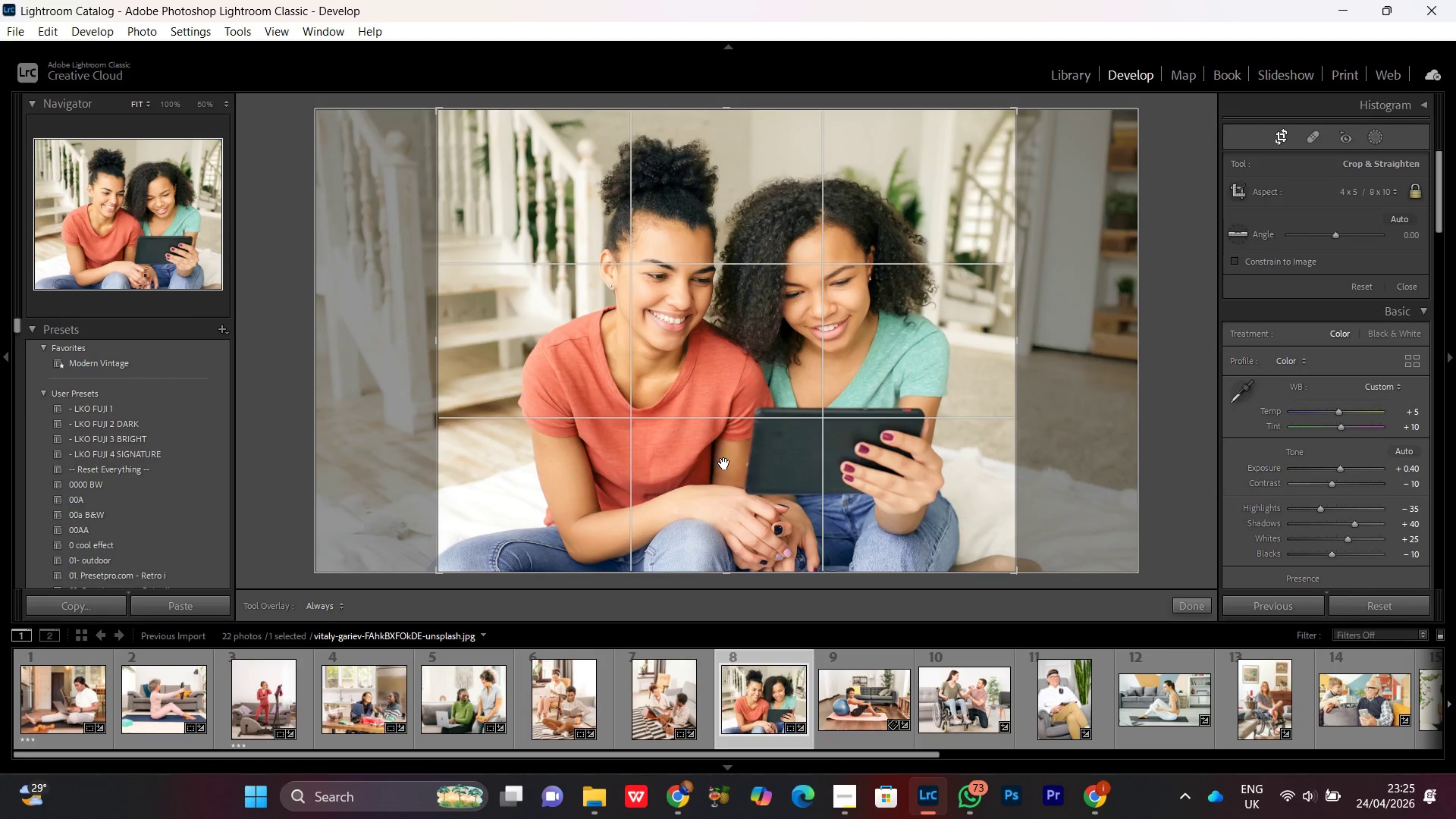 
left_click_drag(start_coordinate=[727, 426], to_coordinate=[748, 424])
 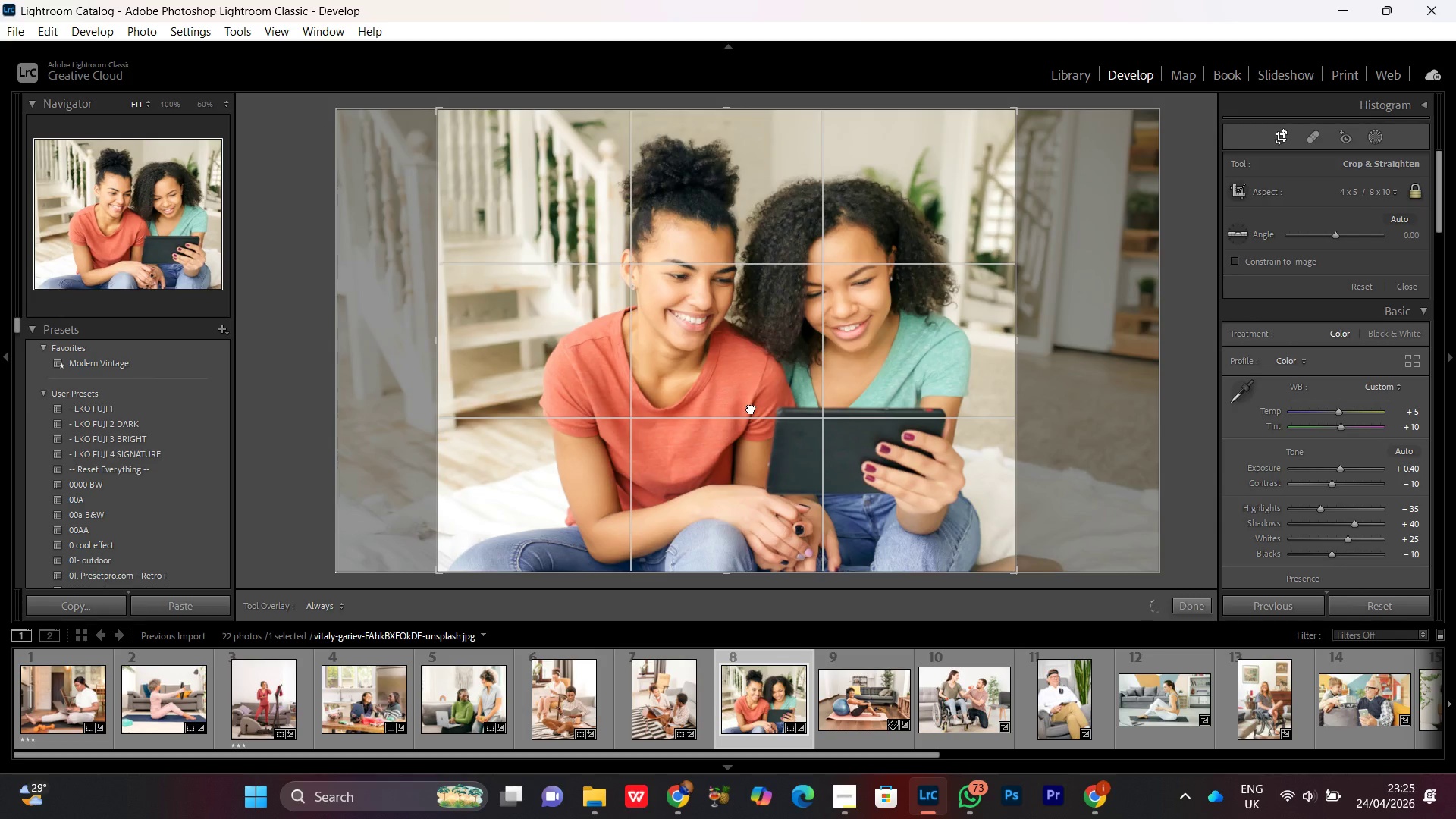 
double_click([751, 408])
 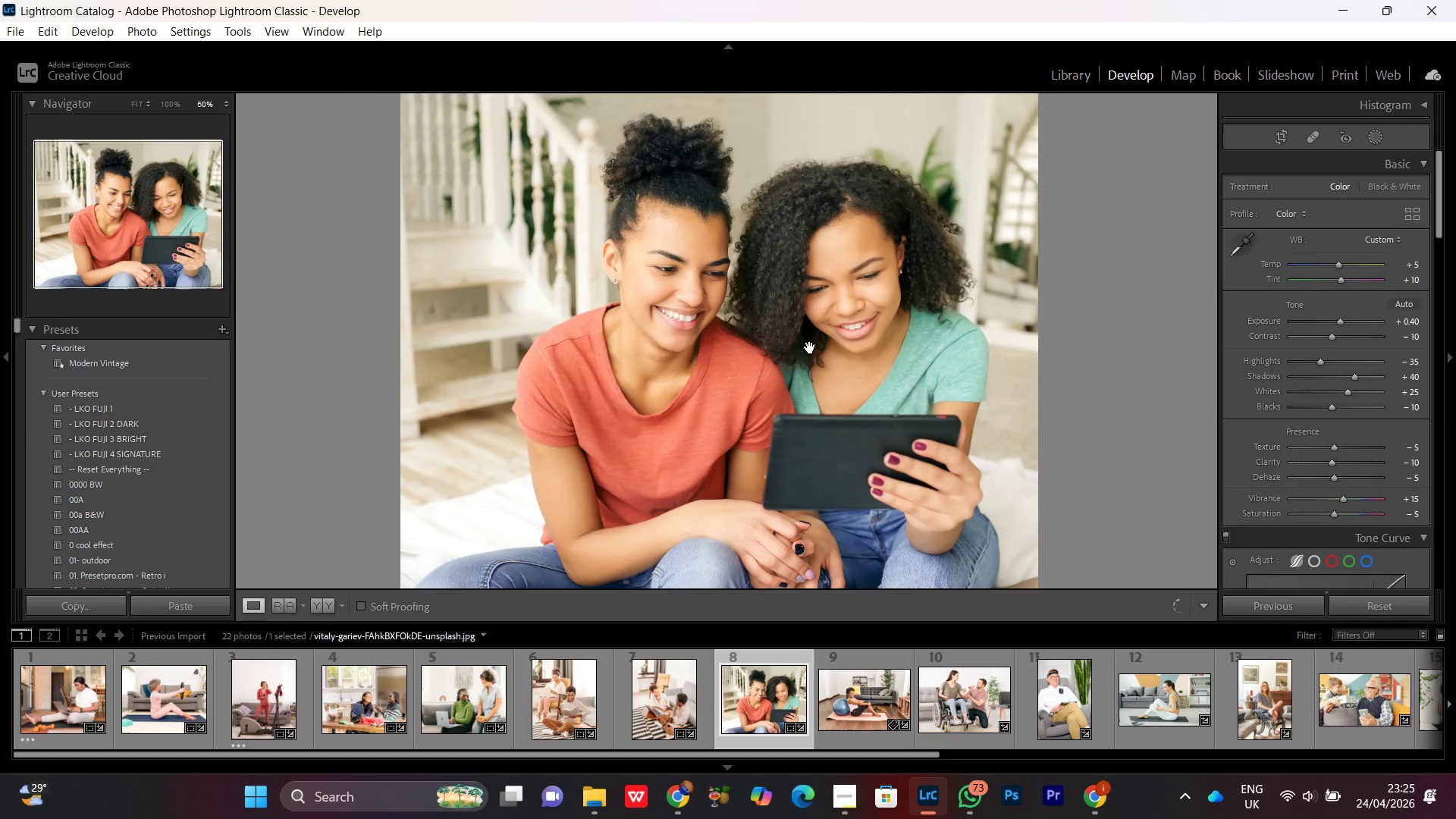 
double_click([810, 347])
 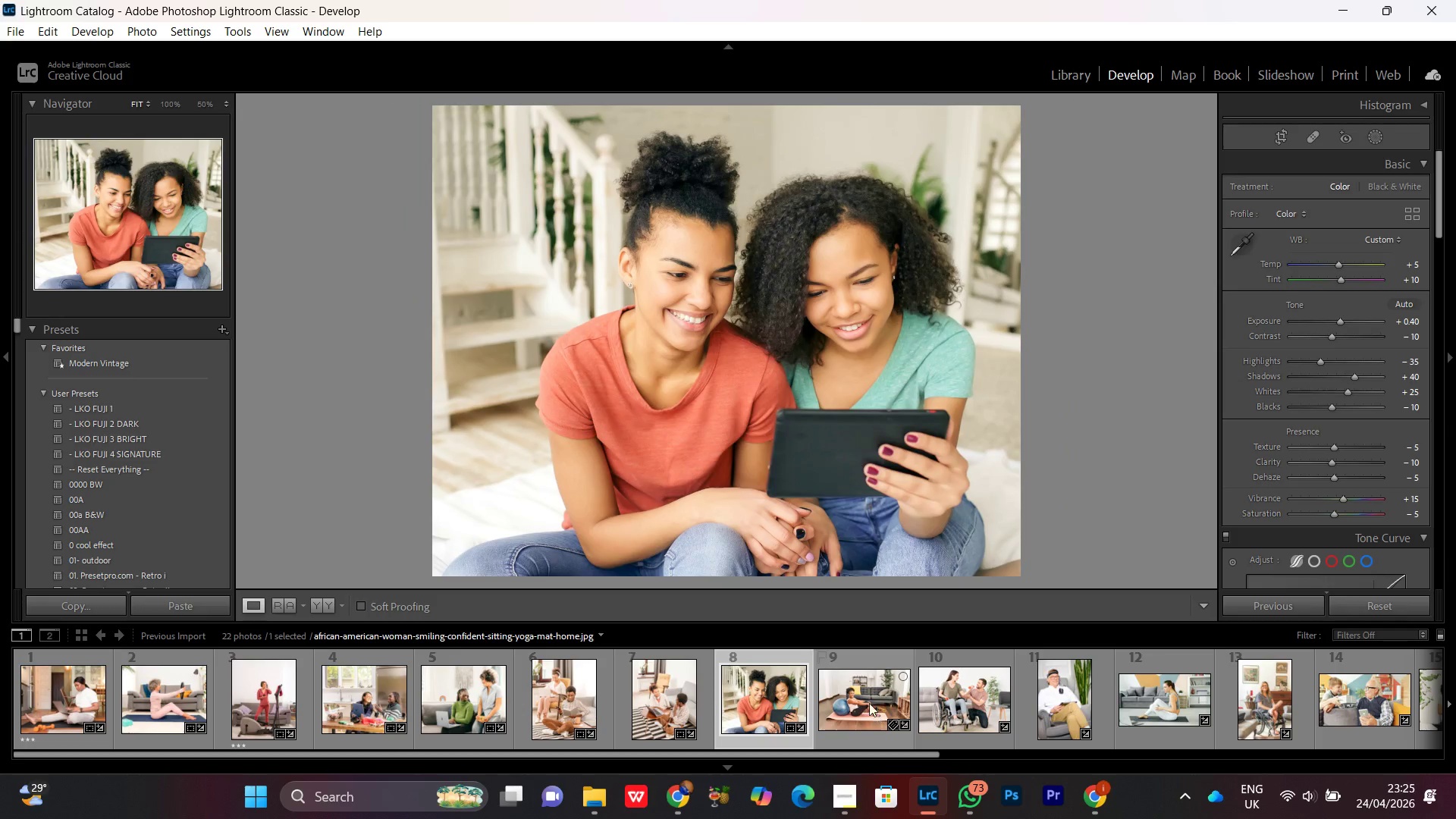 
double_click([867, 701])
 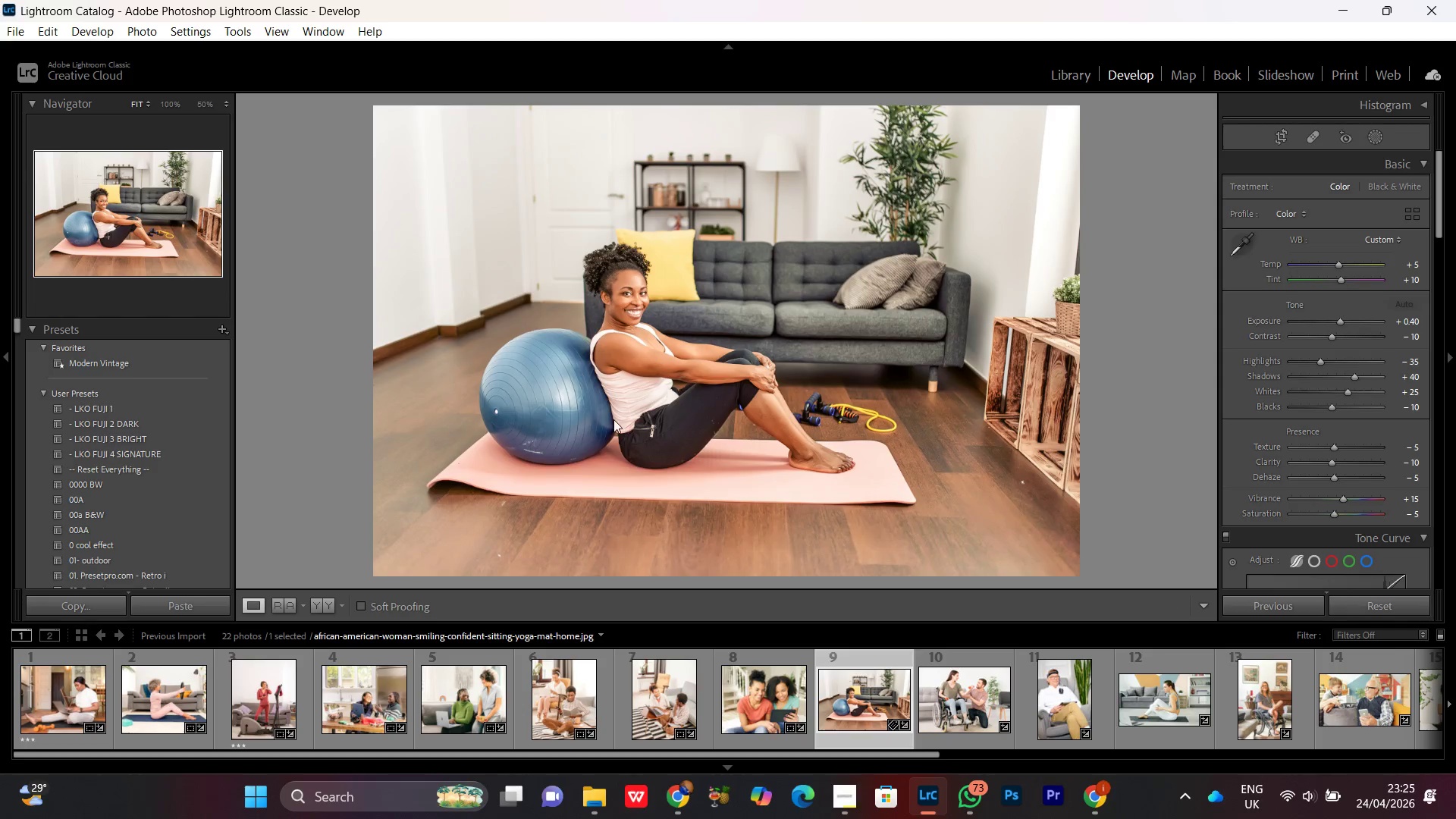 
left_click([1279, 133])
 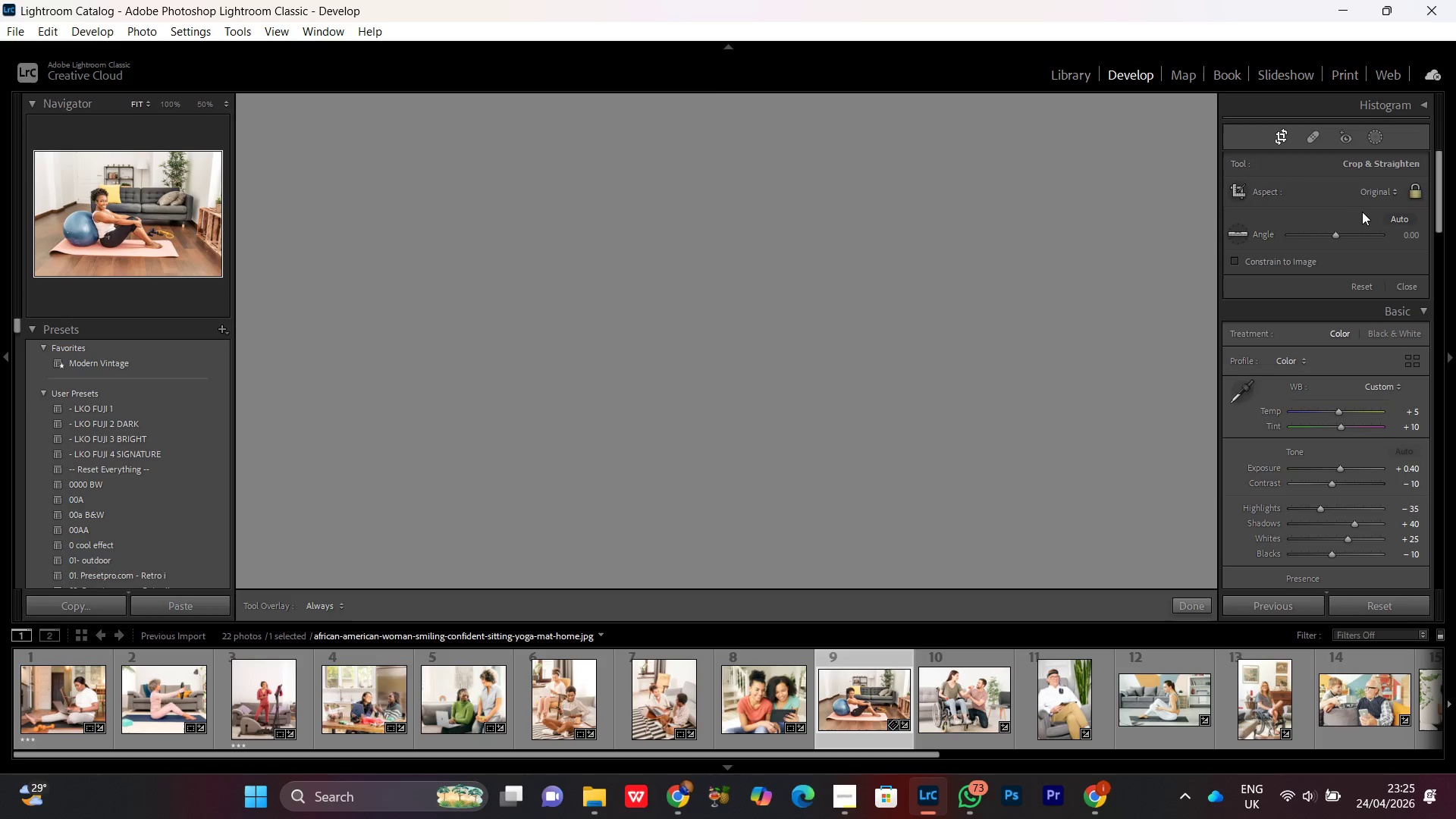 
wait(13.91)
 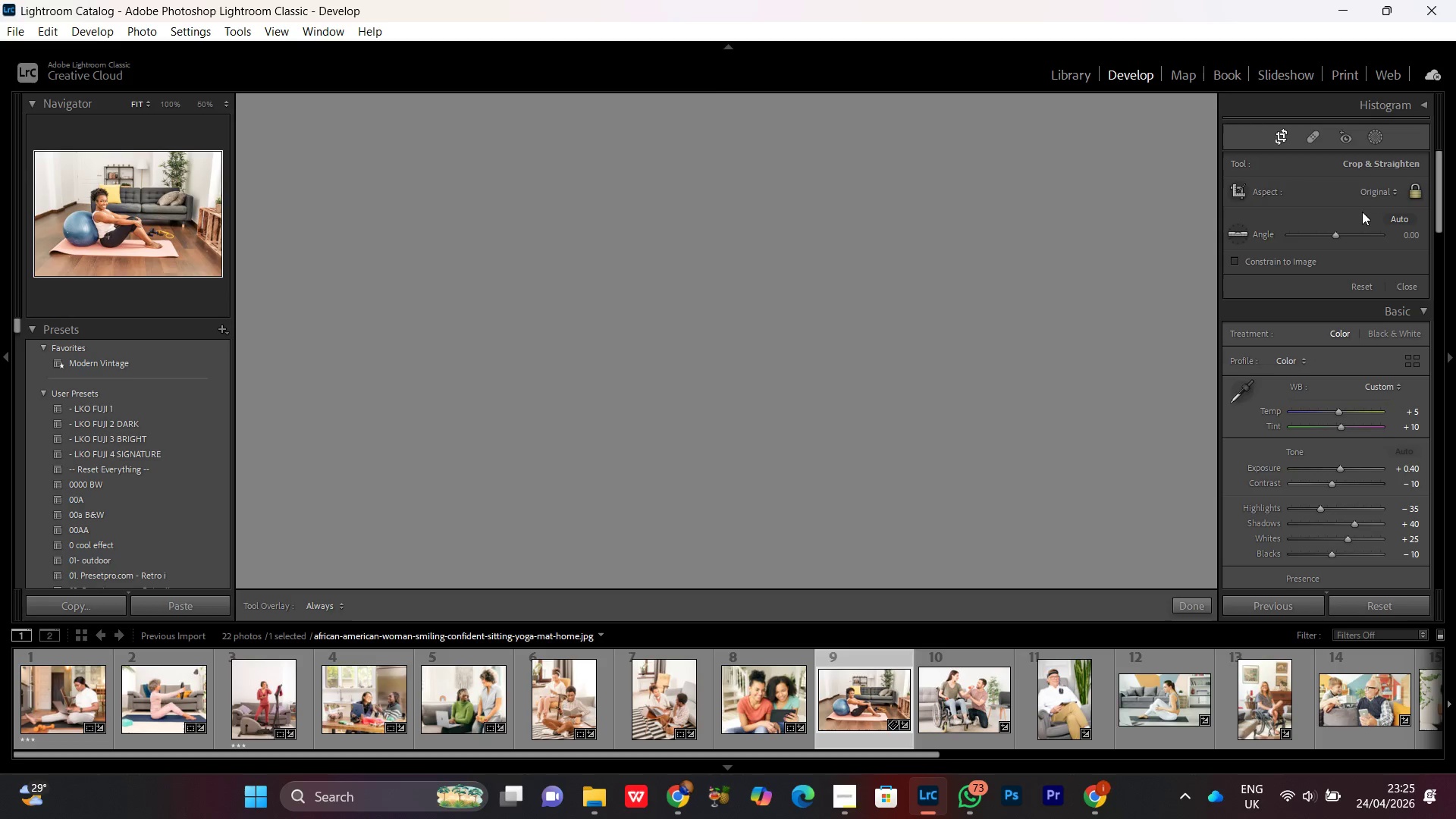 
left_click([1367, 186])
 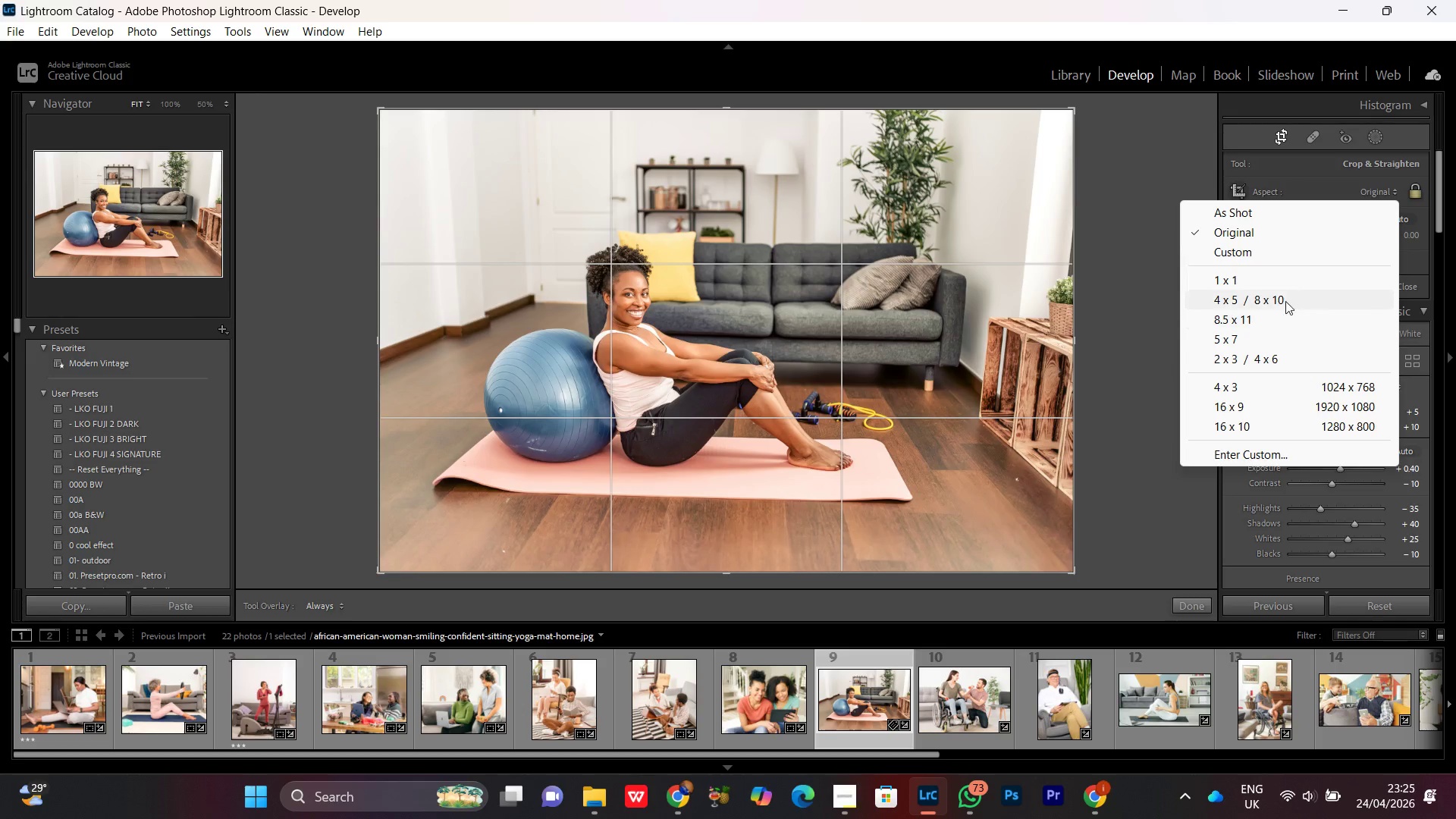 
left_click([1285, 300])
 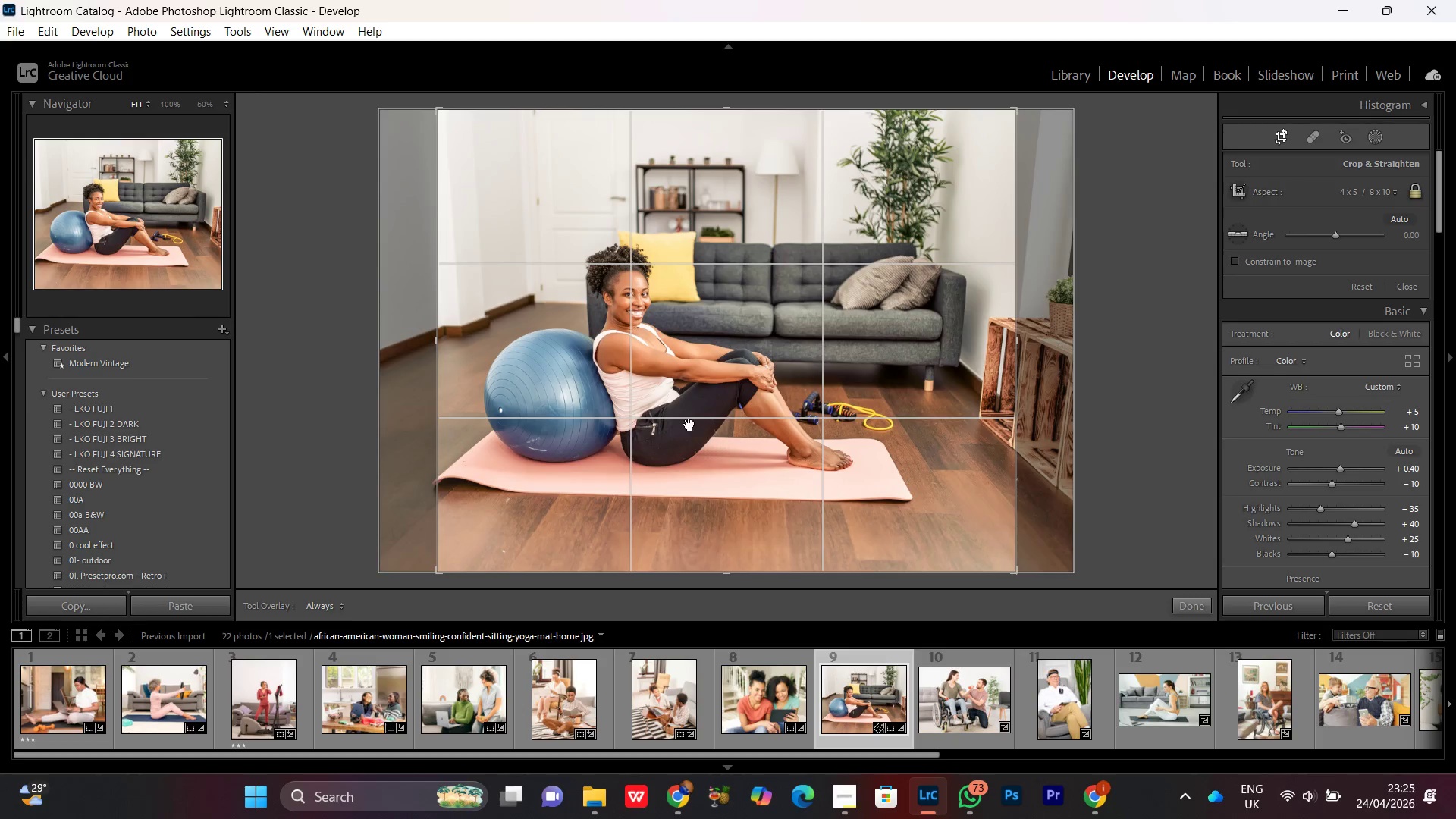 
left_click_drag(start_coordinate=[688, 421], to_coordinate=[692, 424])
 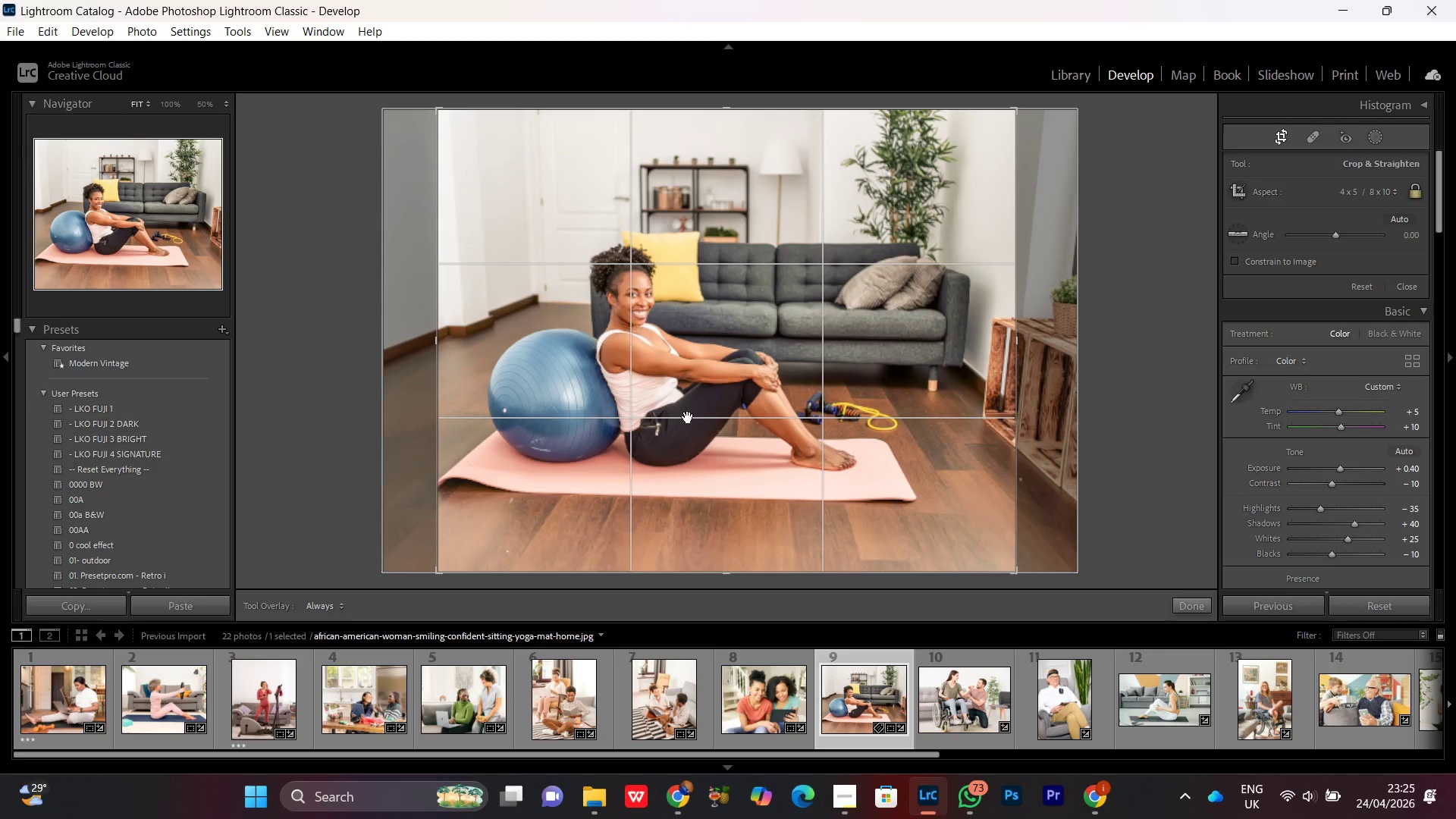 
double_click([688, 417])
 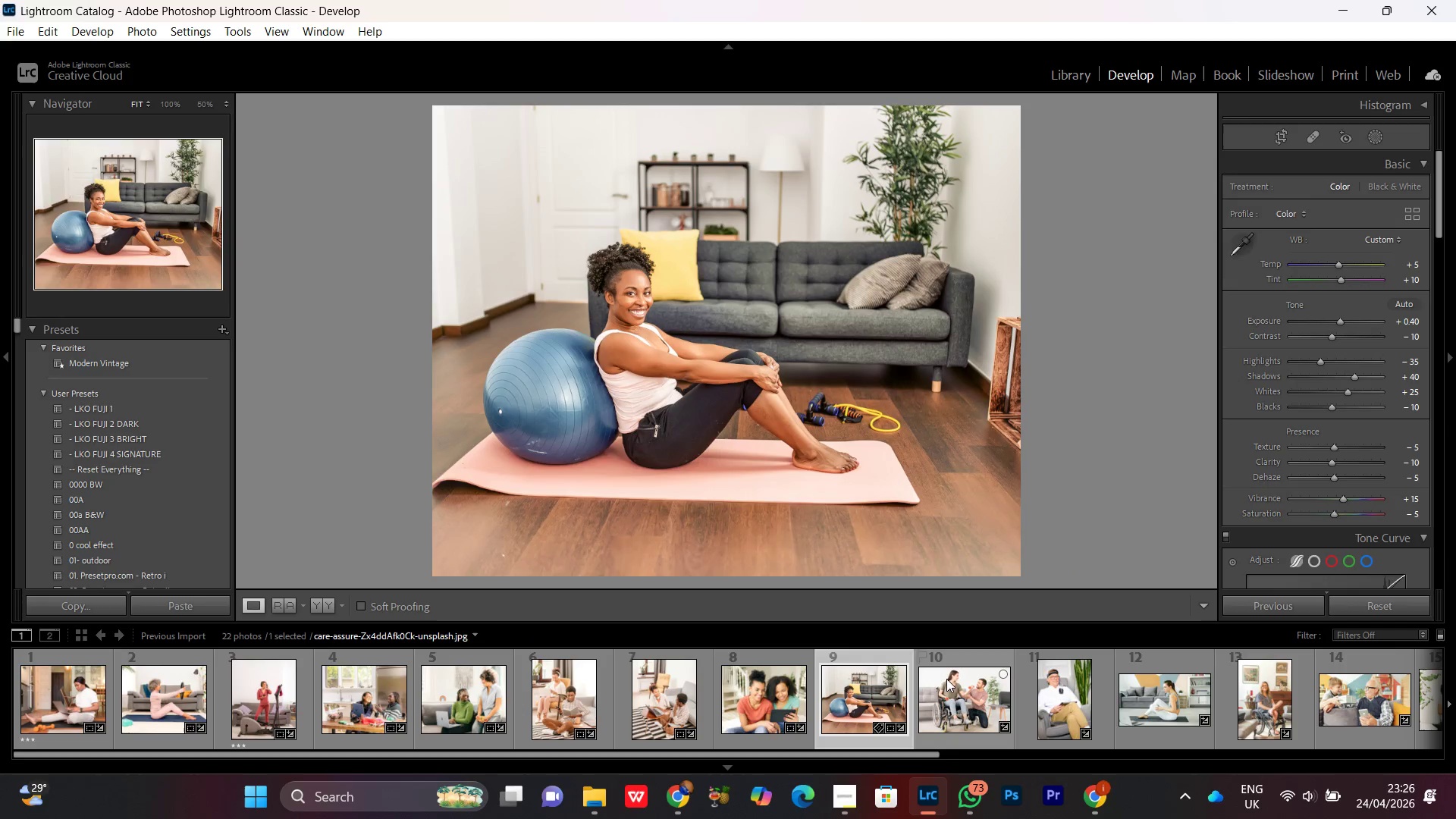 
double_click([952, 693])
 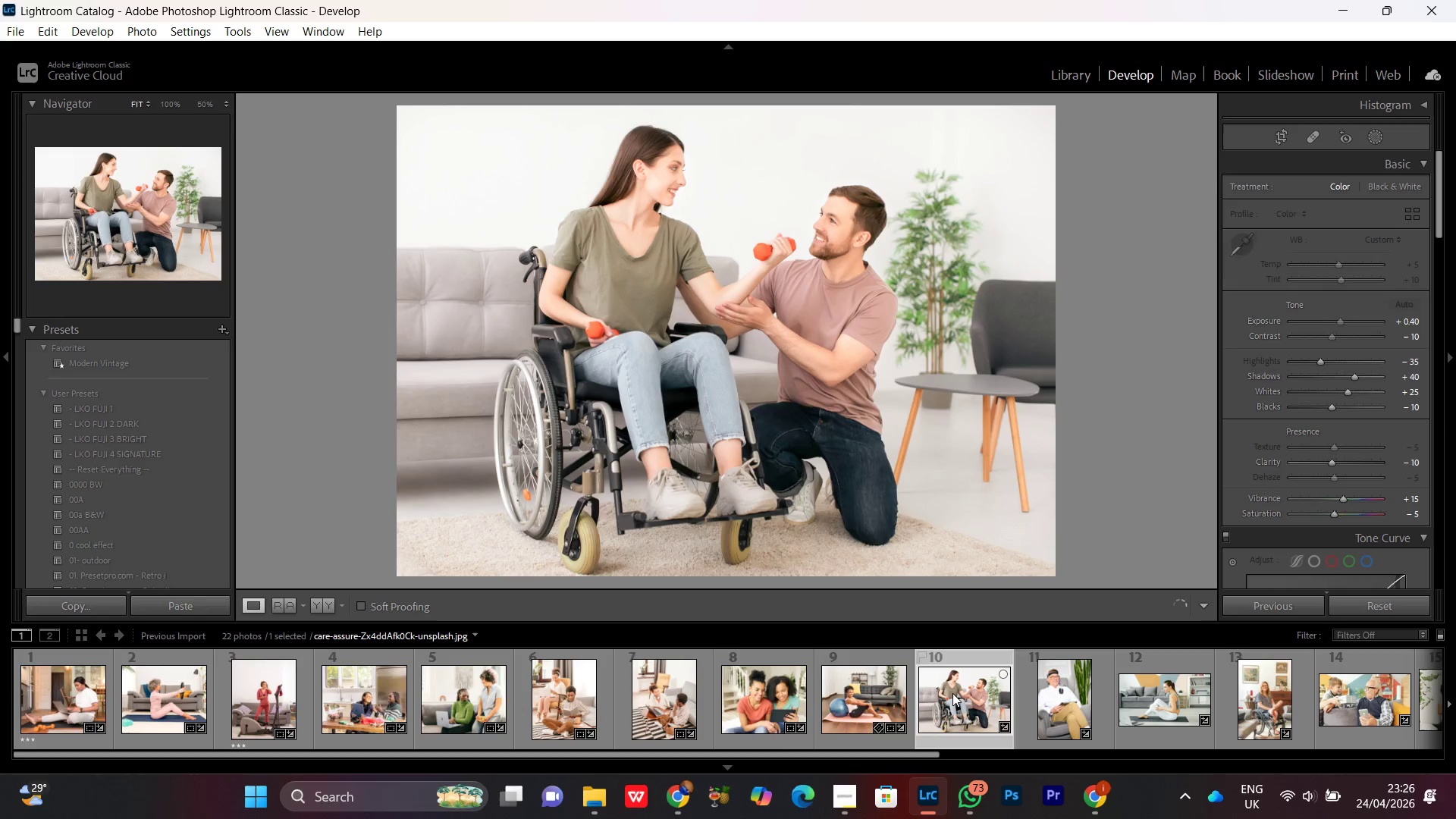 
key(R)
 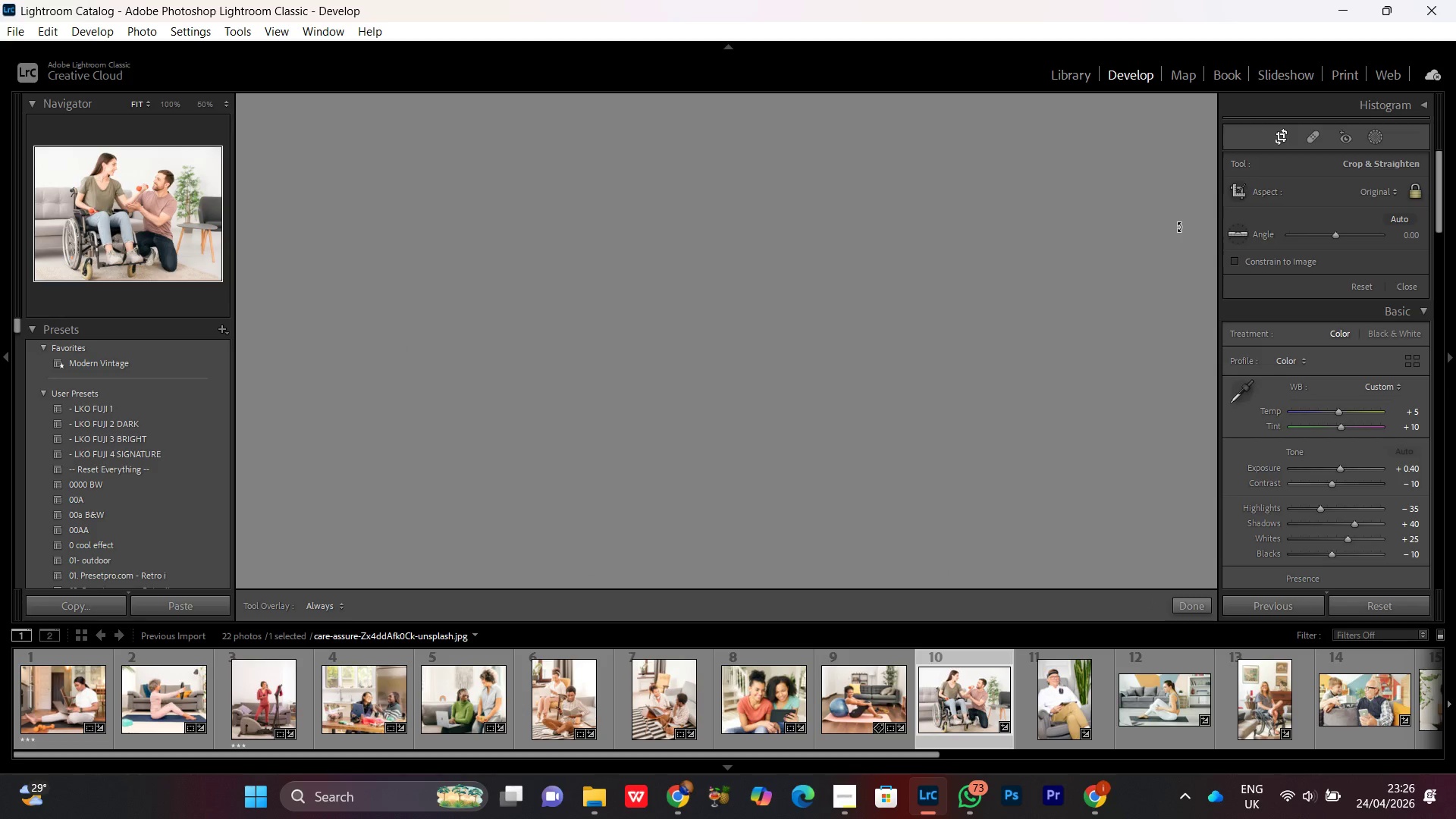 
left_click([1373, 186])
 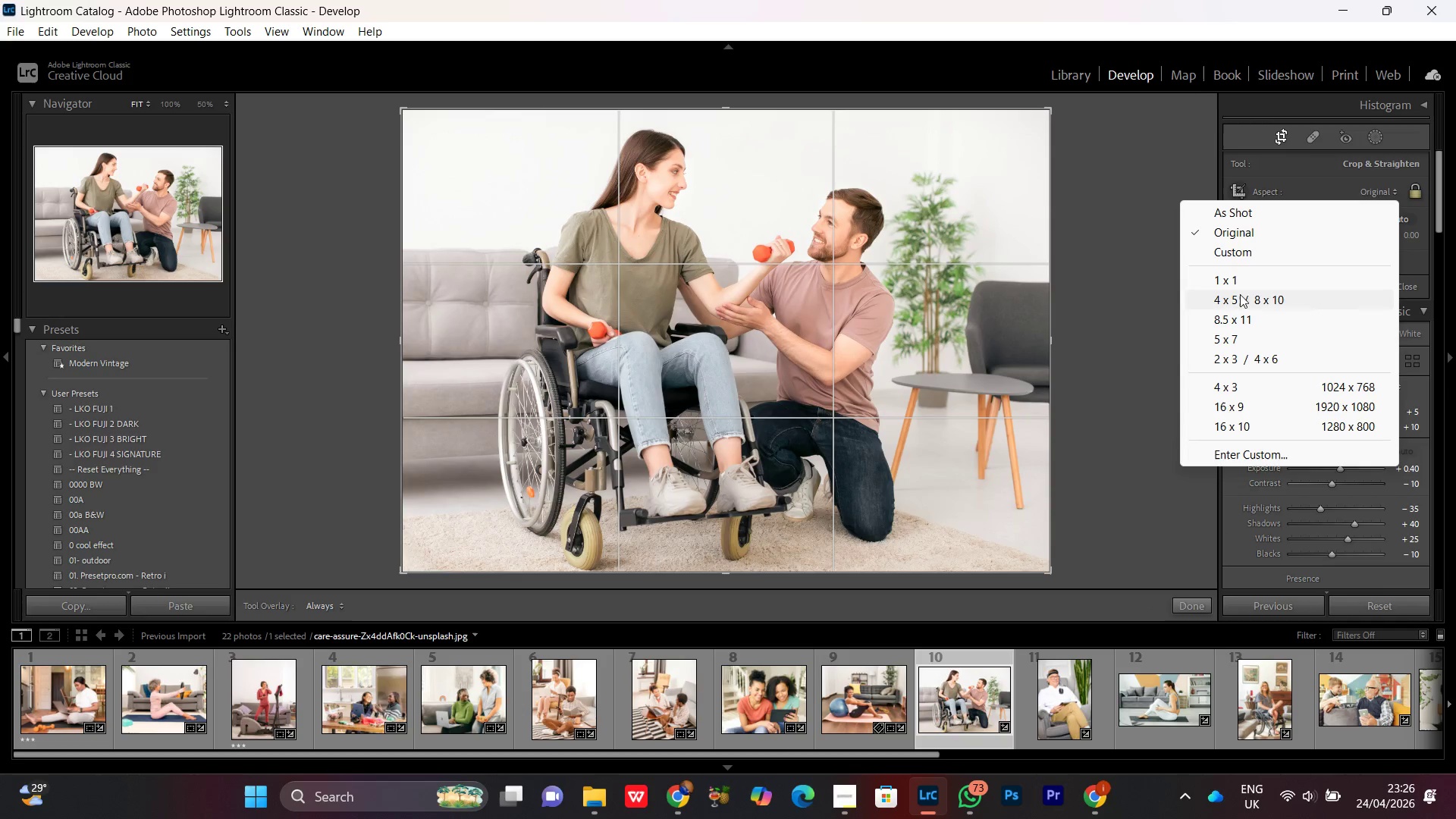 
left_click([1241, 293])
 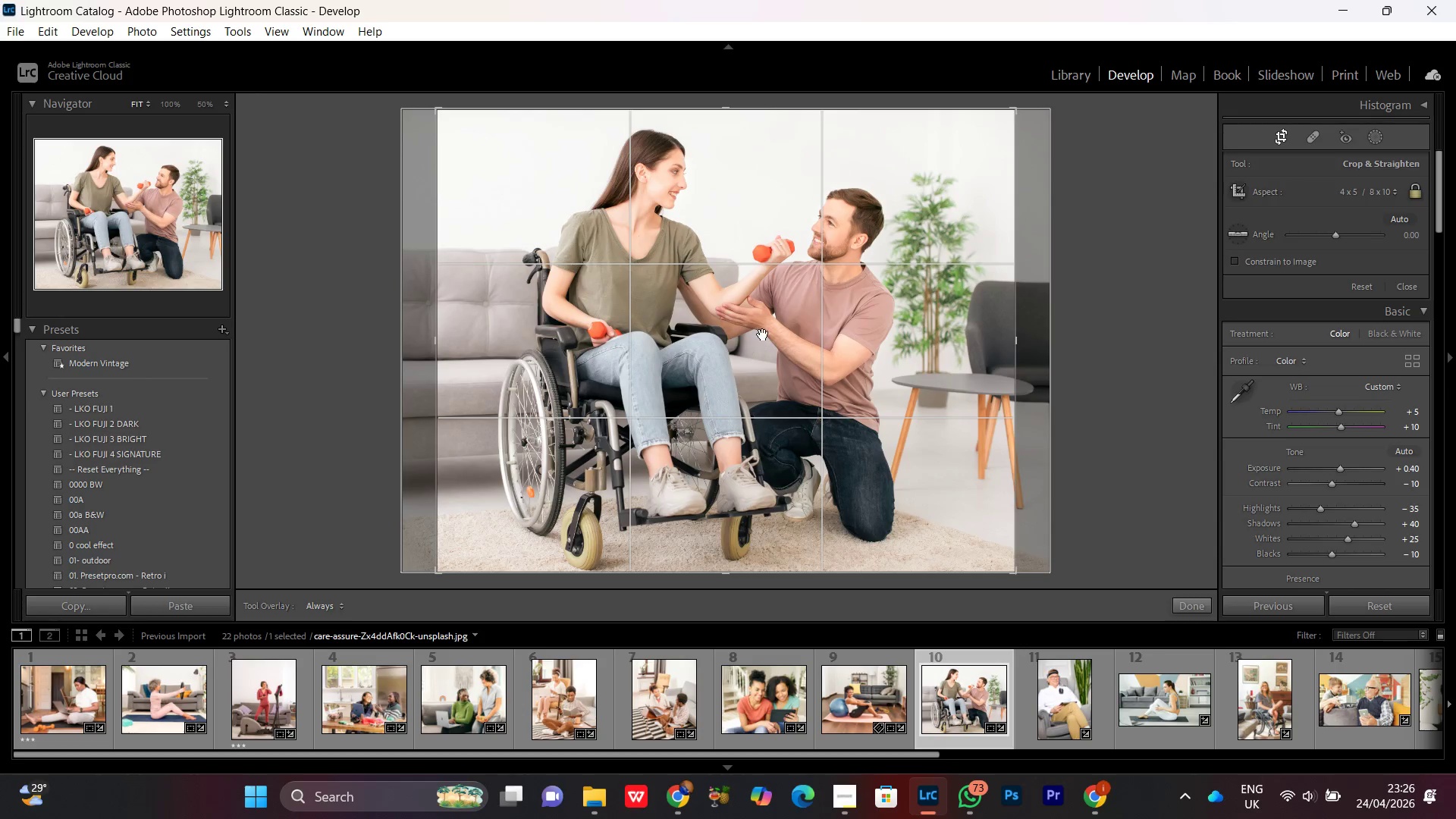 
double_click([763, 334])
 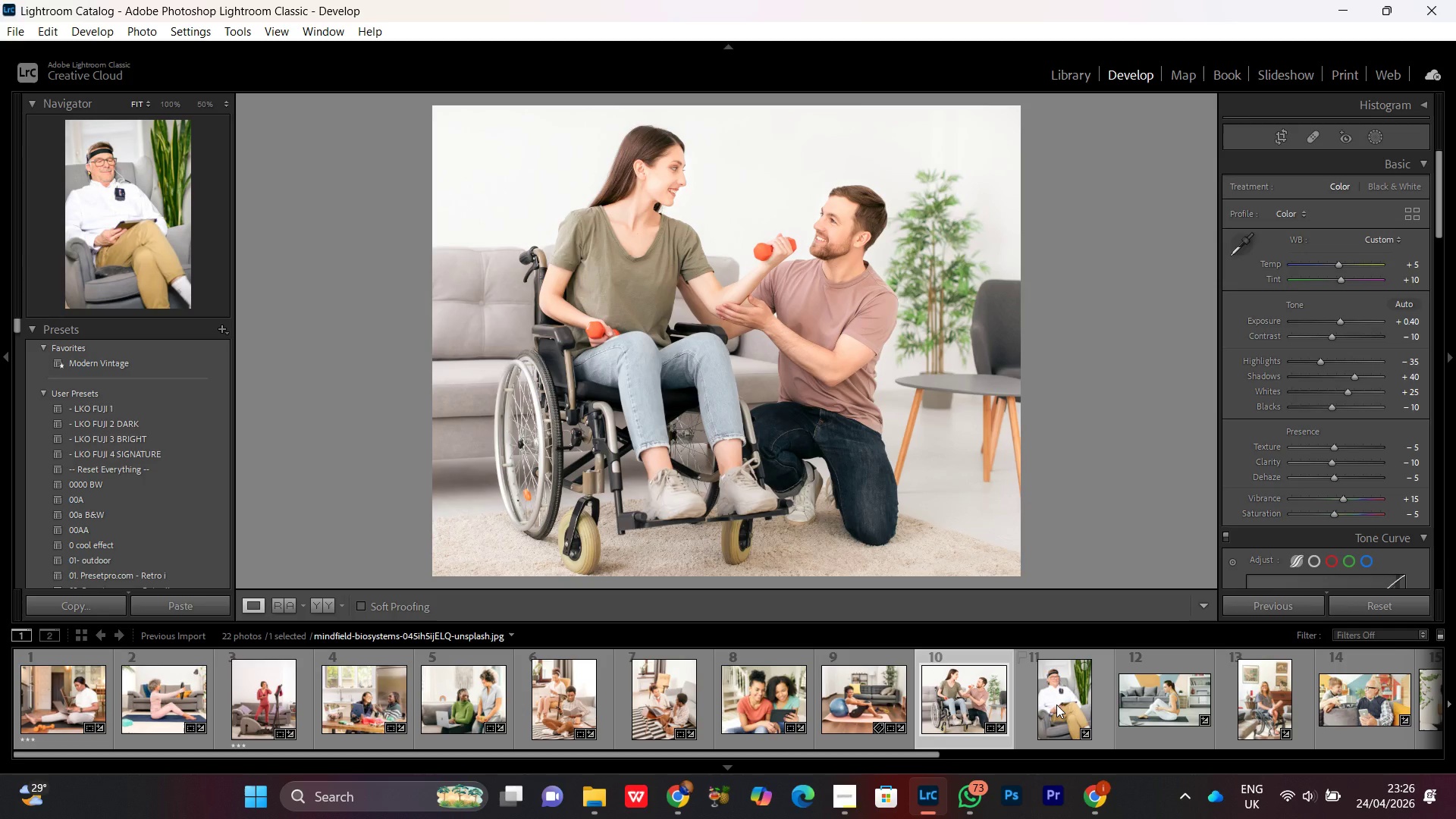 
double_click([1056, 704])
 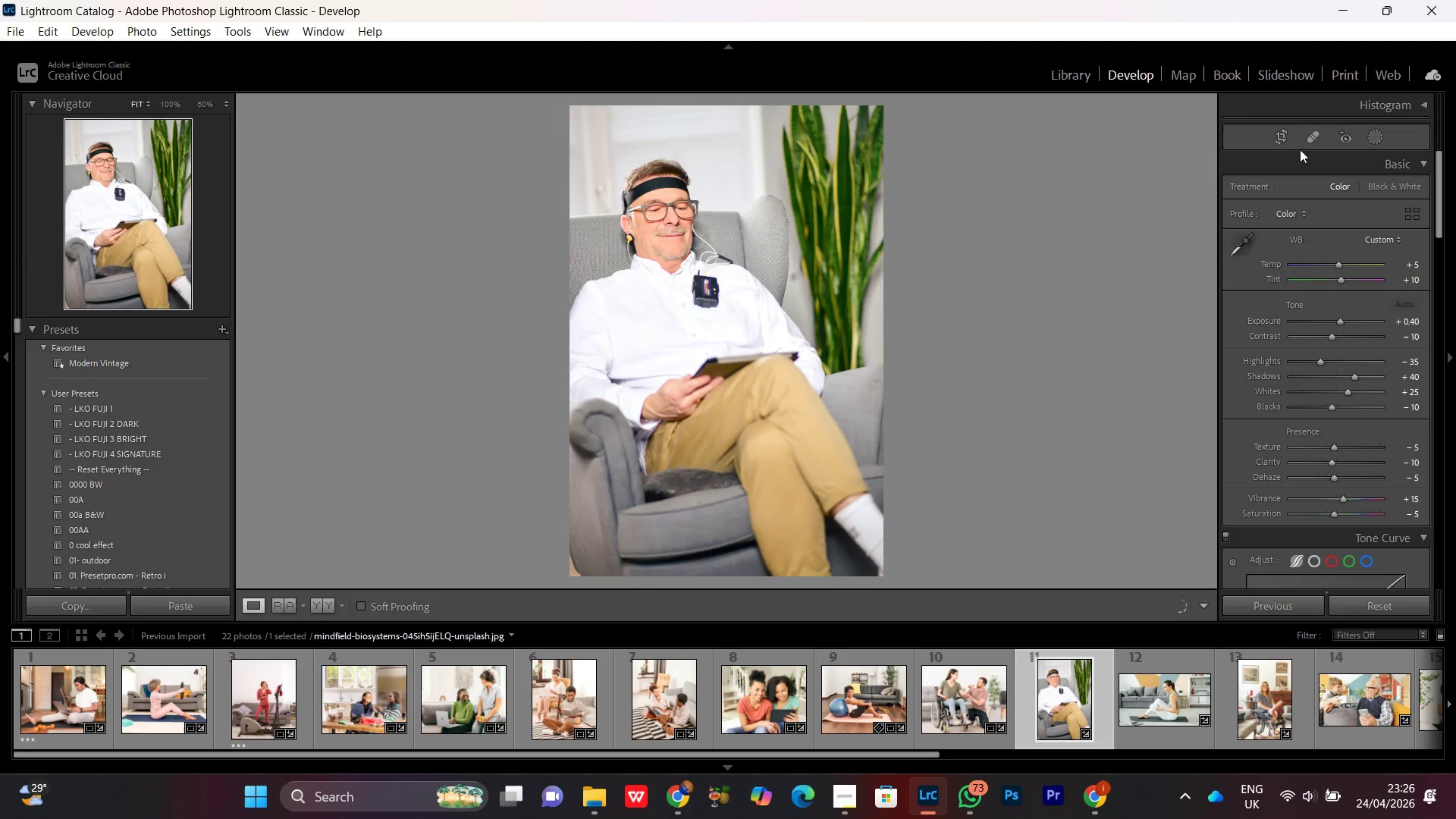 
left_click([1281, 127])
 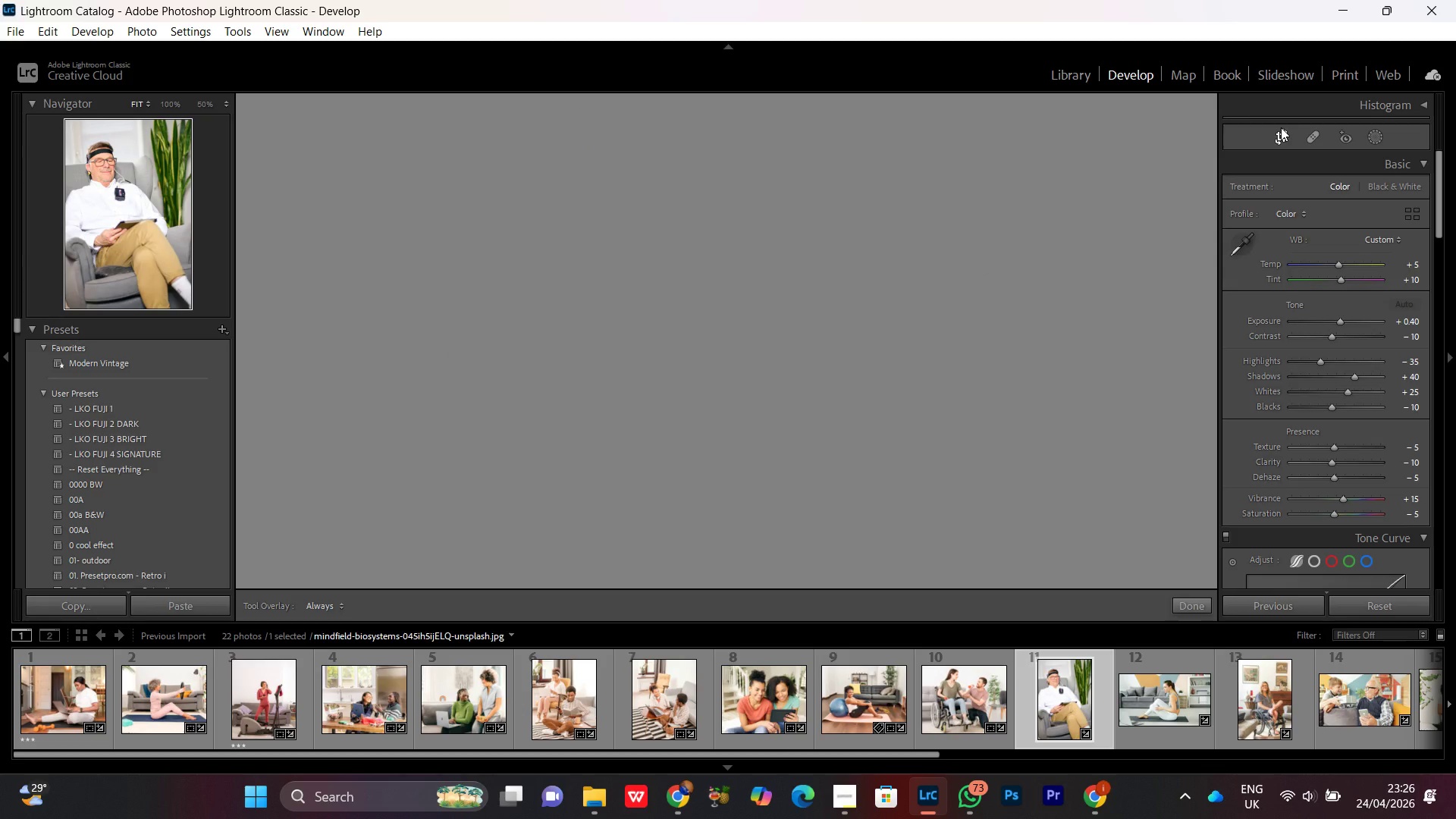 
left_click([1364, 197])
 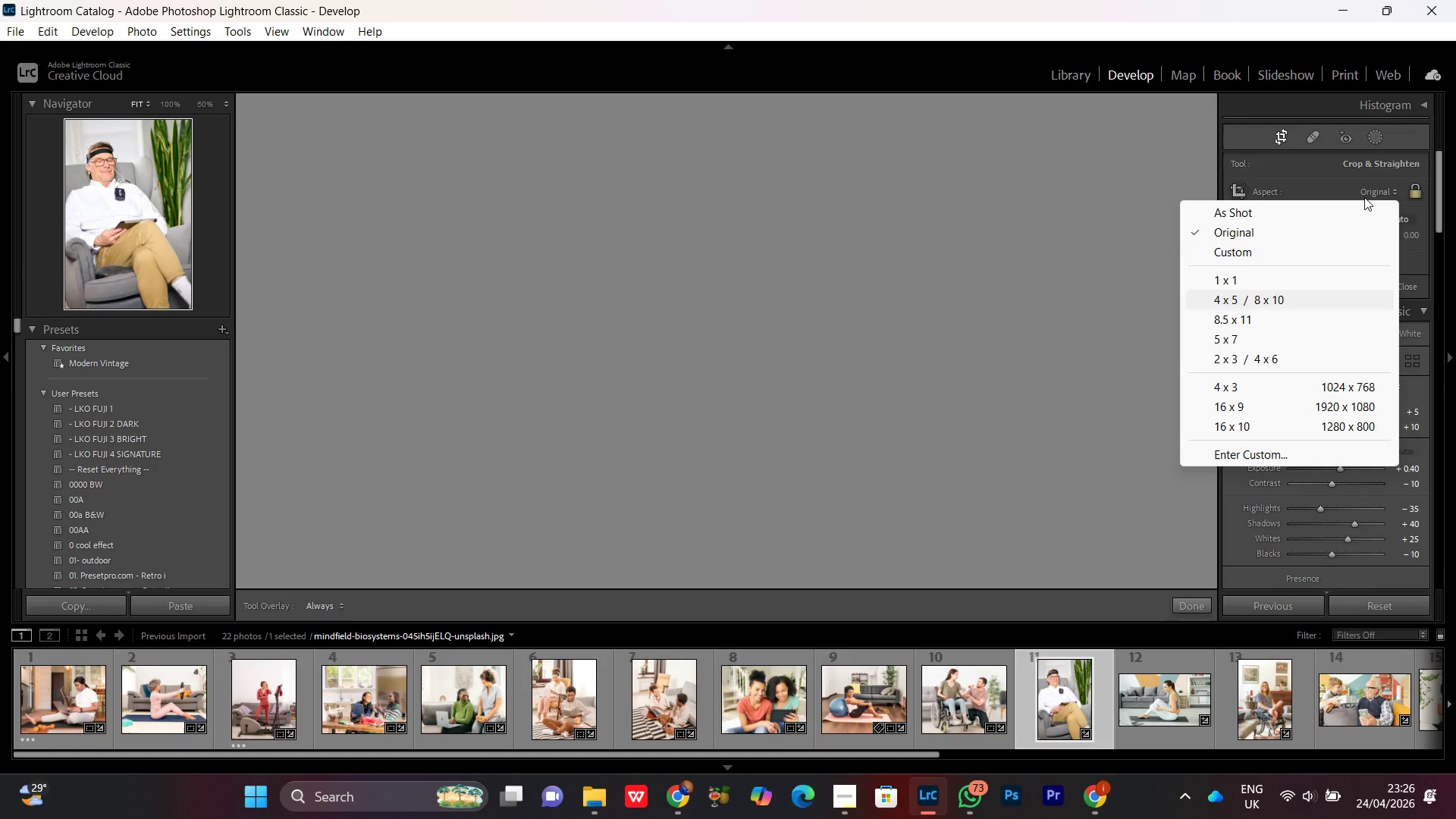 
left_click([1264, 297])
 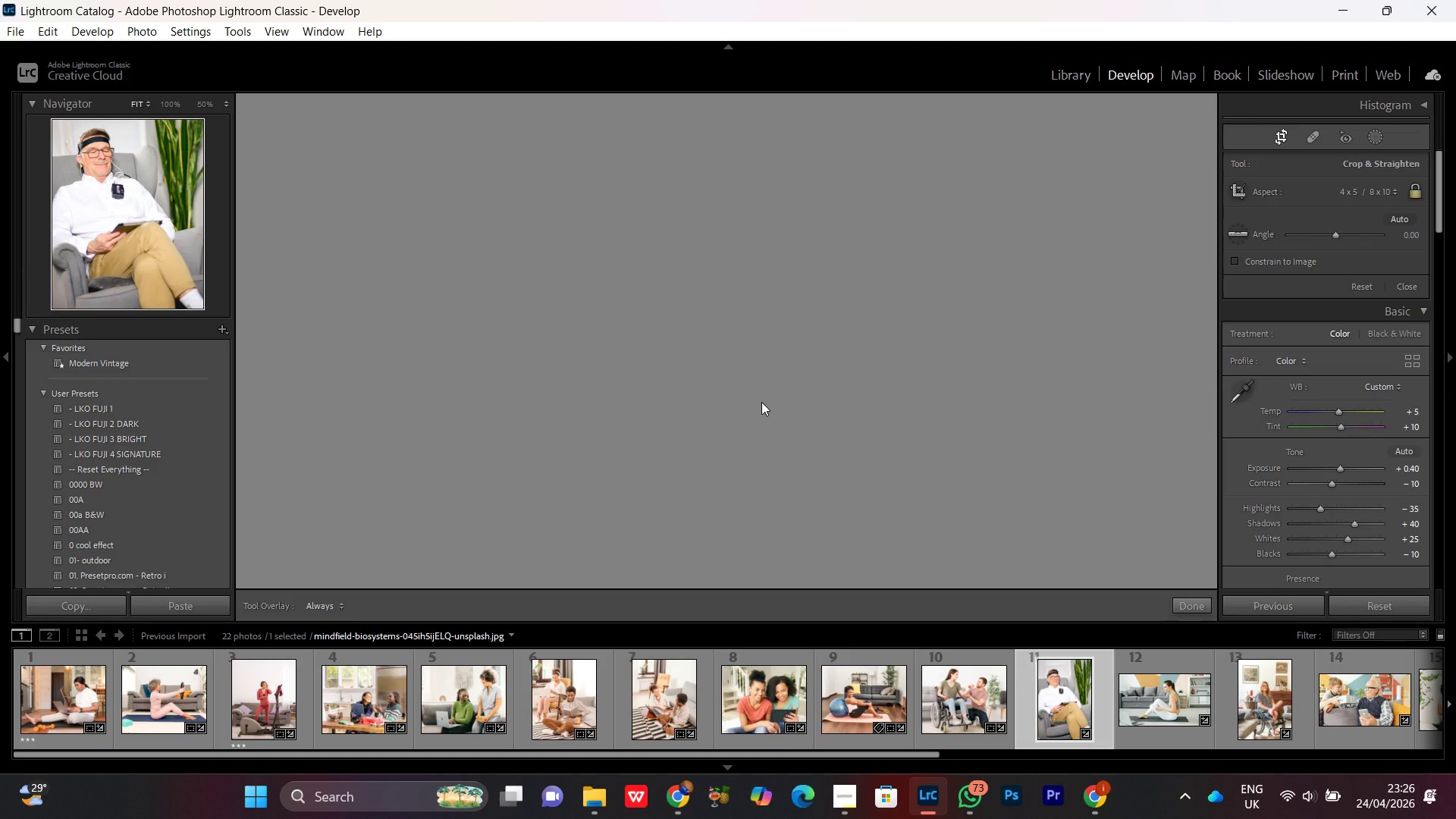 
wait(9.53)
 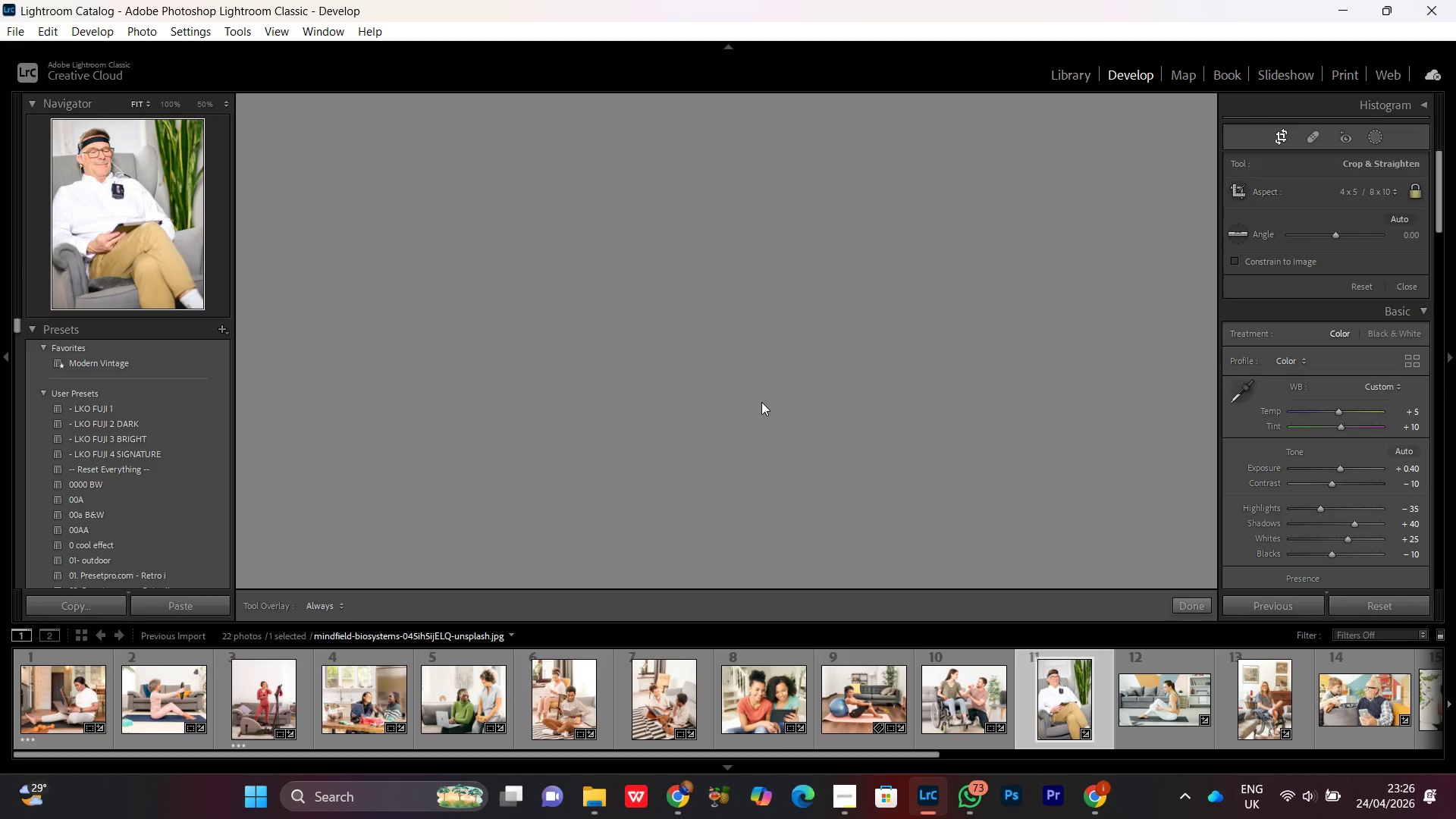 
double_click([756, 398])
 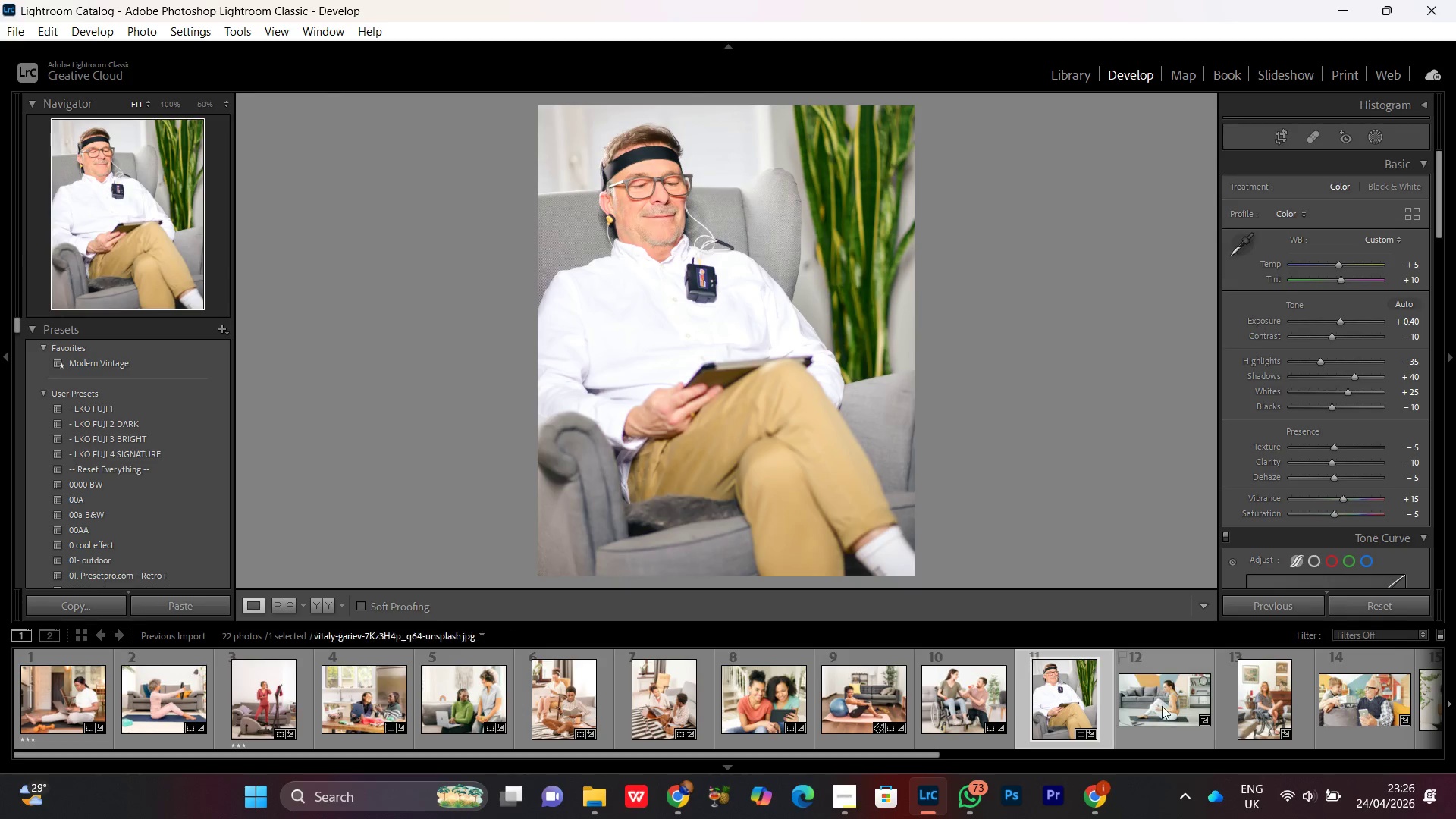 
double_click([1162, 706])
 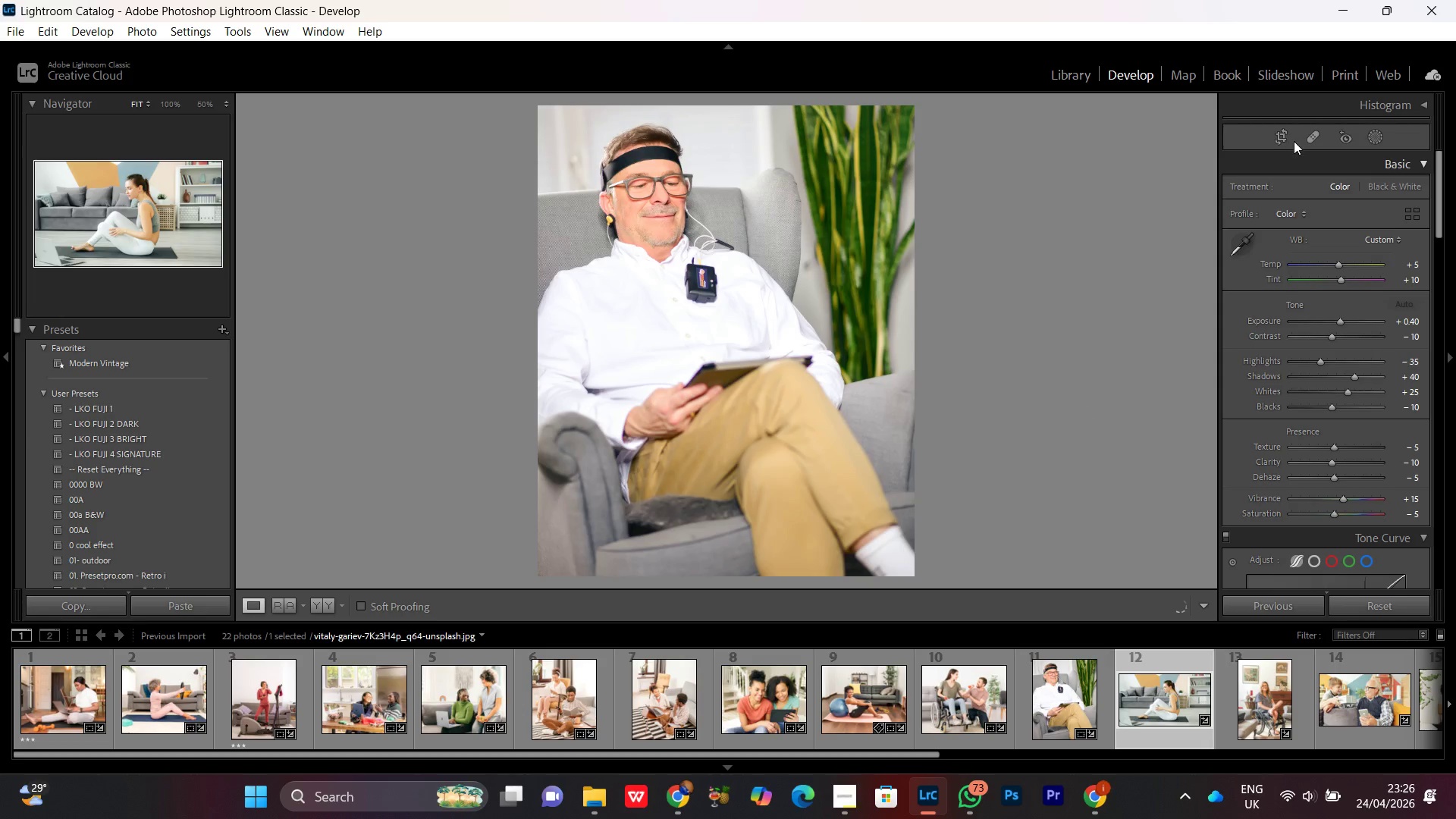 
left_click([1282, 140])
 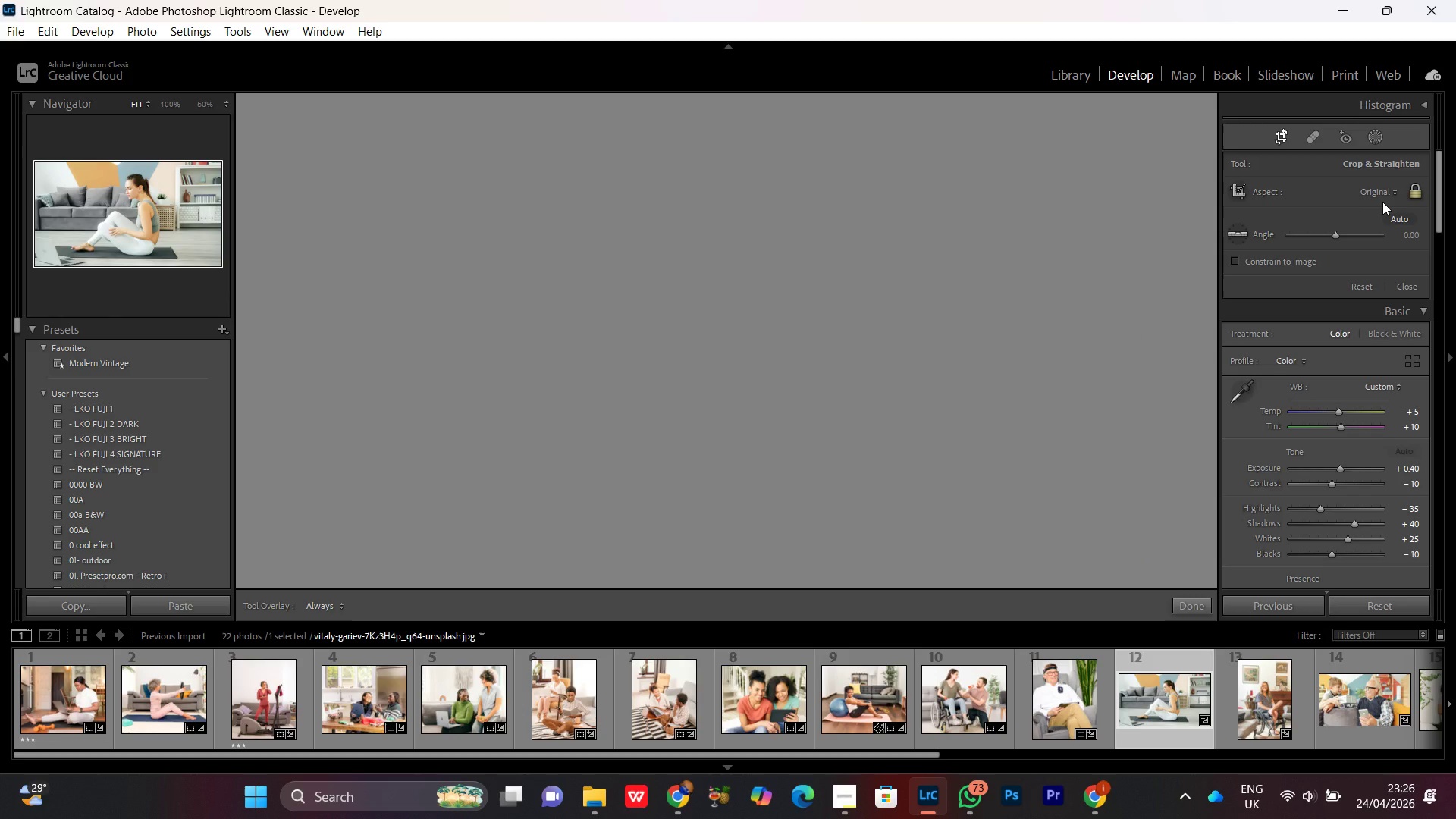 
left_click([1379, 191])
 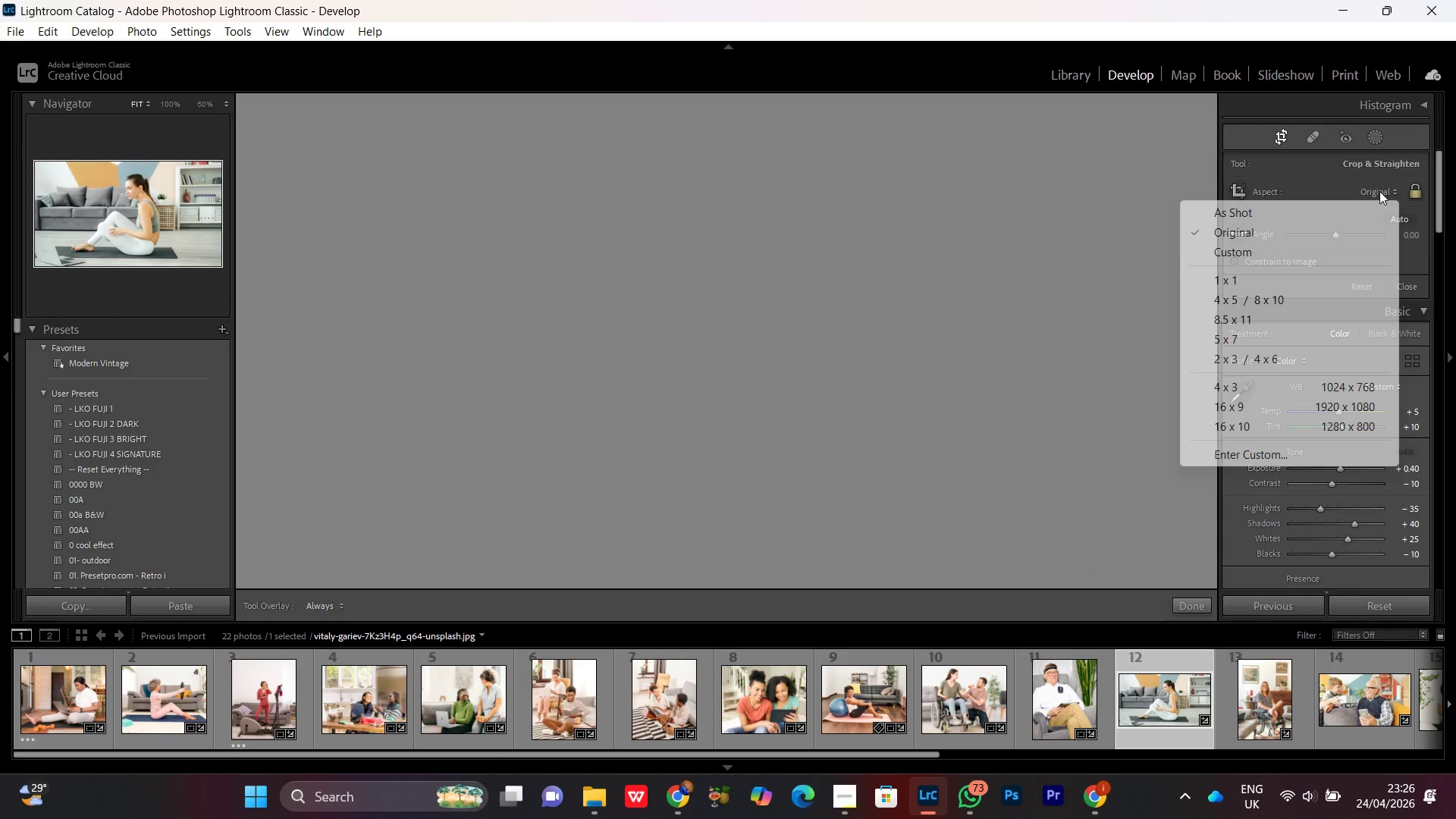 
left_click([1268, 297])
 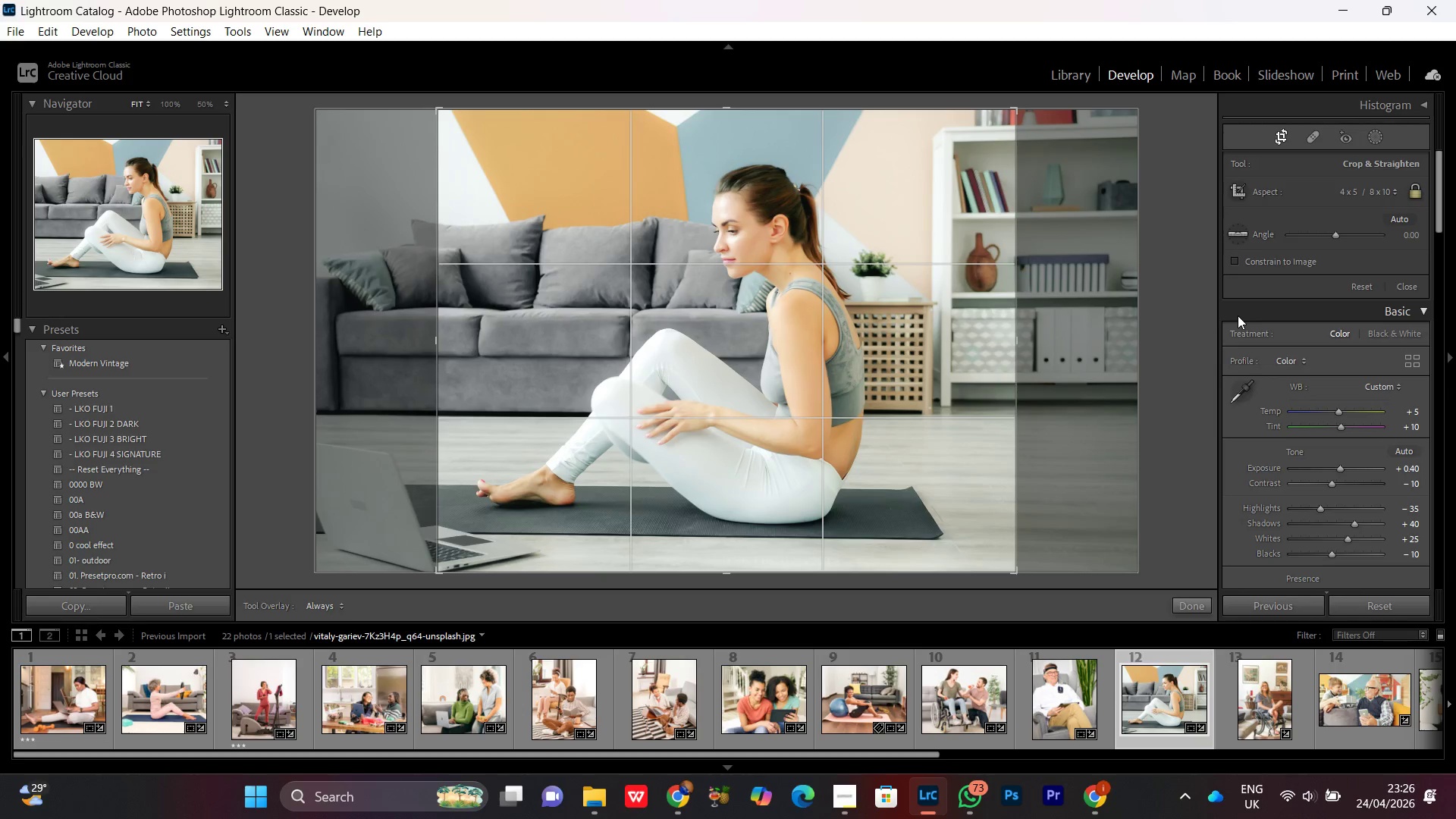 
left_click_drag(start_coordinate=[780, 359], to_coordinate=[826, 378])
 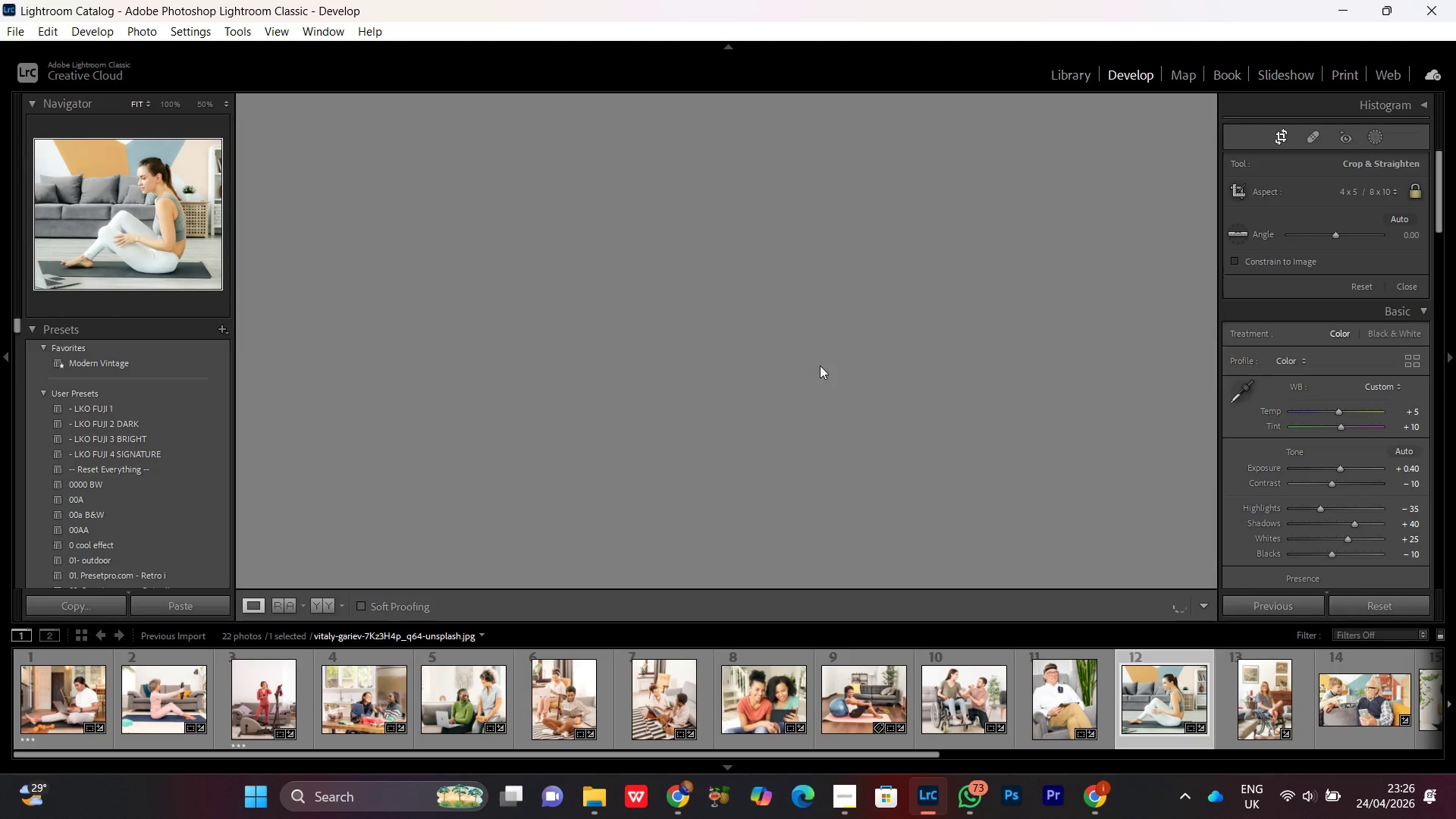 
double_click([820, 366])
 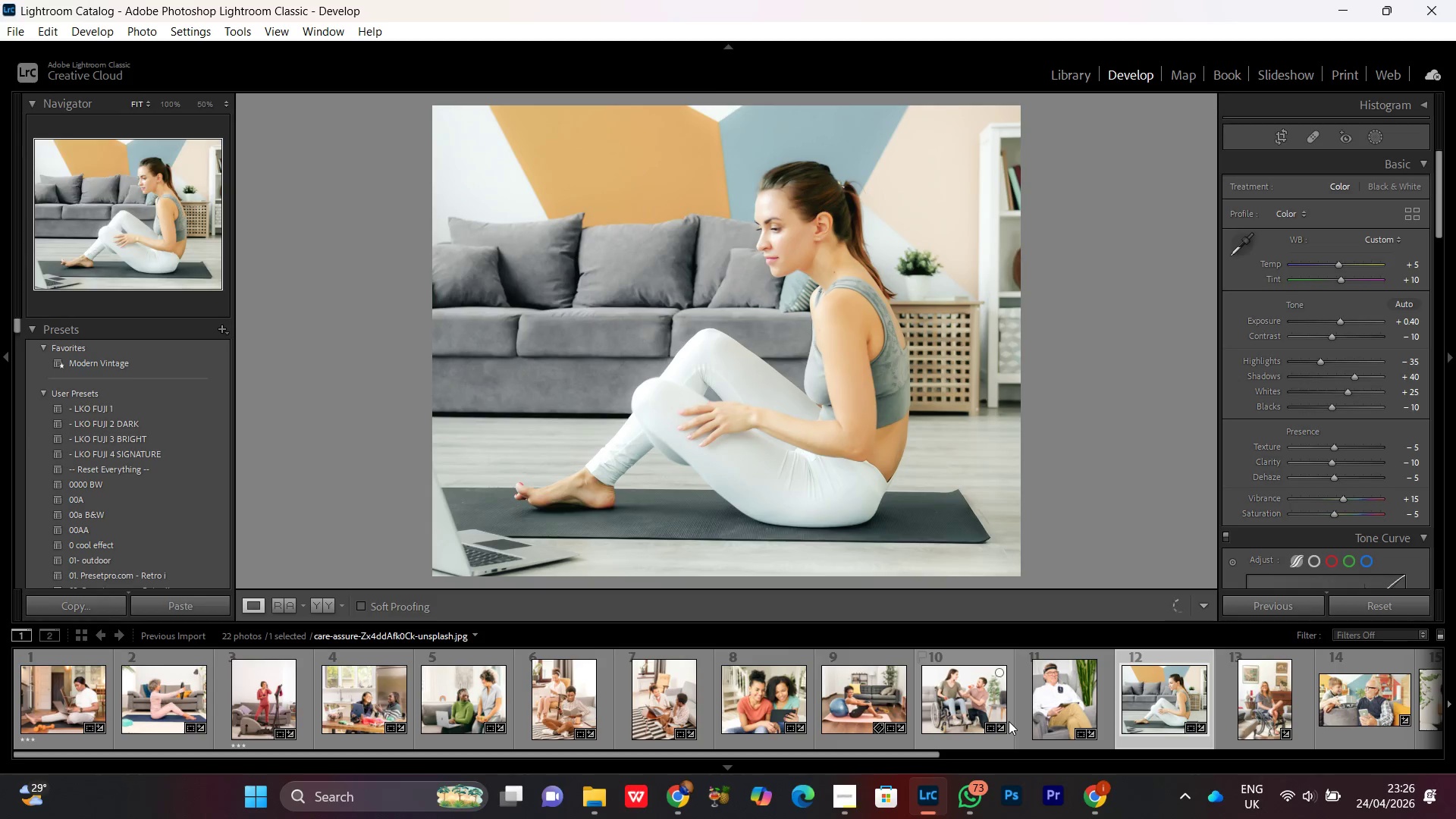 
scroll: coordinate [1004, 723], scroll_direction: down, amount: 5.0
 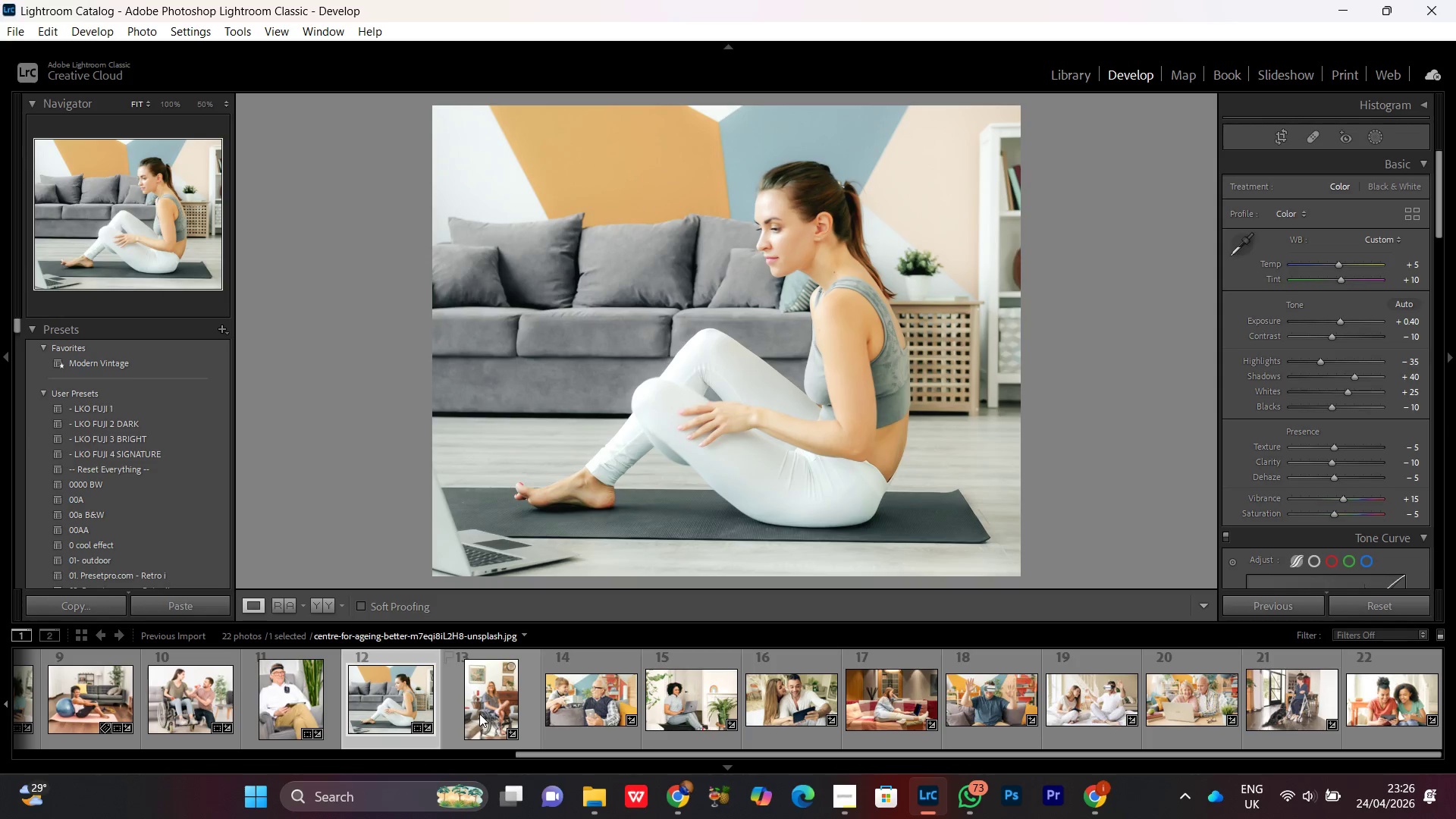 
double_click([479, 714])
 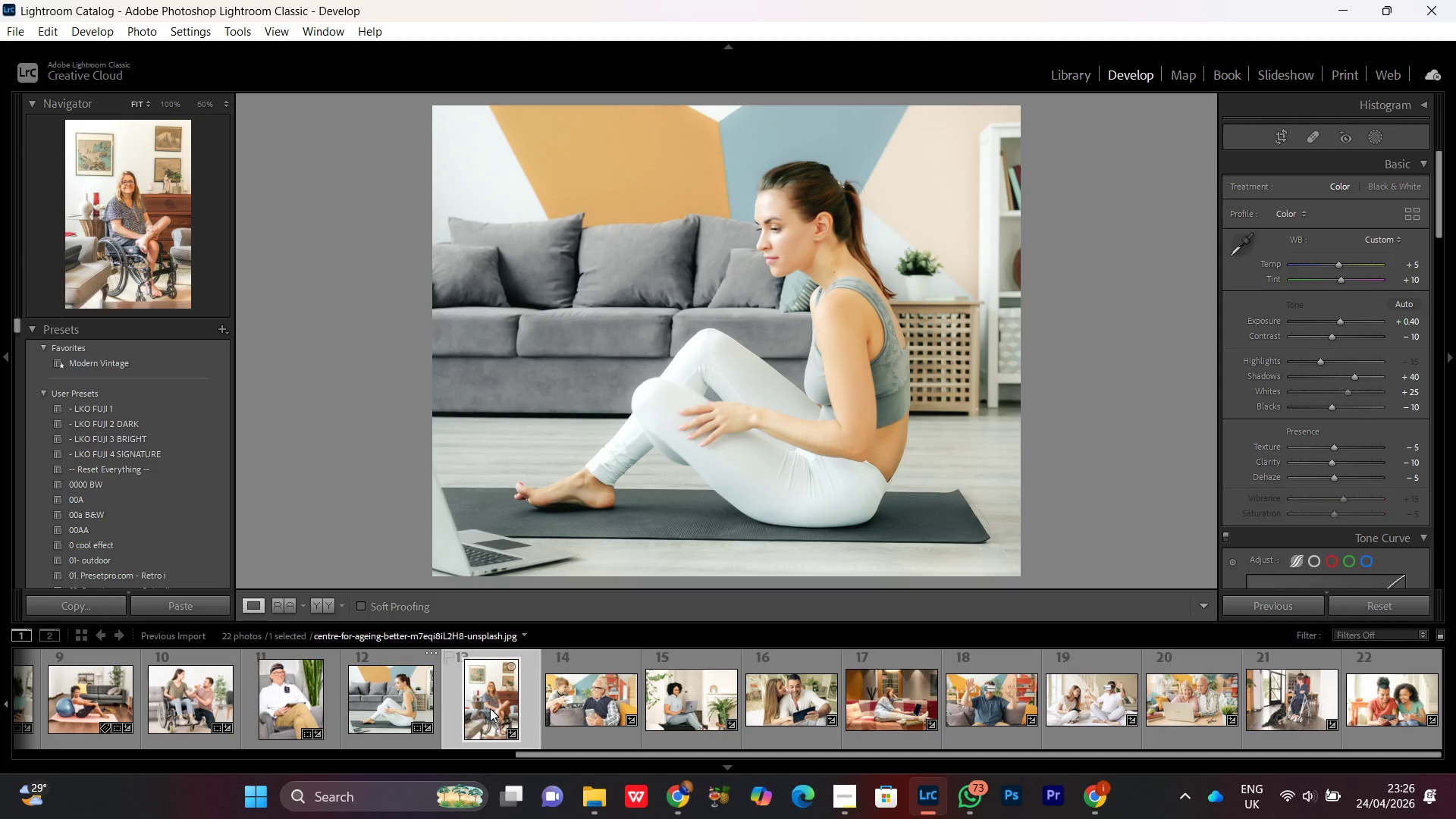 
scroll: coordinate [491, 708], scroll_direction: down, amount: 4.0
 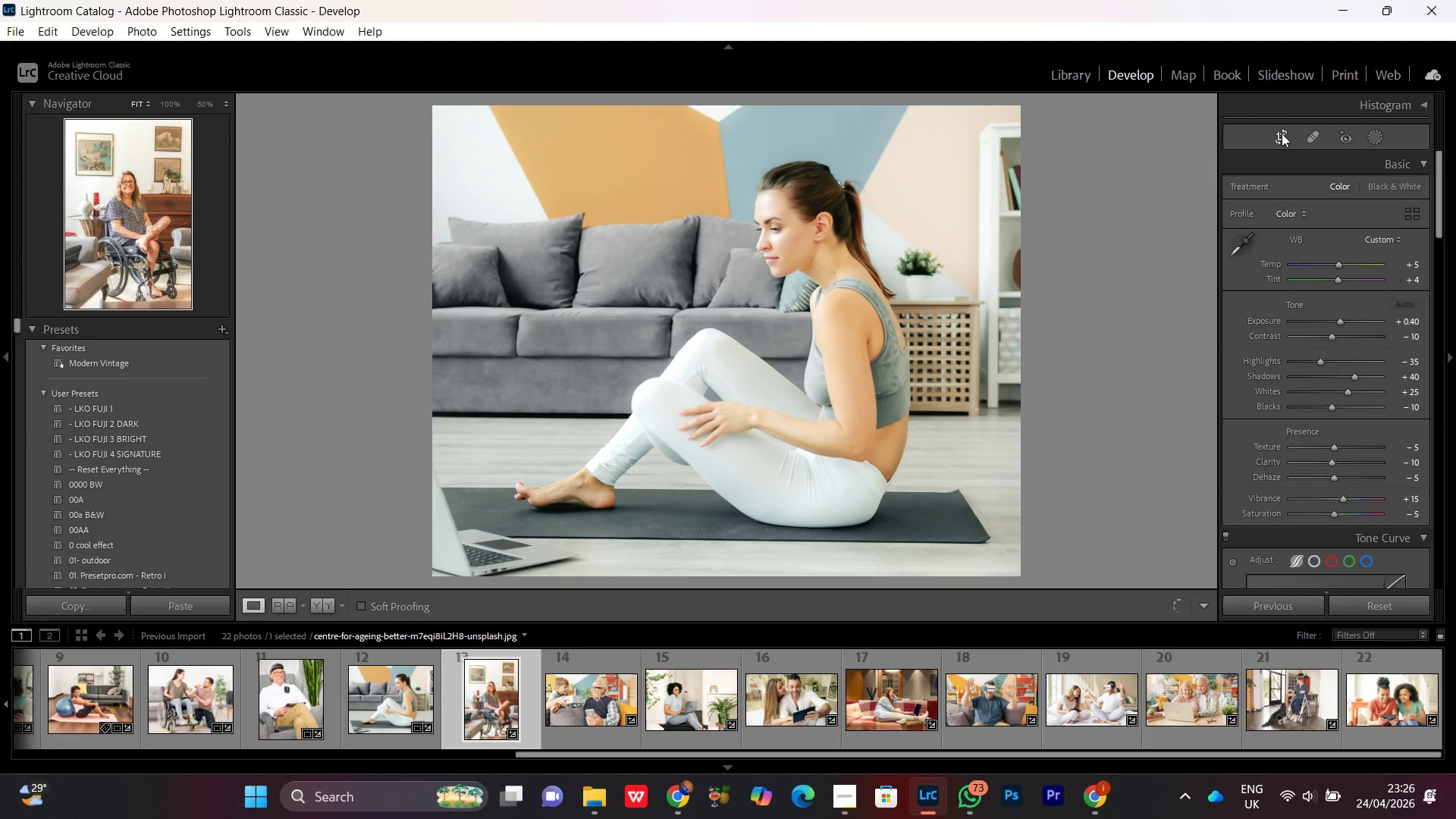 
left_click([1282, 133])
 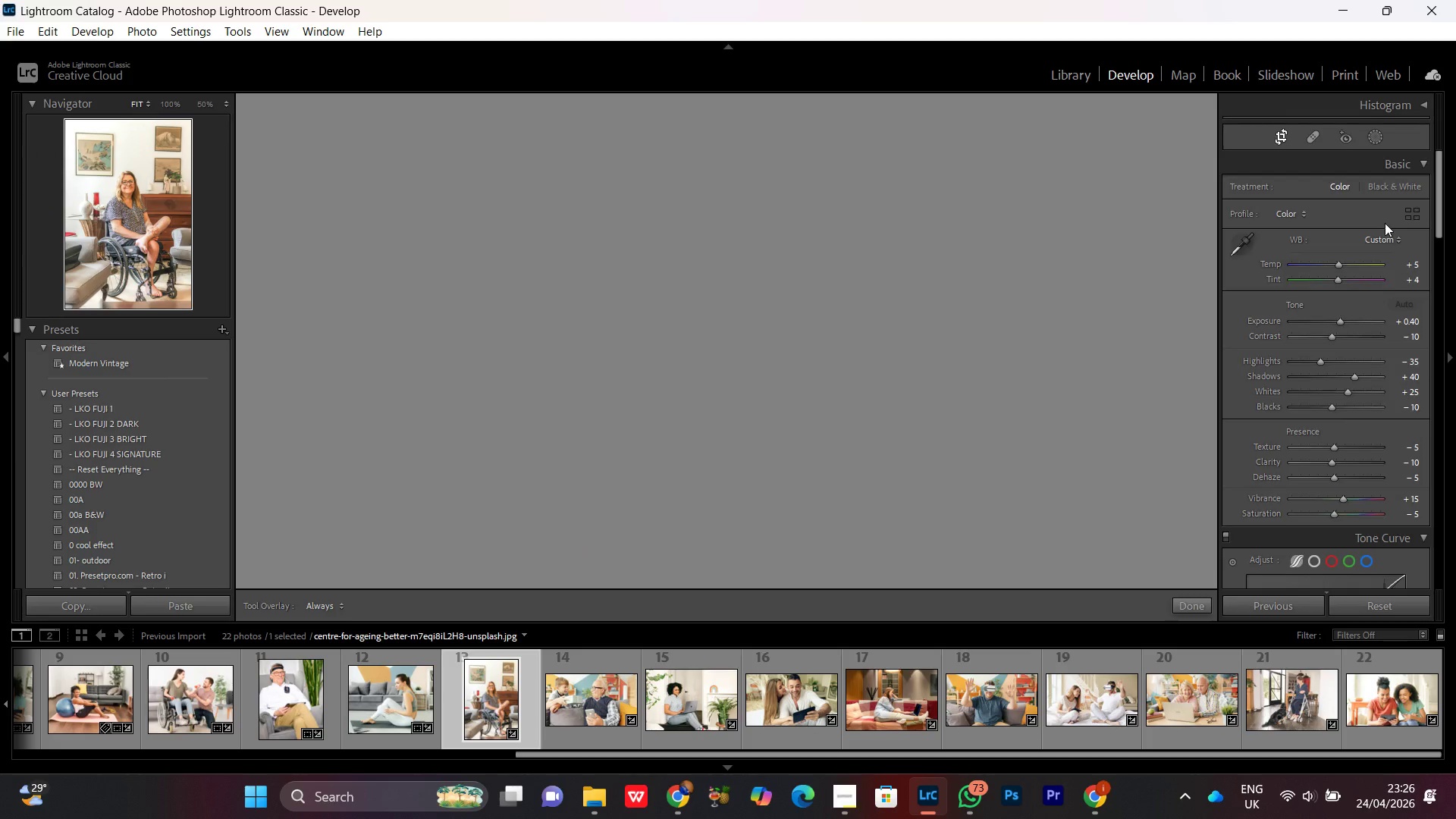 
left_click([1382, 192])
 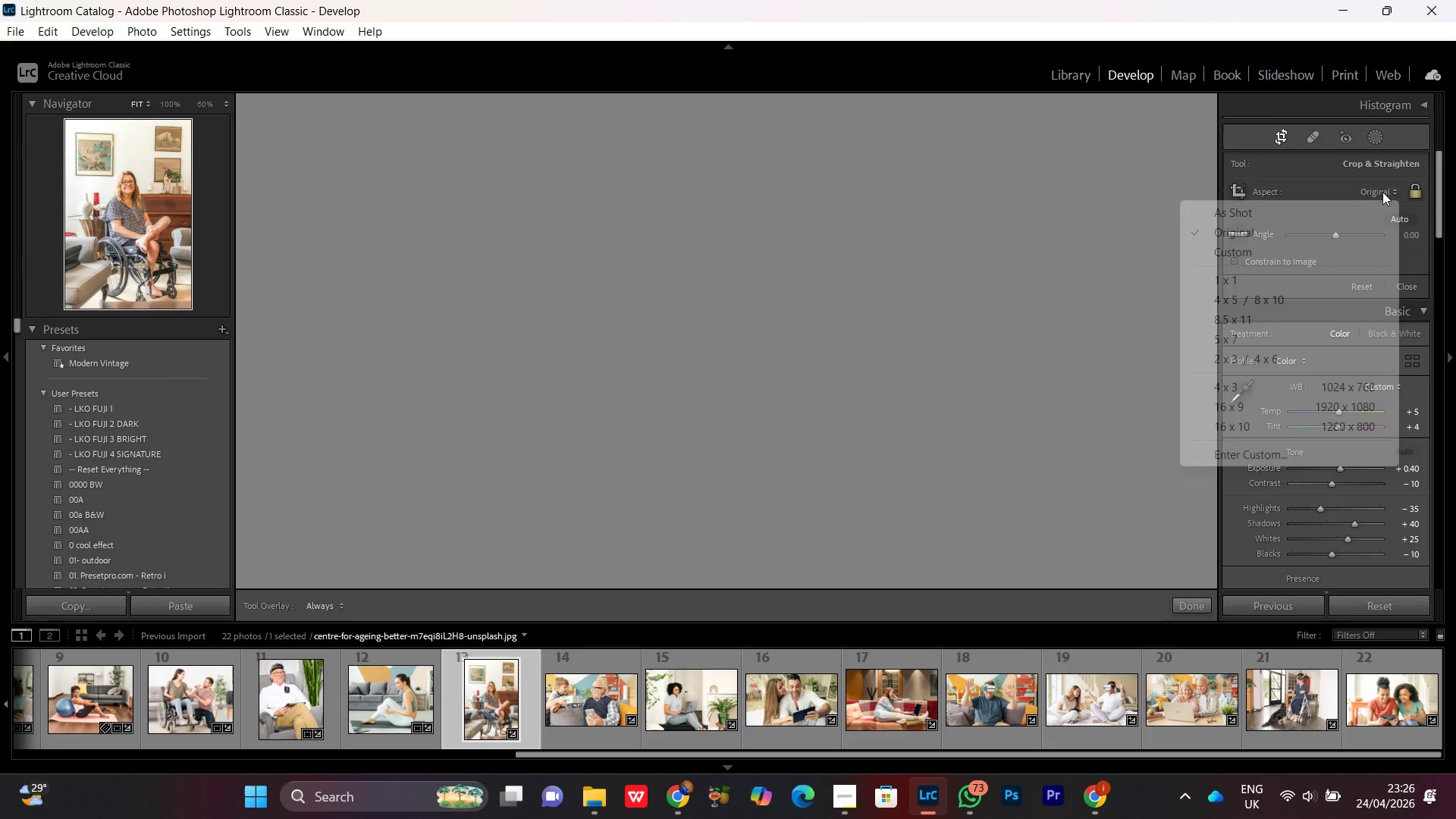 
left_click([1293, 295])
 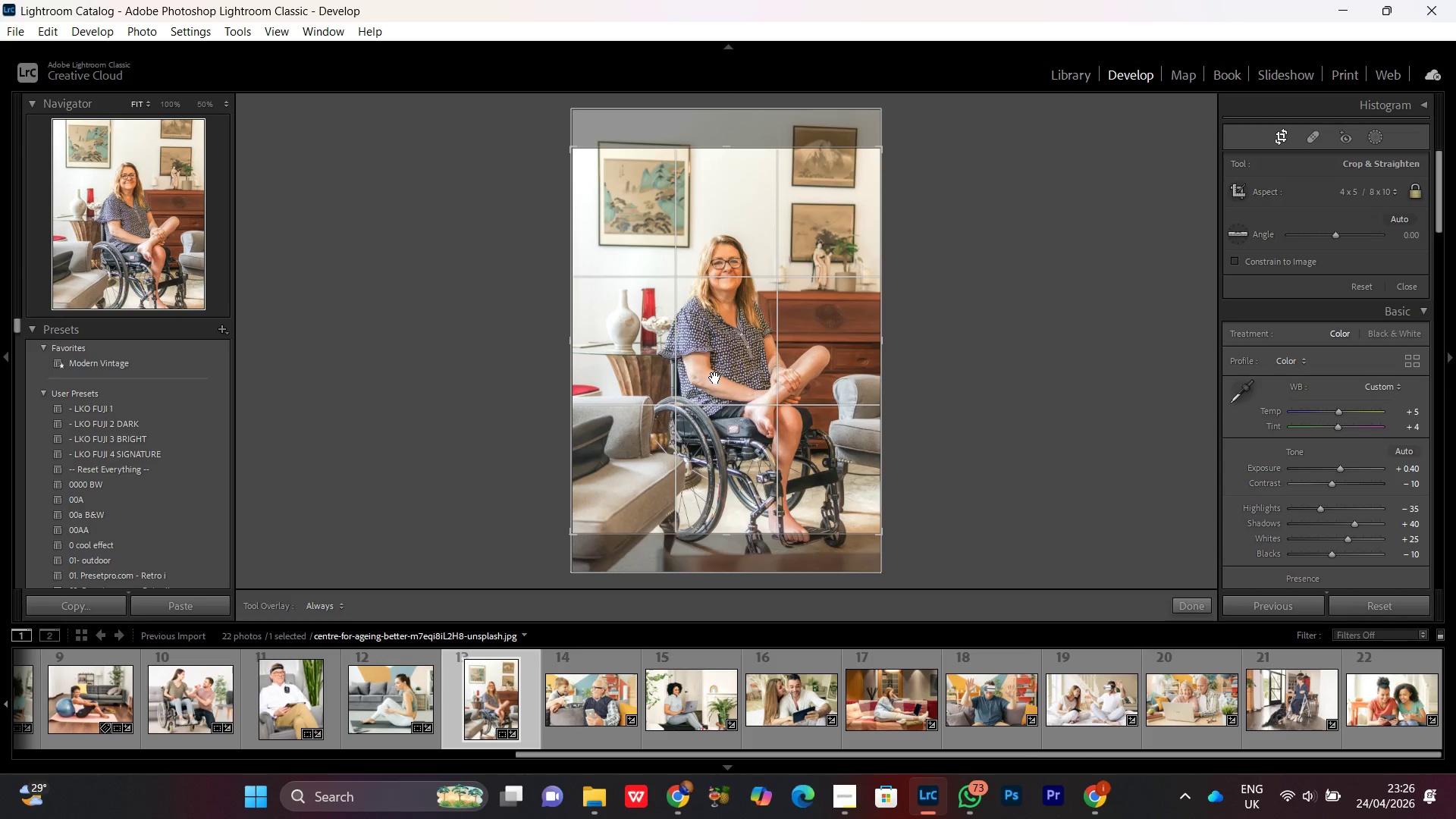 
left_click_drag(start_coordinate=[741, 416], to_coordinate=[740, 384])
 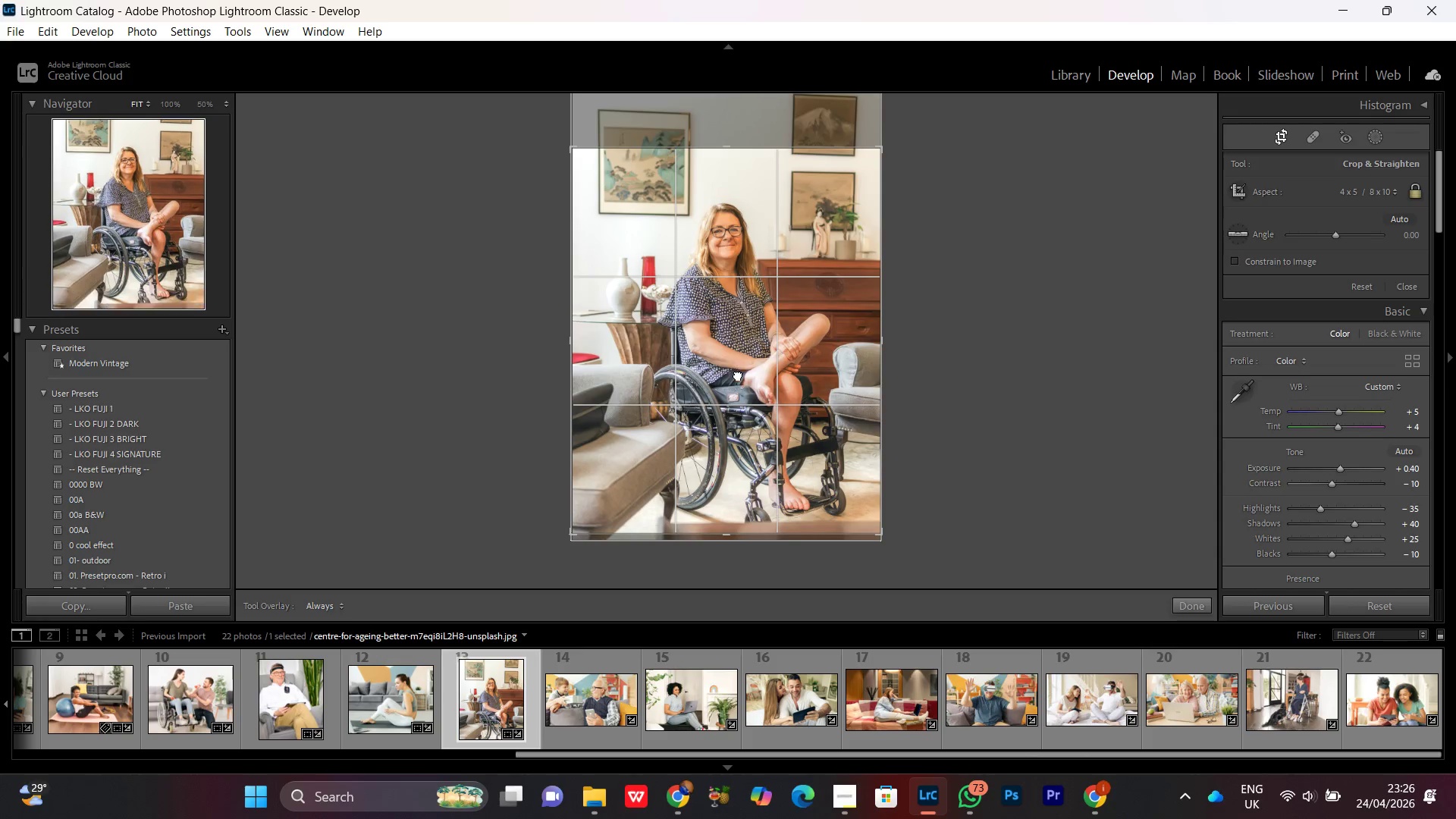 
left_click([738, 375])
 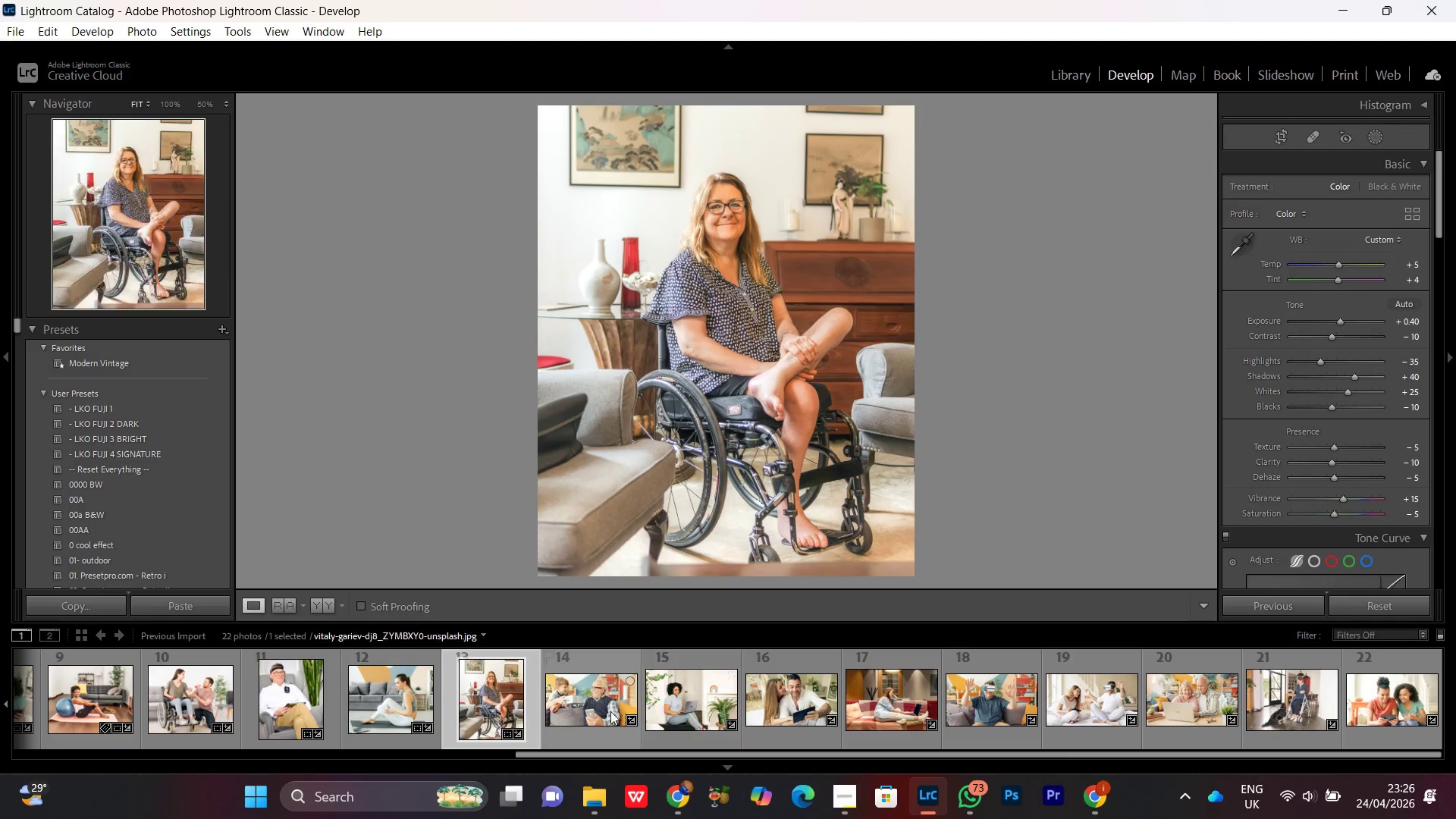 
double_click([586, 689])
 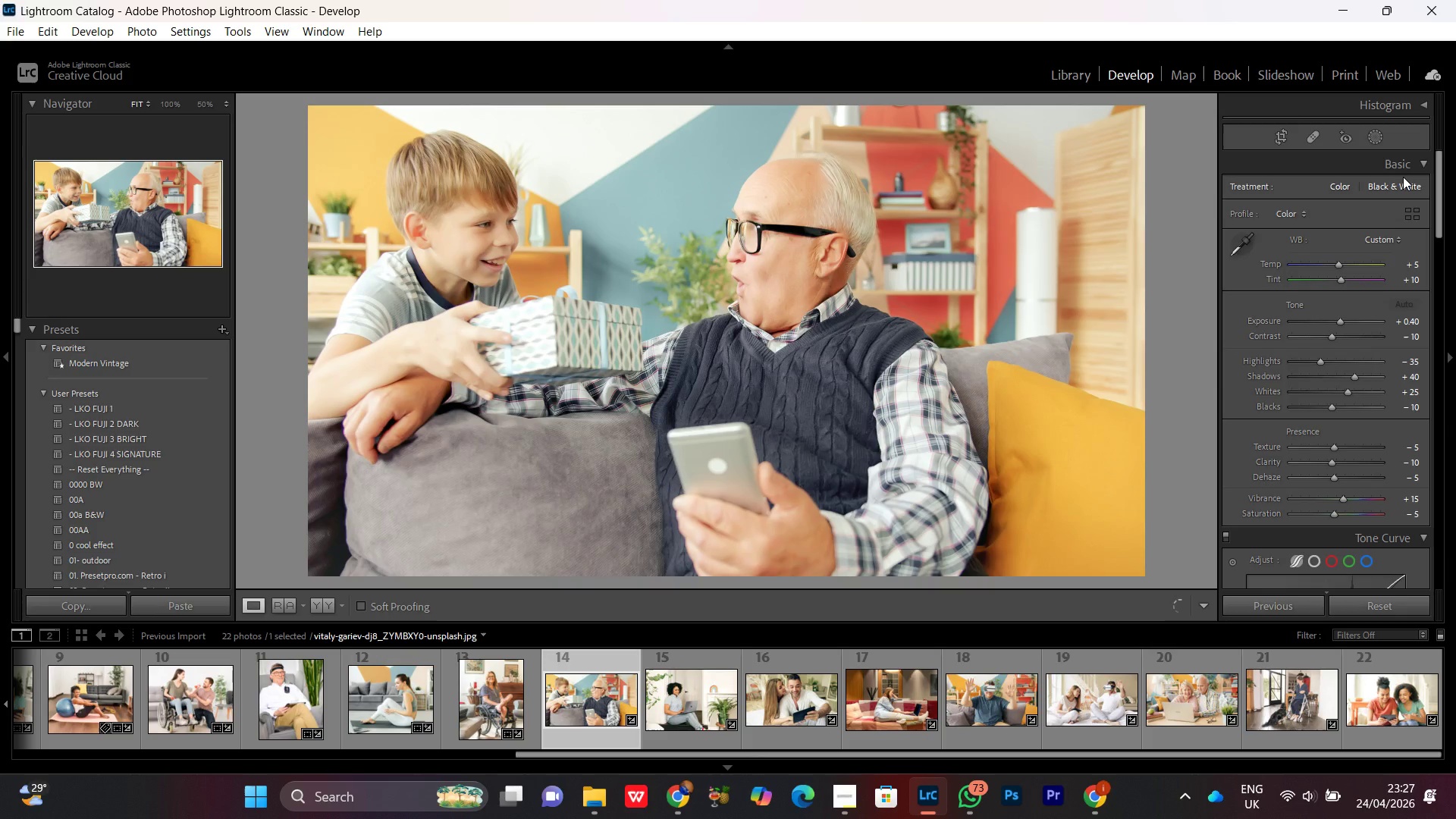 
left_click([1281, 142])
 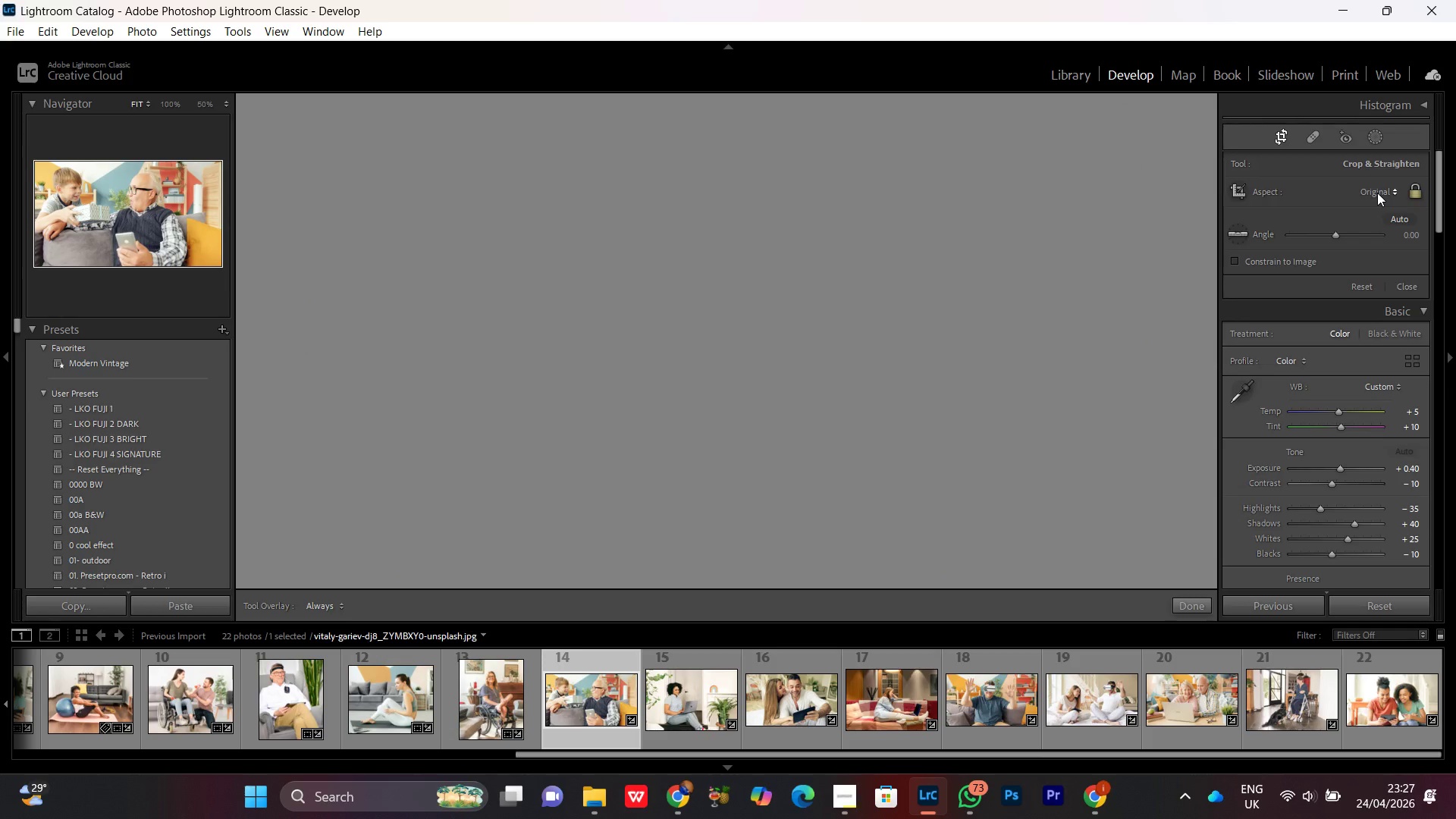 
left_click([1242, 299])
 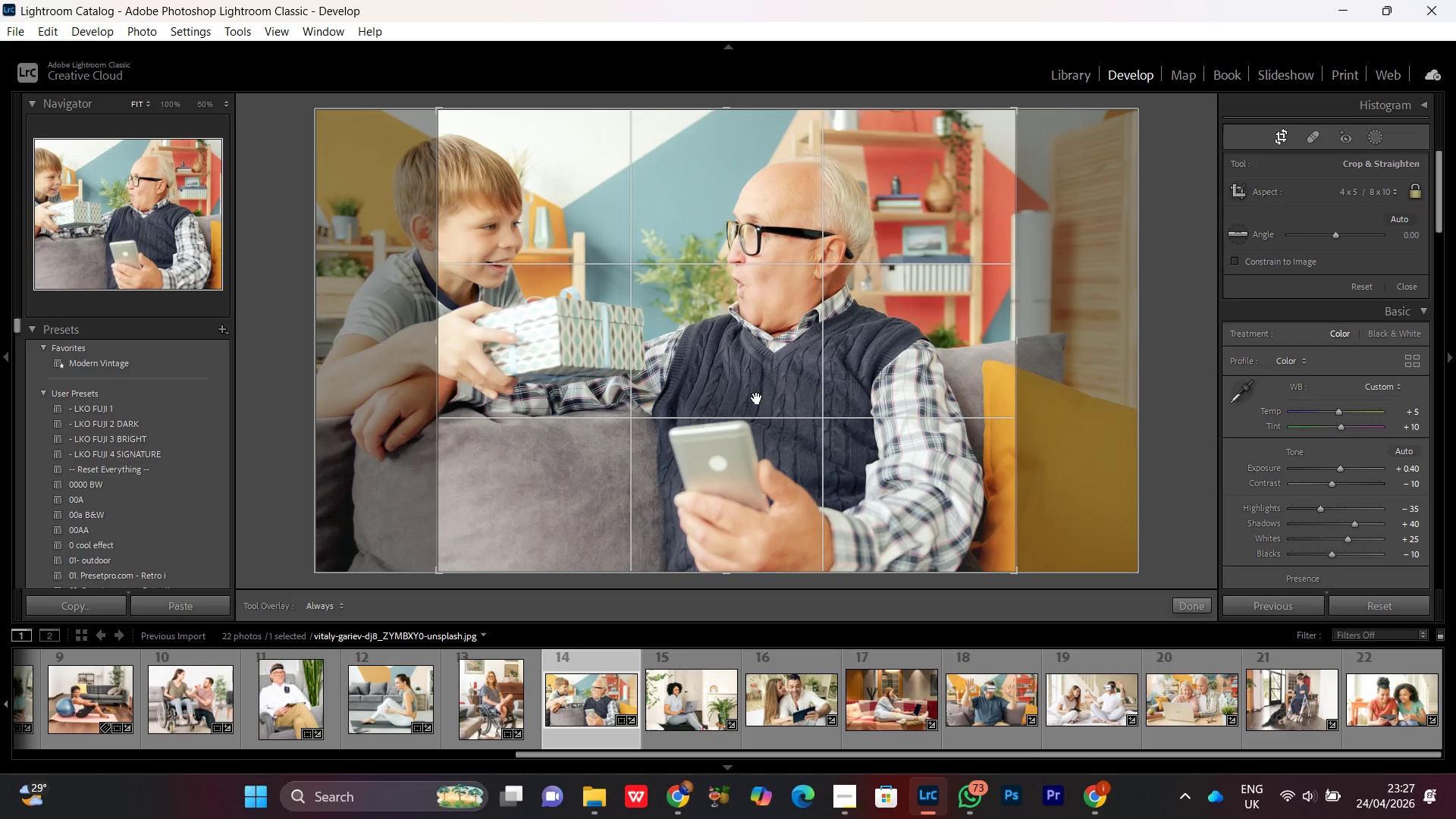 
left_click_drag(start_coordinate=[731, 431], to_coordinate=[798, 424])
 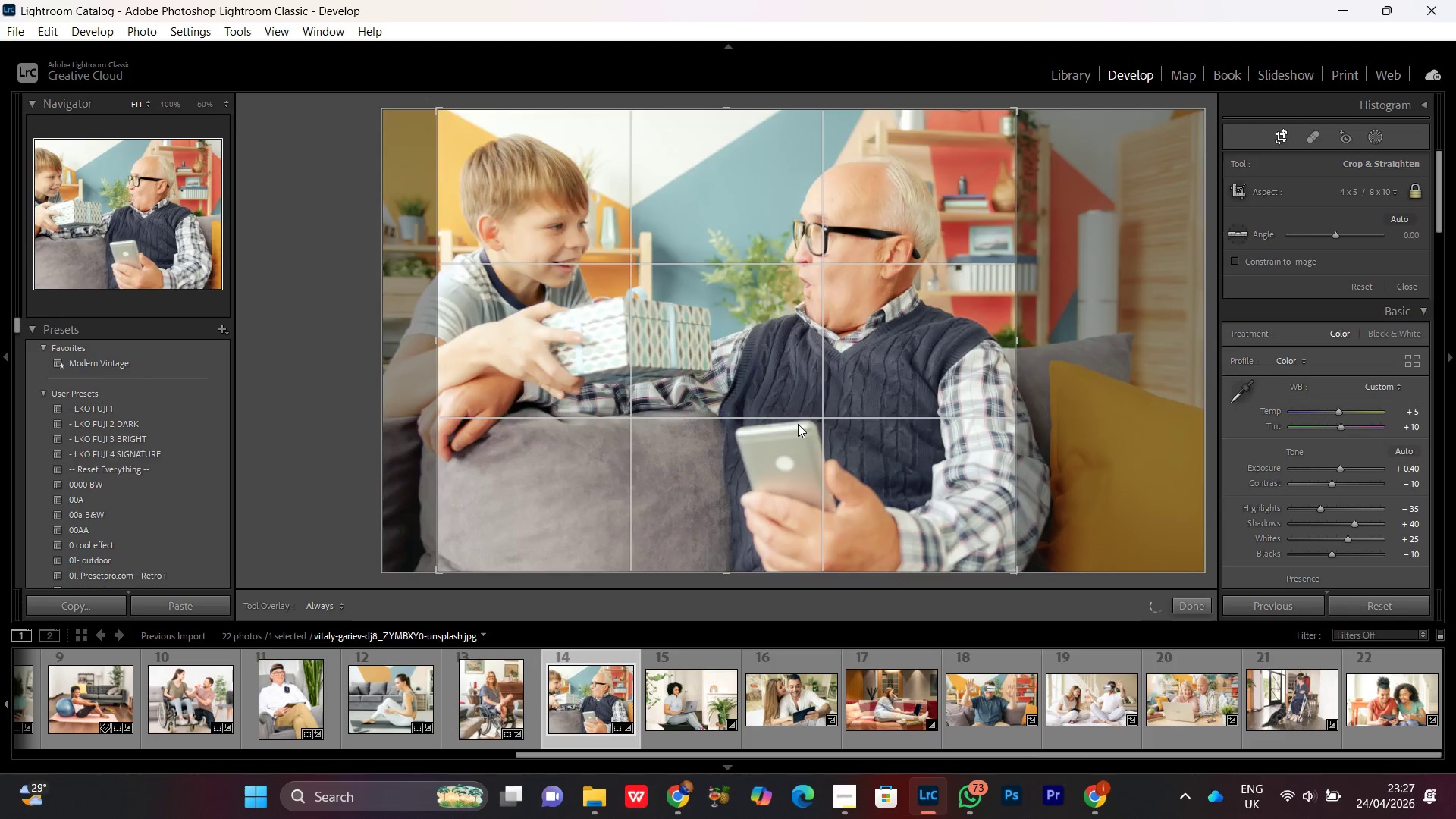 
double_click([777, 422])
 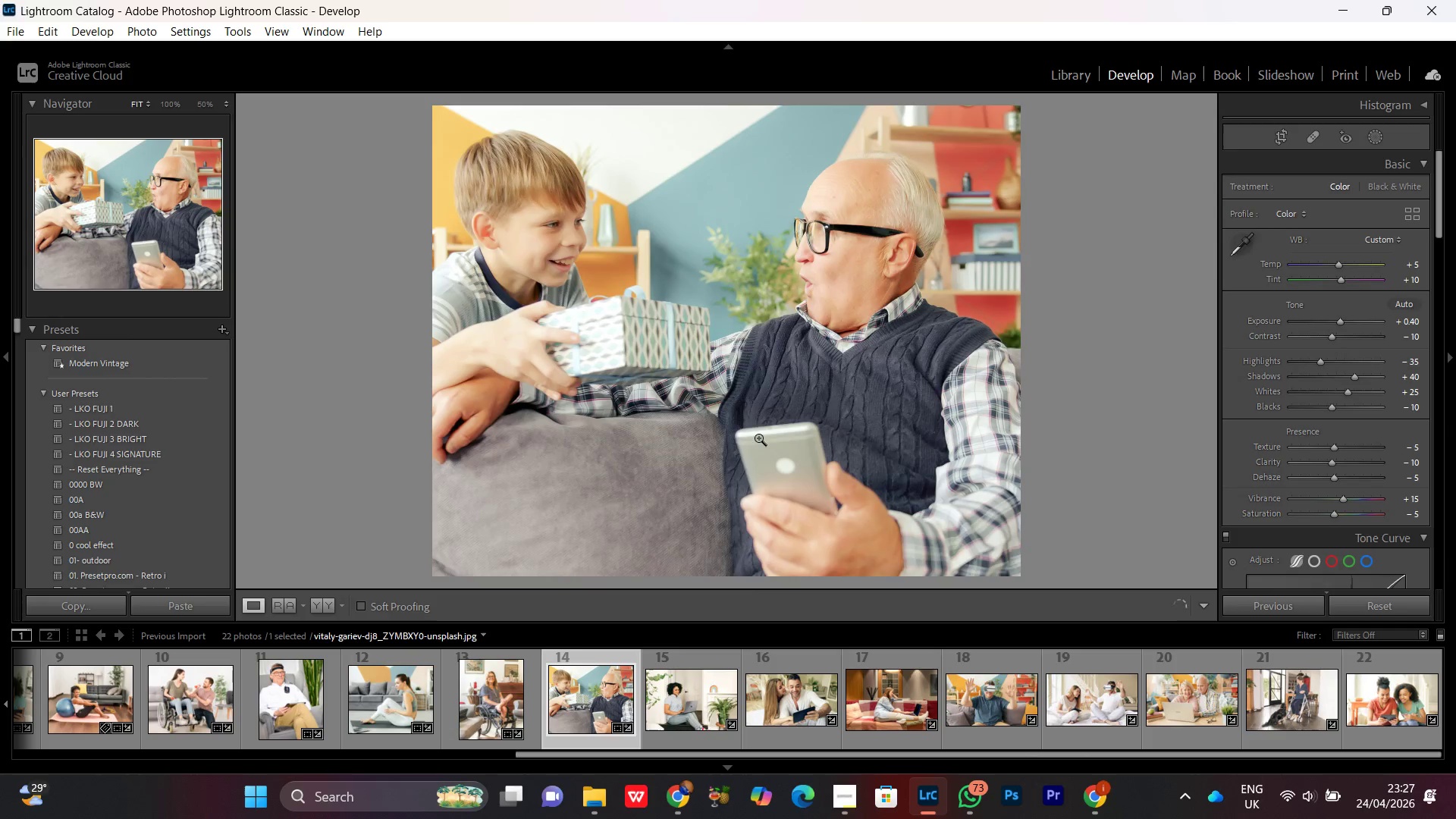 
double_click([759, 437])
 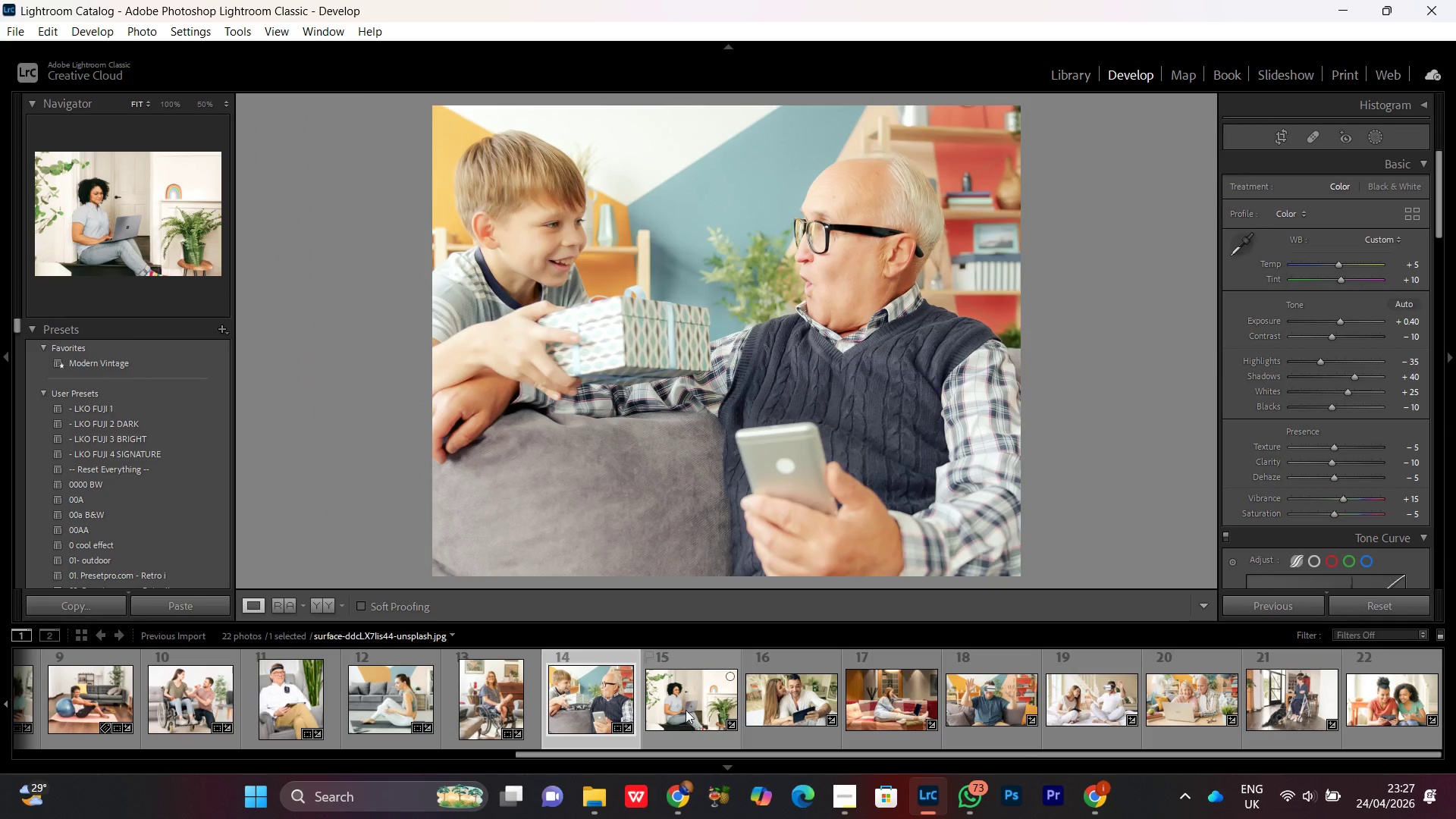 
double_click([686, 708])
 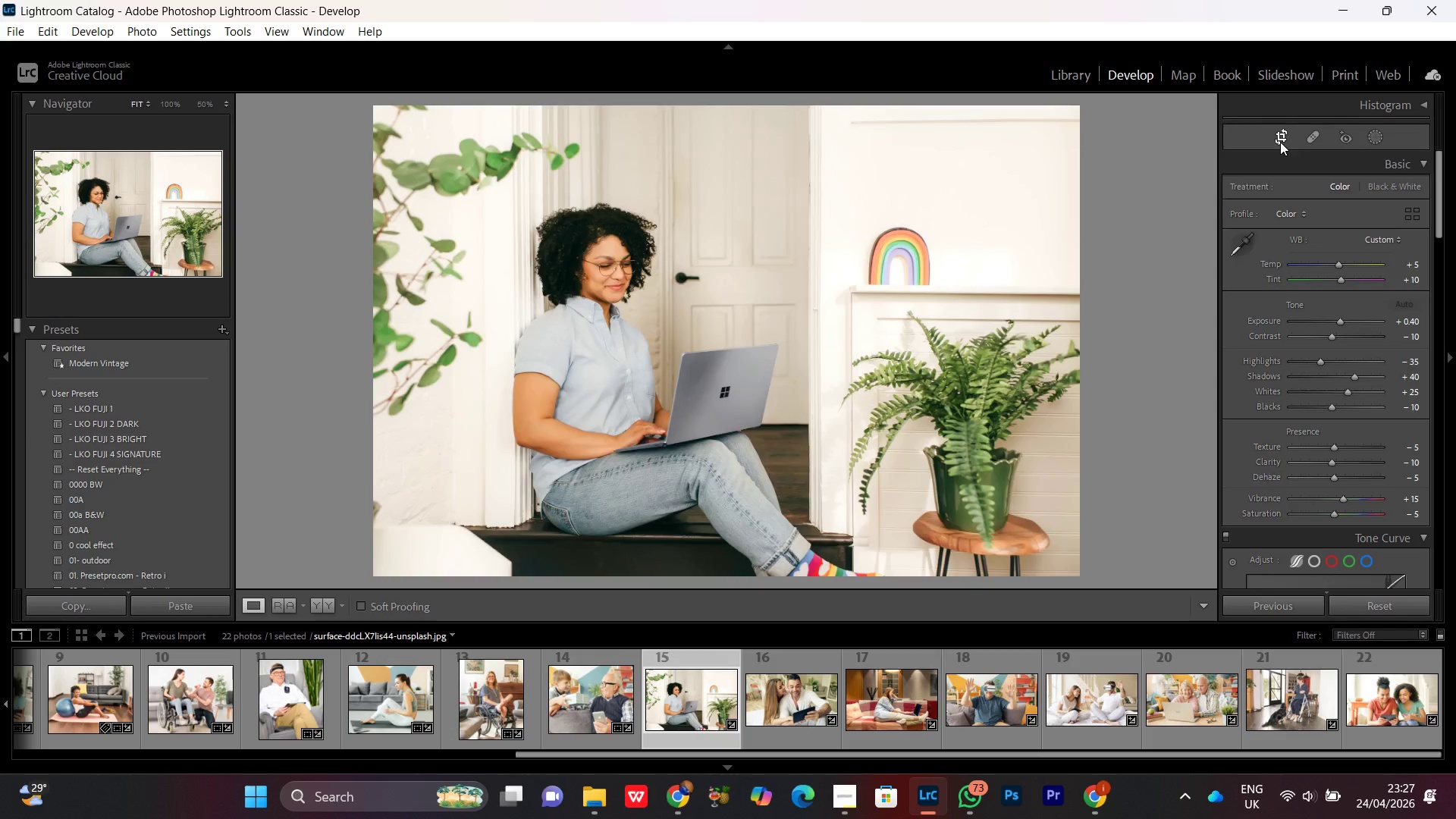 
wait(5.01)
 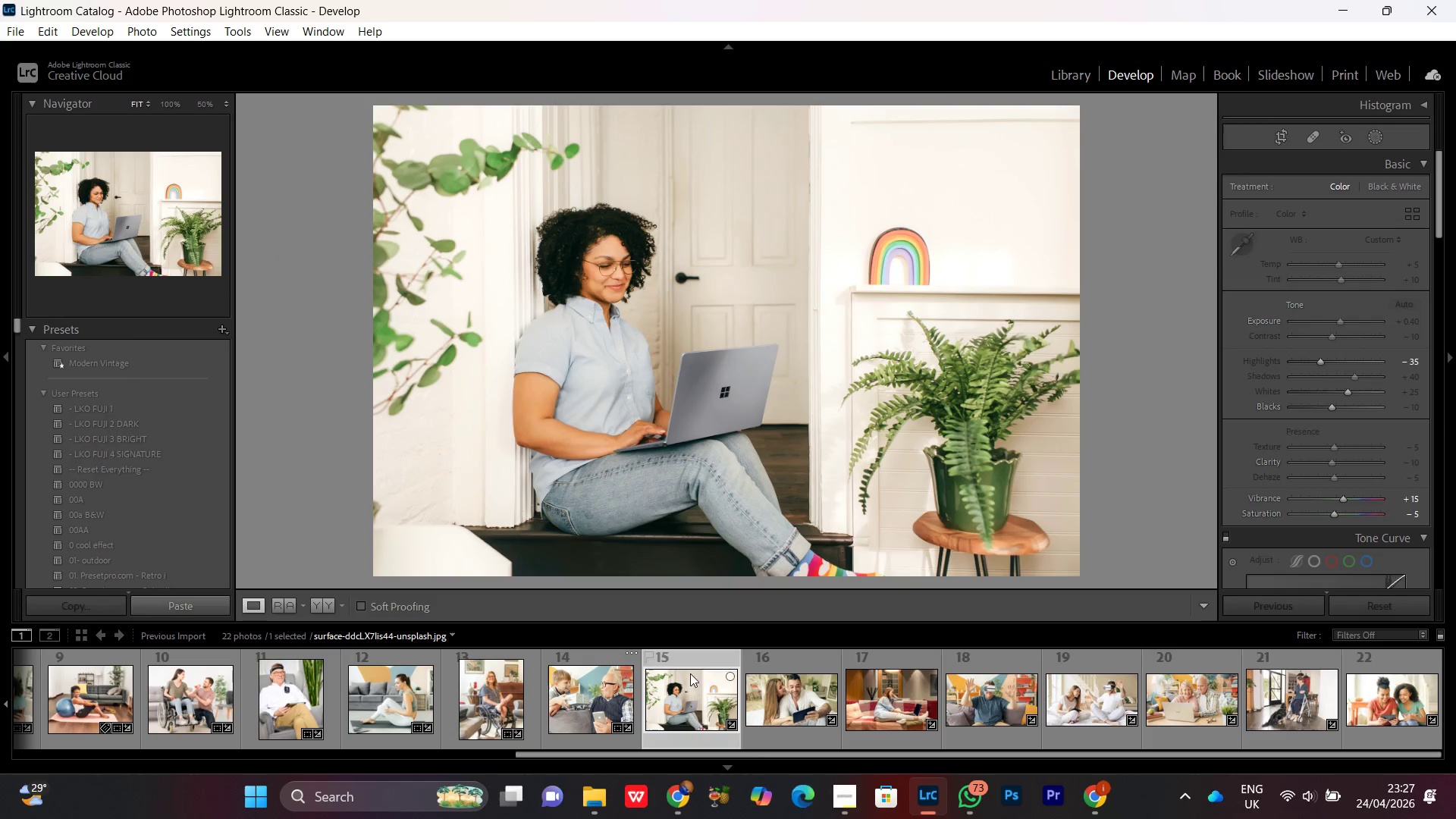 
left_click([1380, 188])
 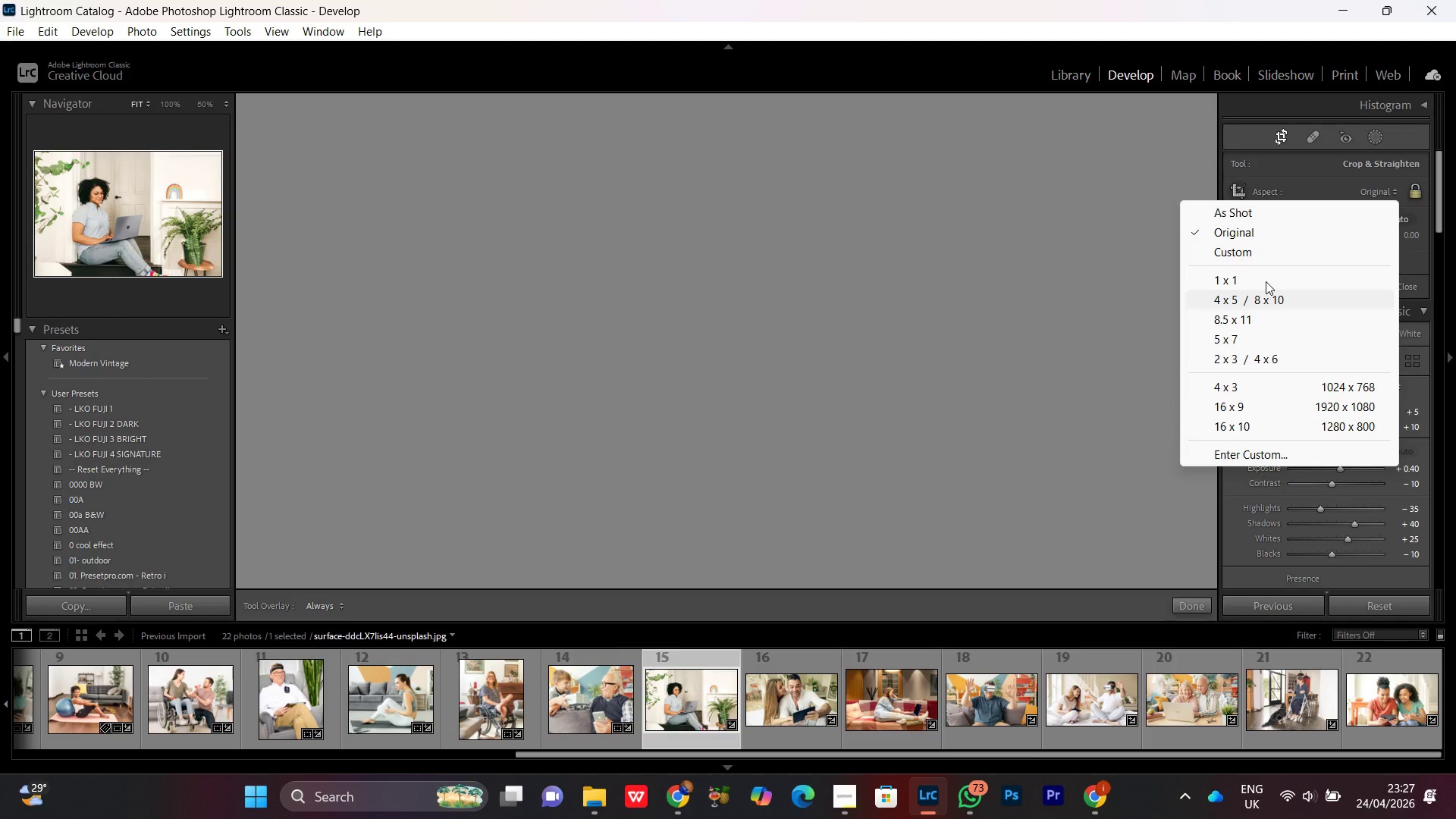 
left_click([1242, 300])
 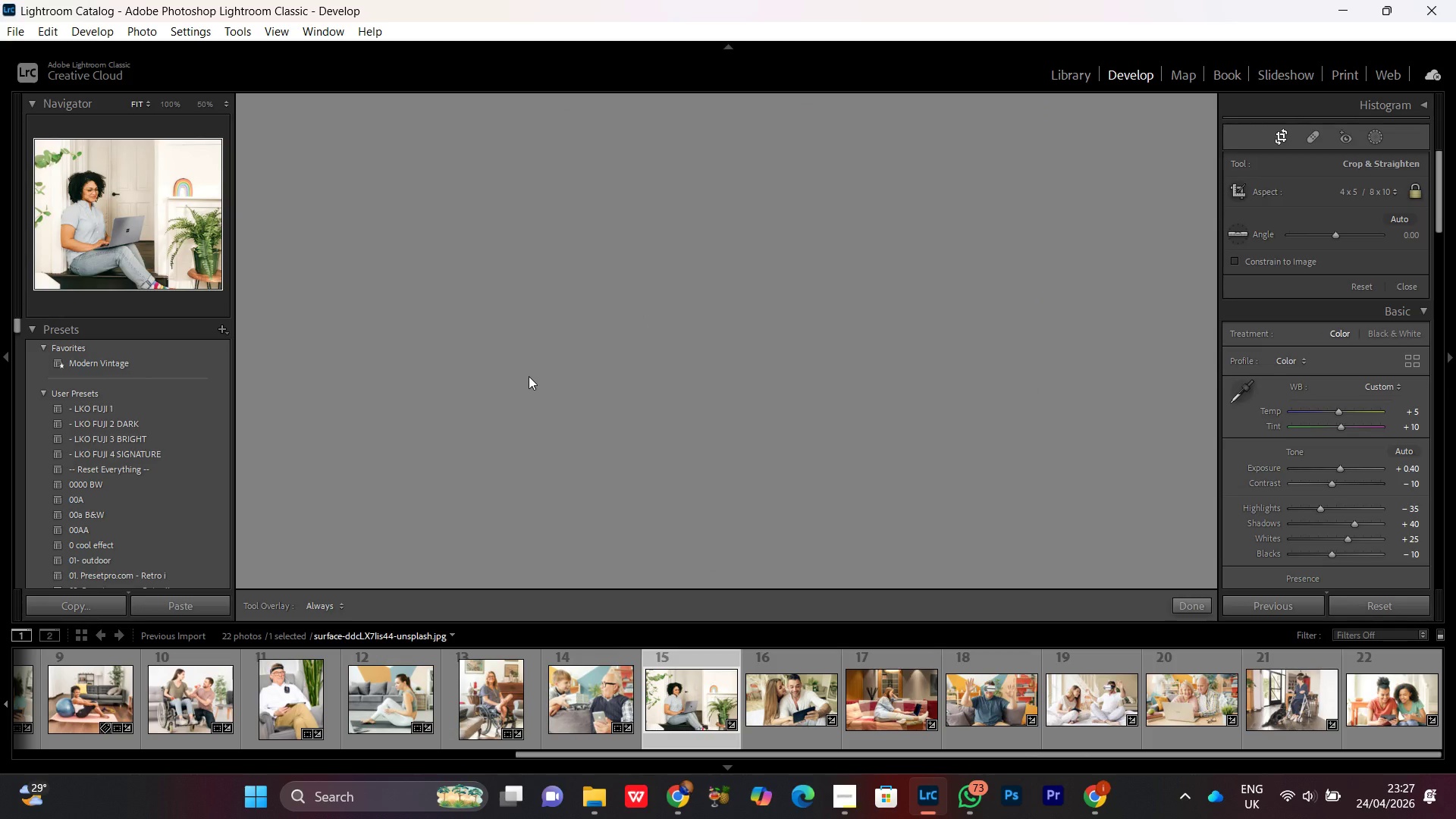 
wait(7.47)
 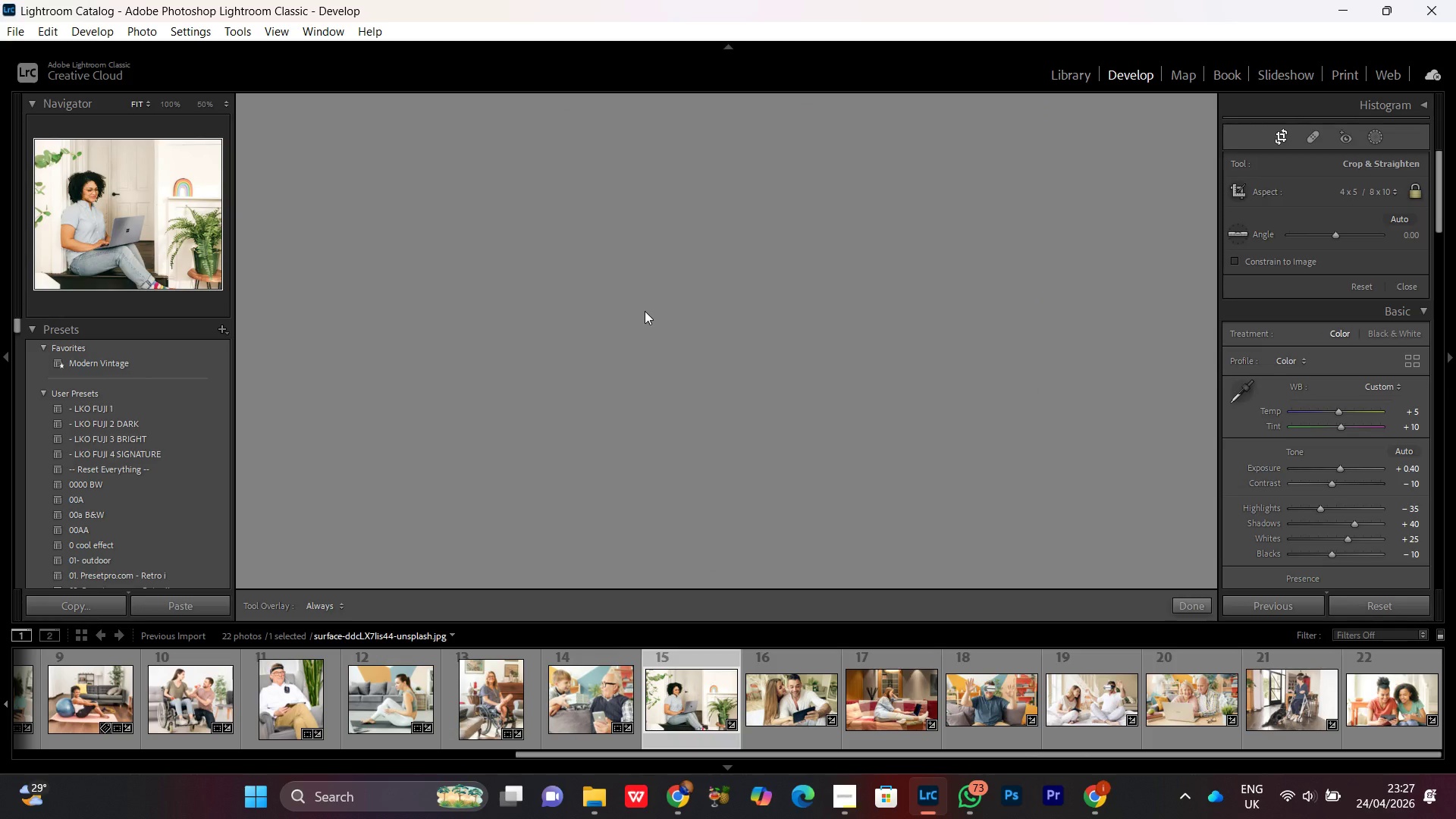 
left_click([578, 398])
 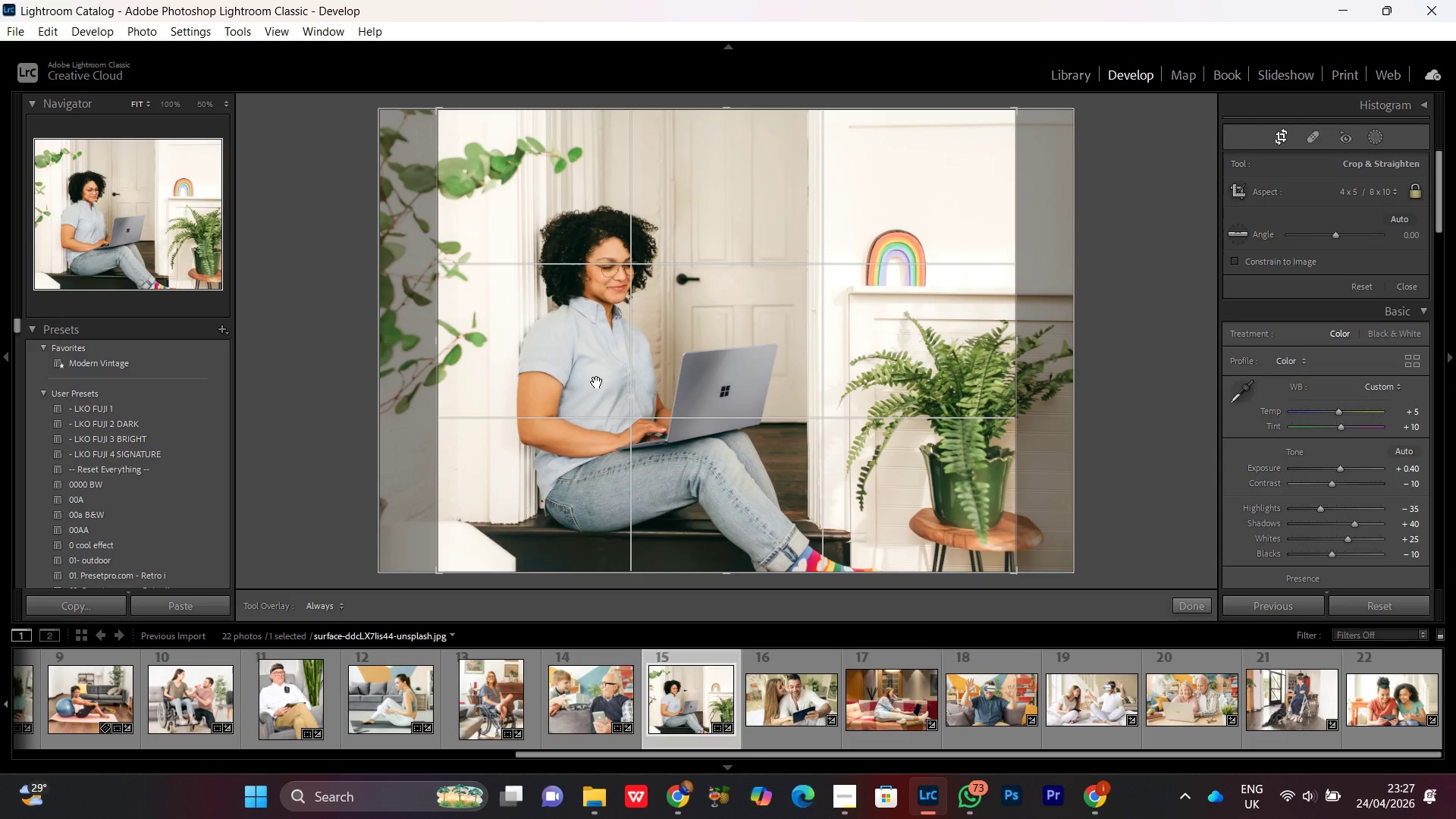 
left_click_drag(start_coordinate=[597, 382], to_coordinate=[627, 380])
 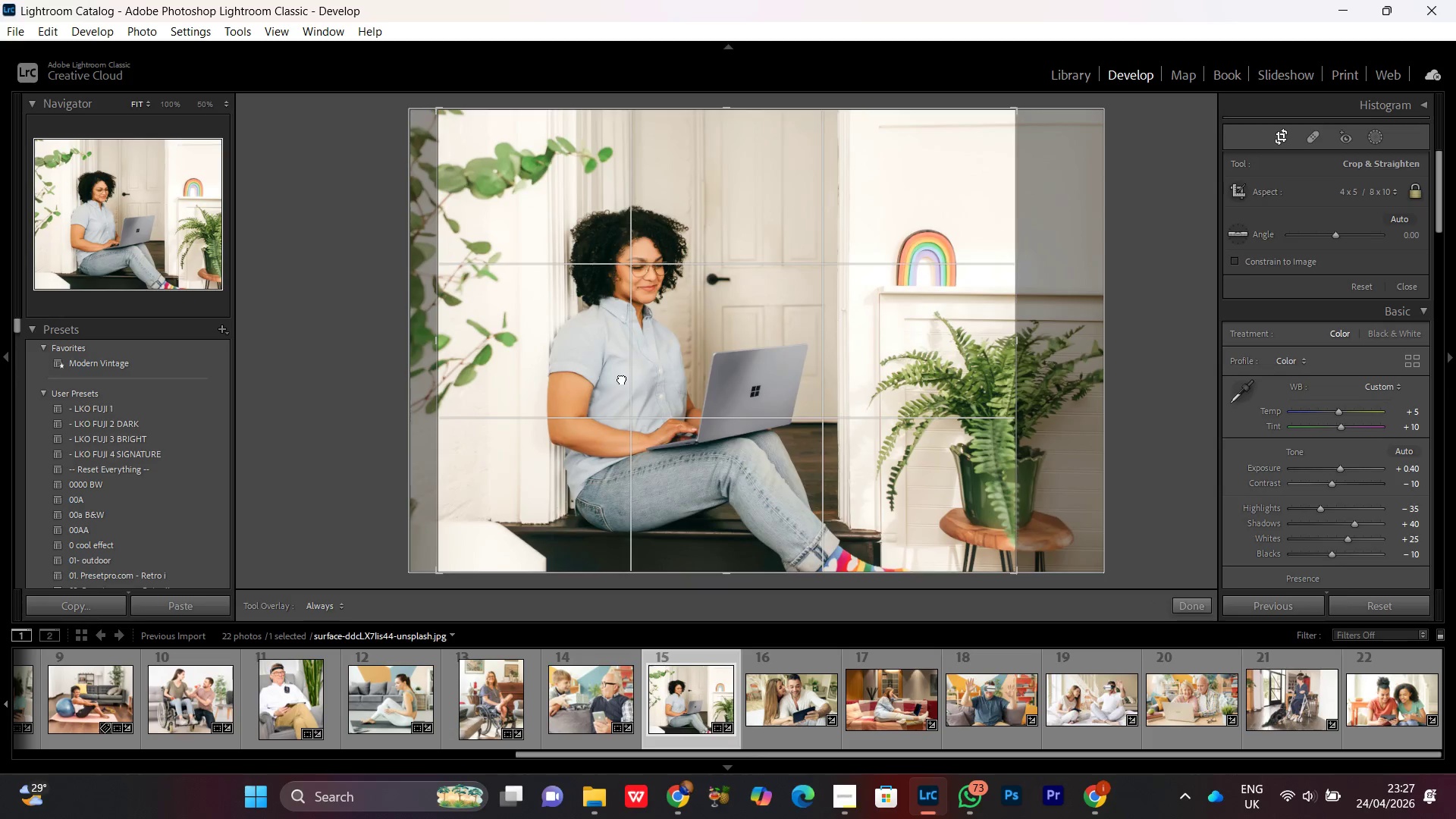 
double_click([622, 378])
 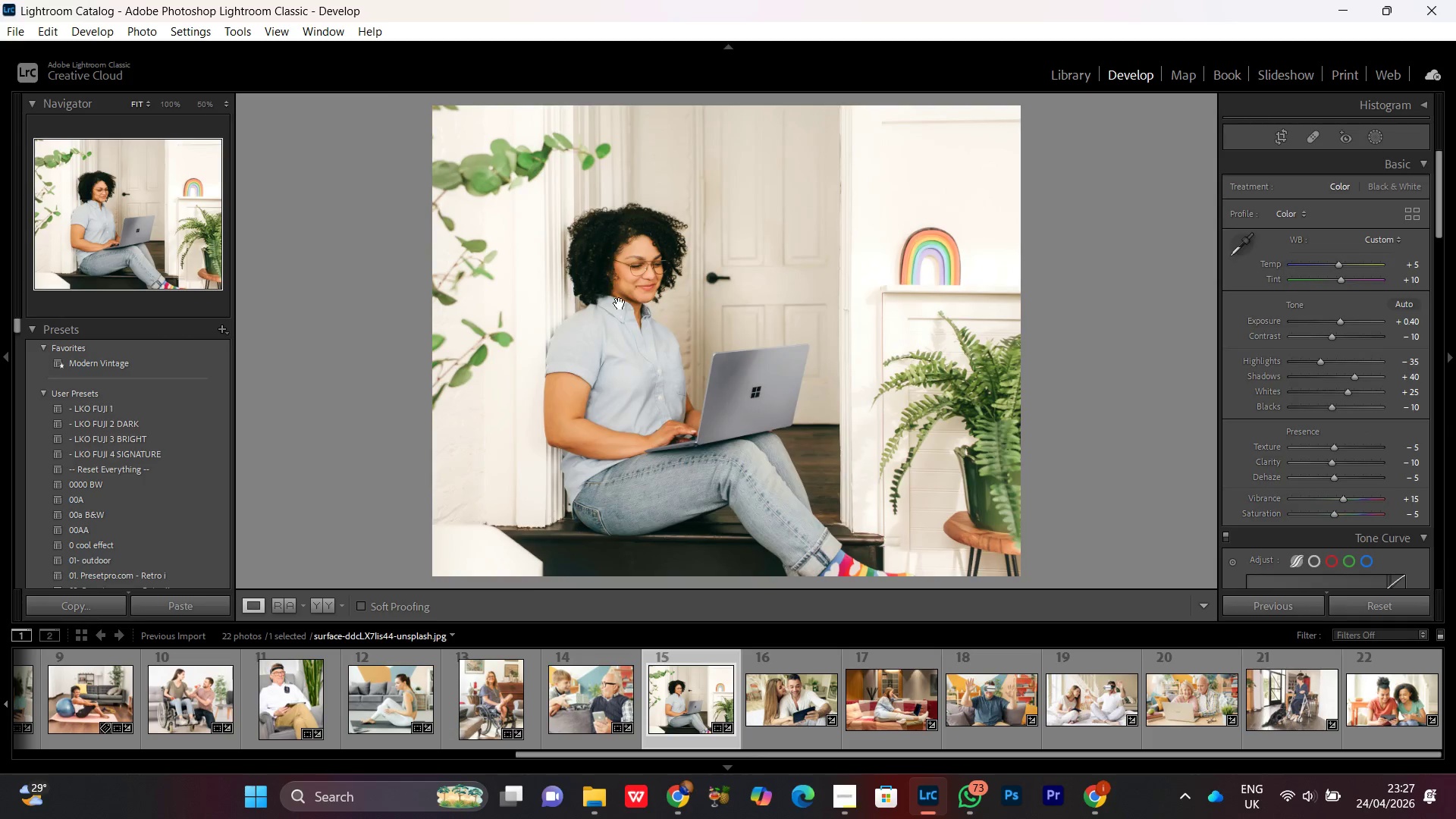 
double_click([620, 303])
 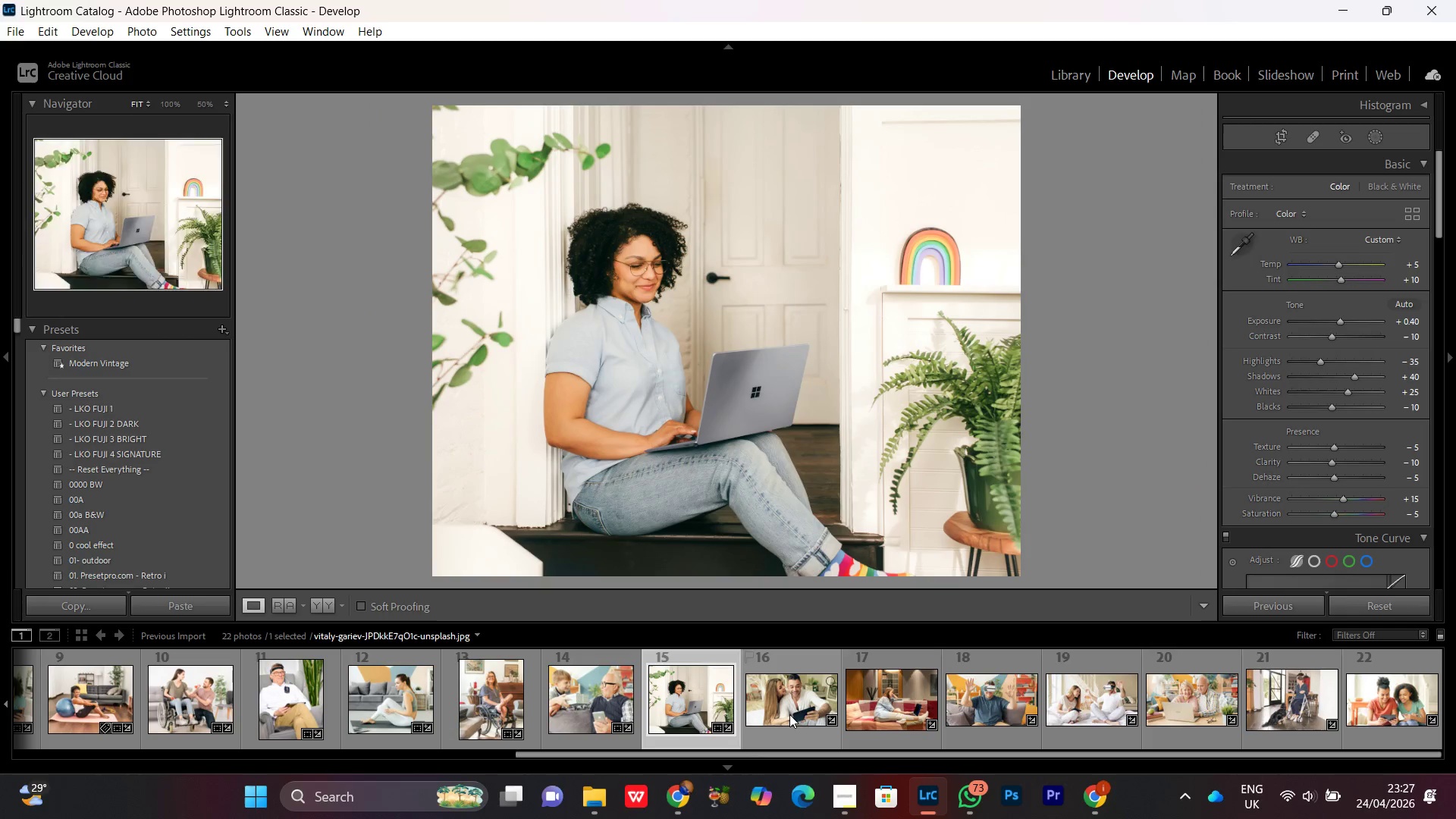 
double_click([783, 701])
 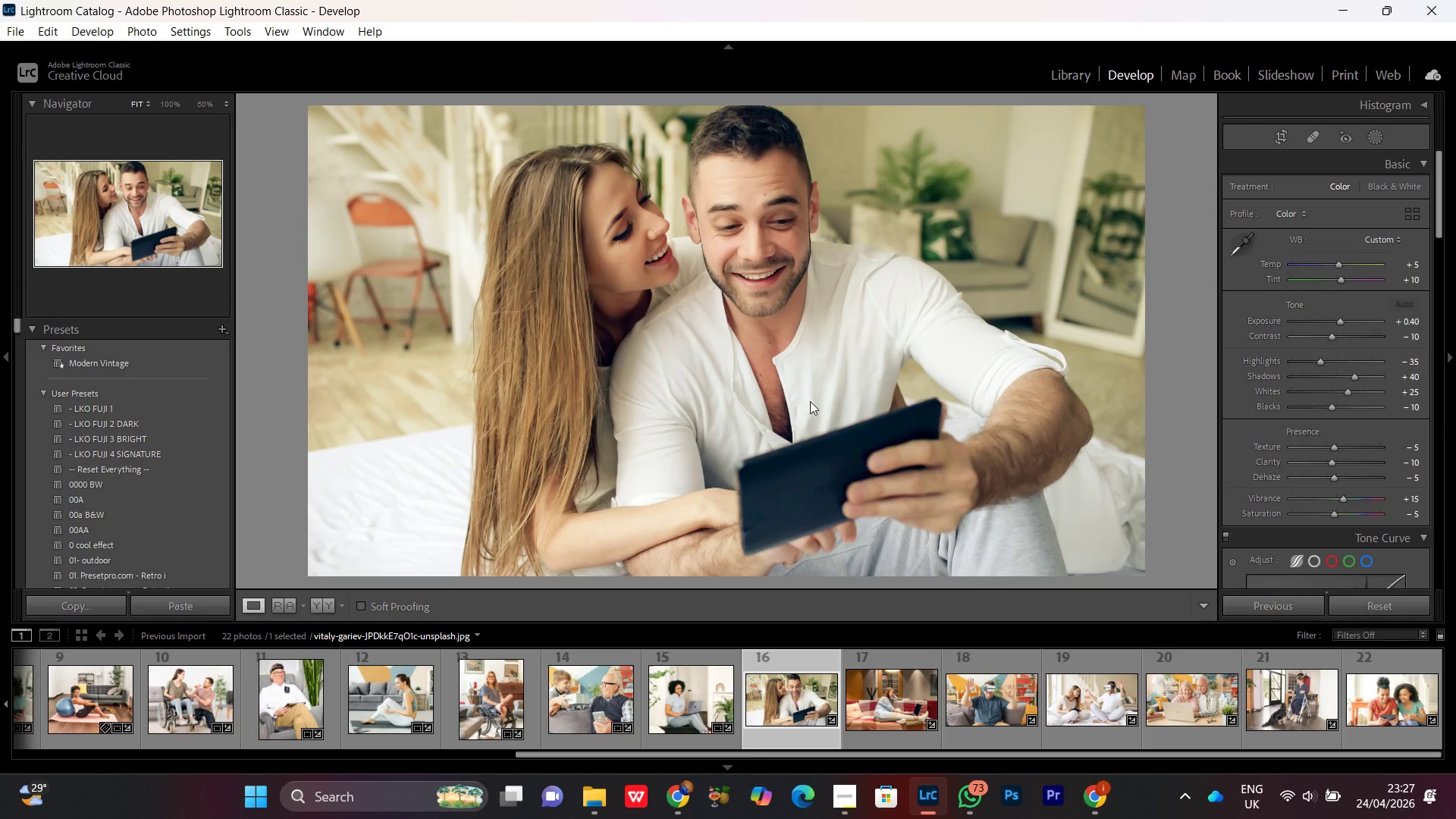 
wait(5.55)
 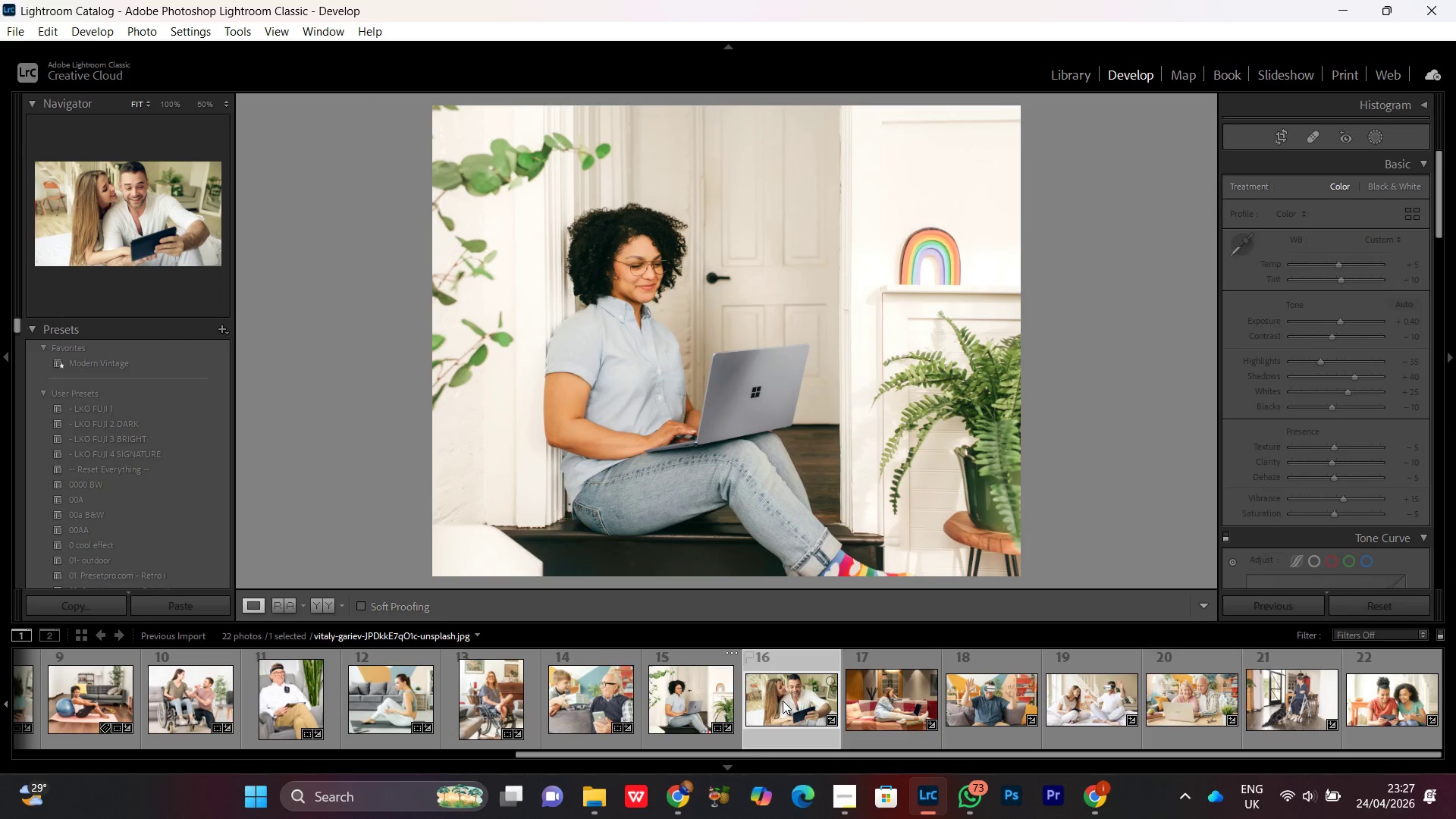 
left_click([1288, 141])
 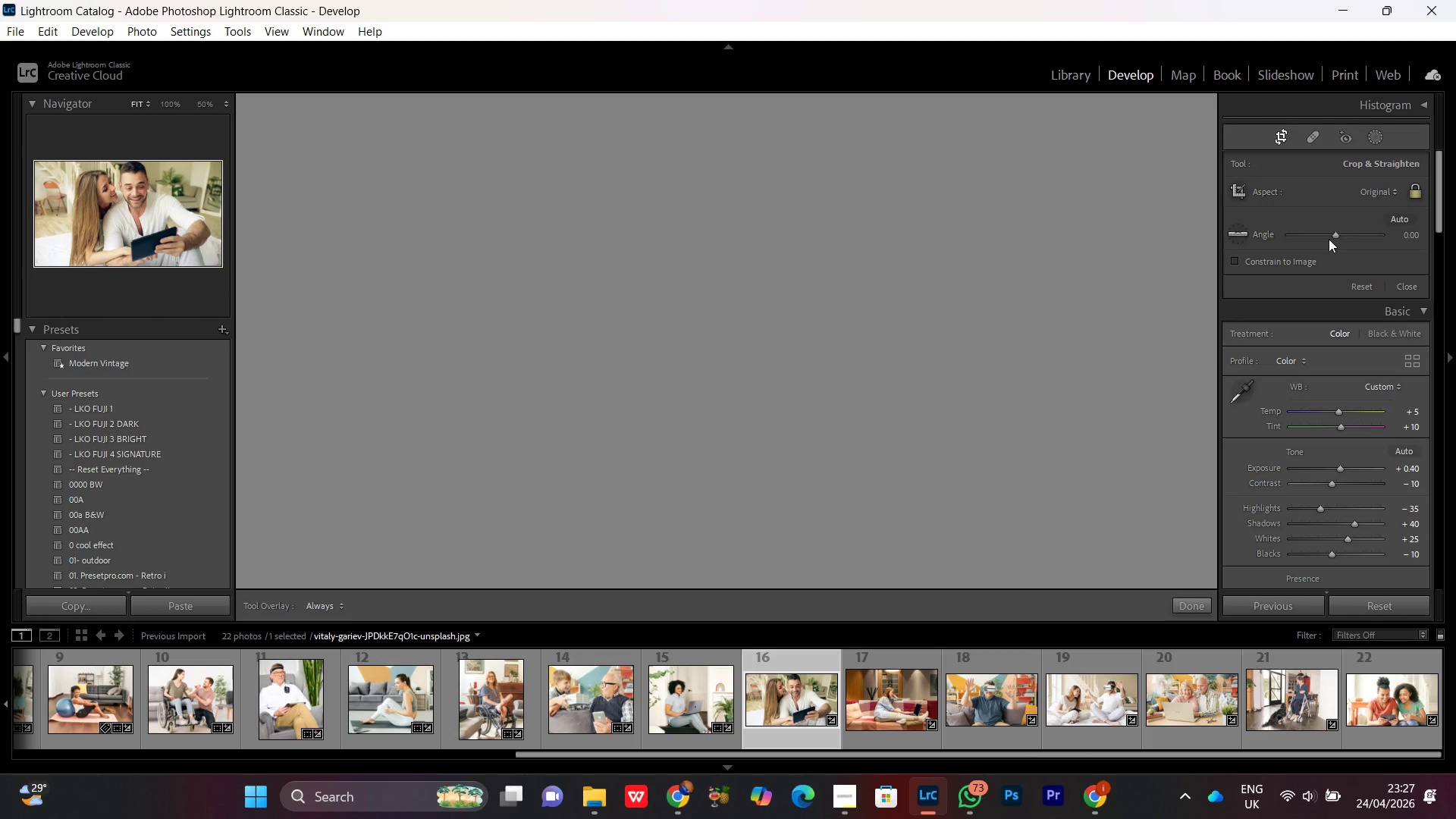 
left_click([1377, 193])
 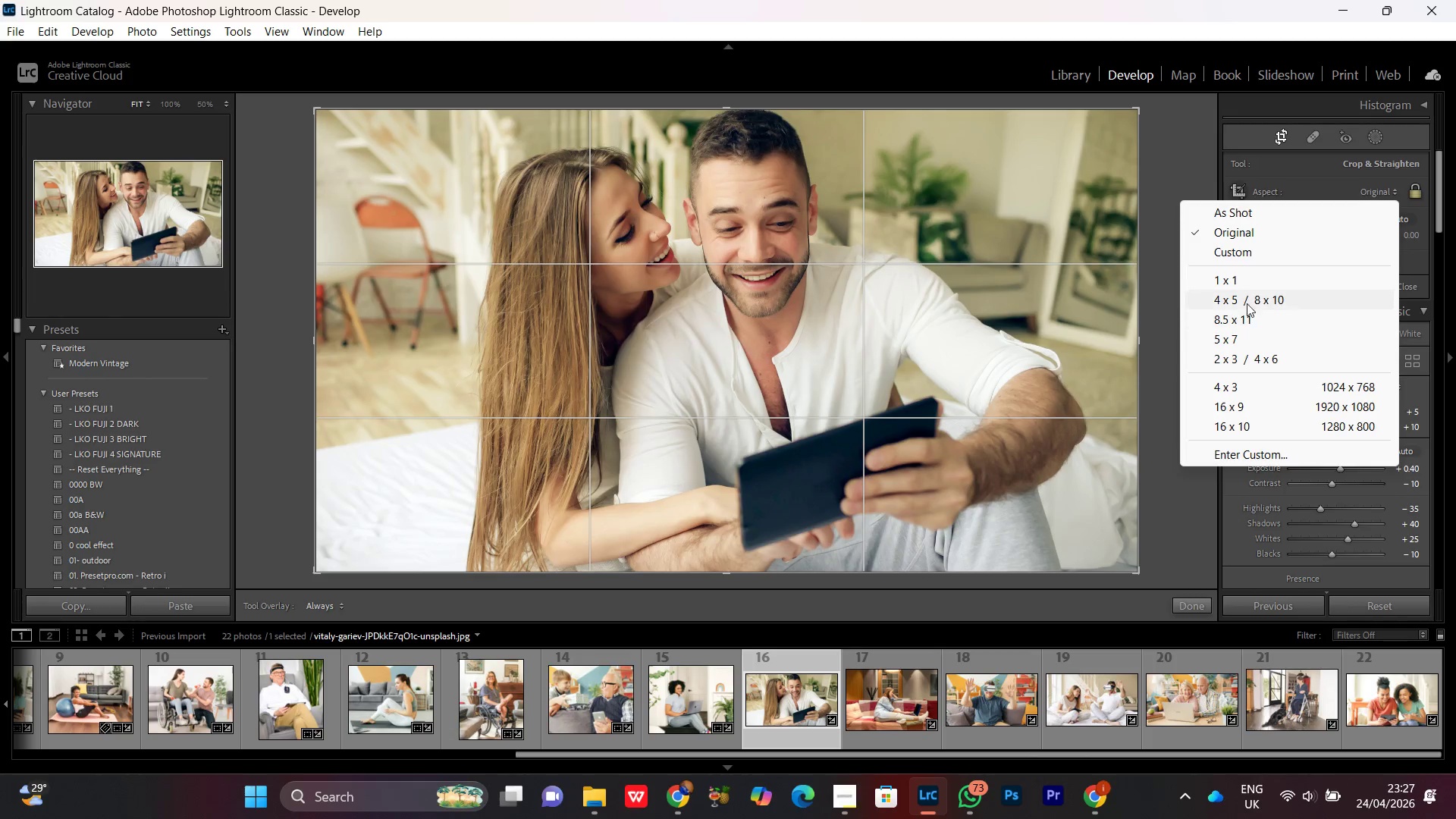 
left_click([1247, 300])
 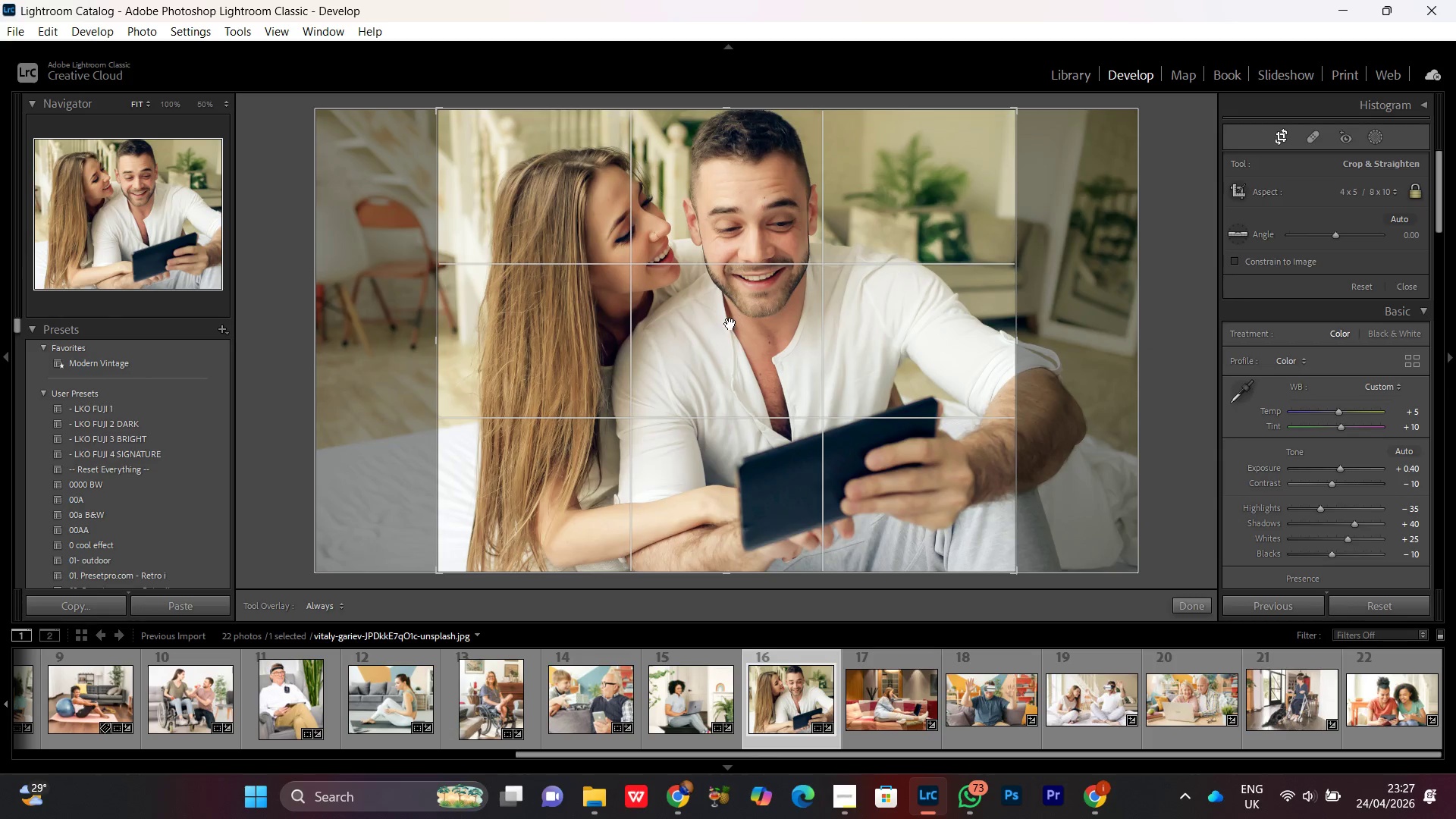 
left_click_drag(start_coordinate=[730, 323], to_coordinate=[718, 315])
 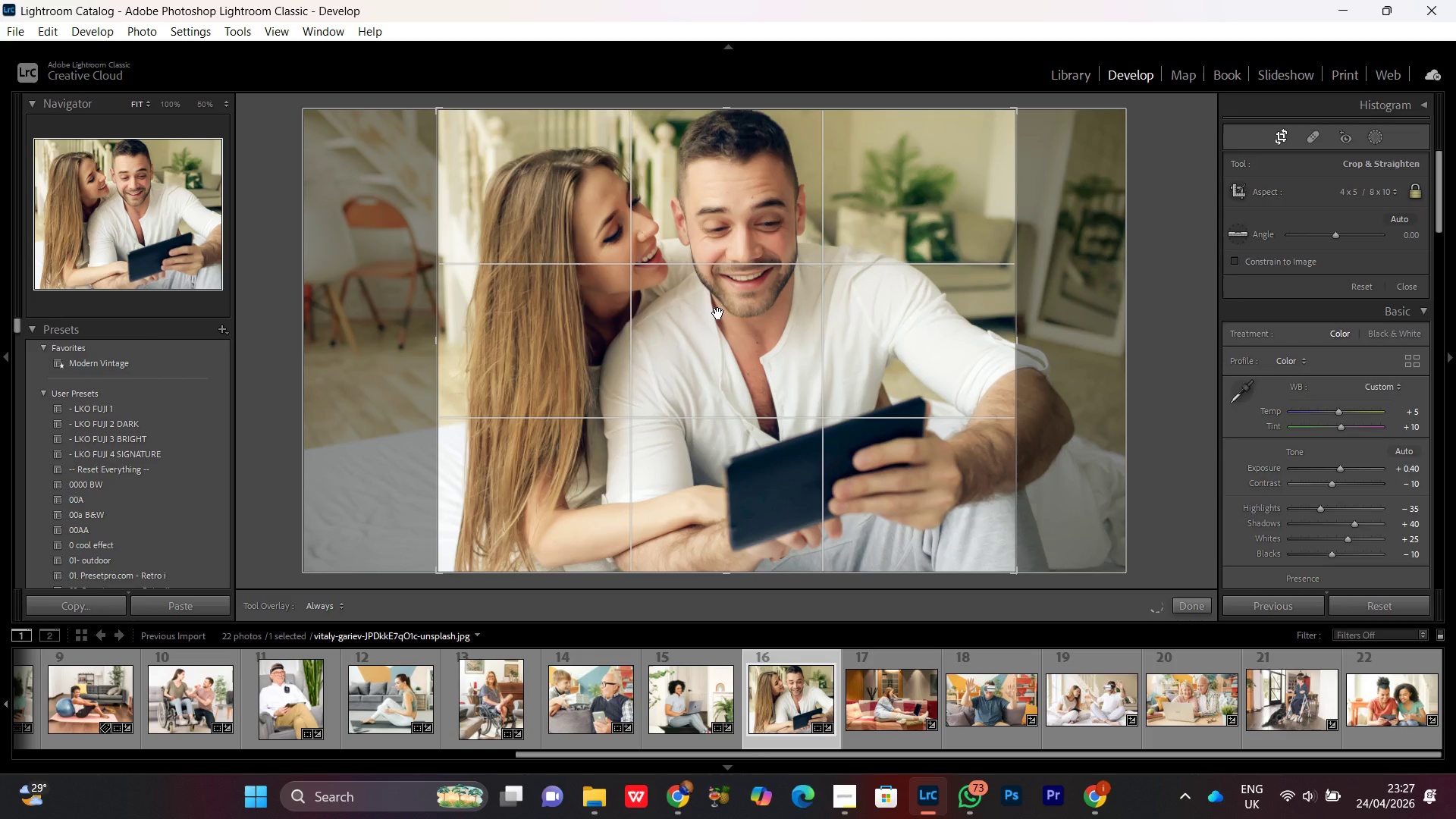 
double_click([718, 313])
 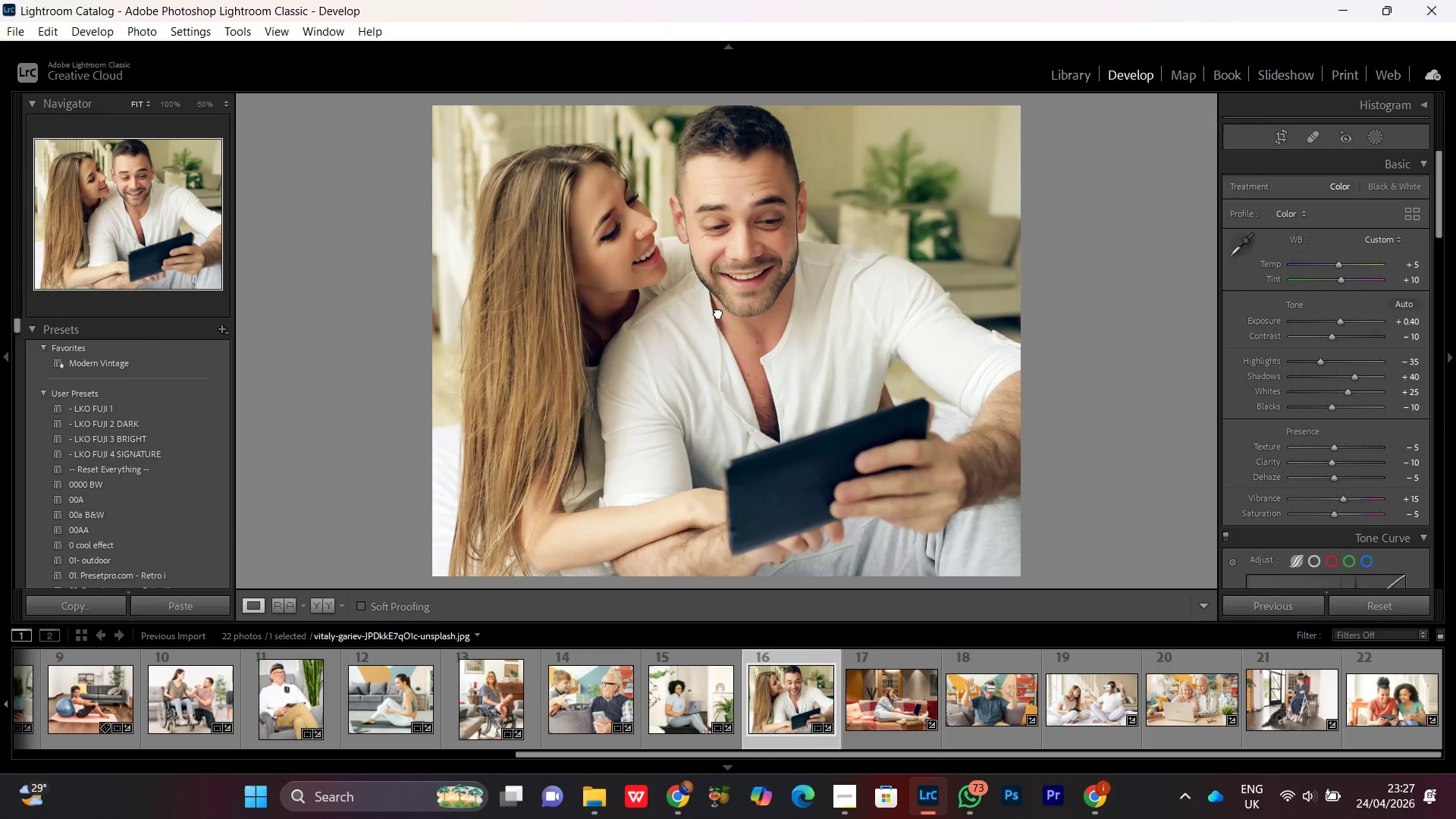 
double_click([718, 312])
 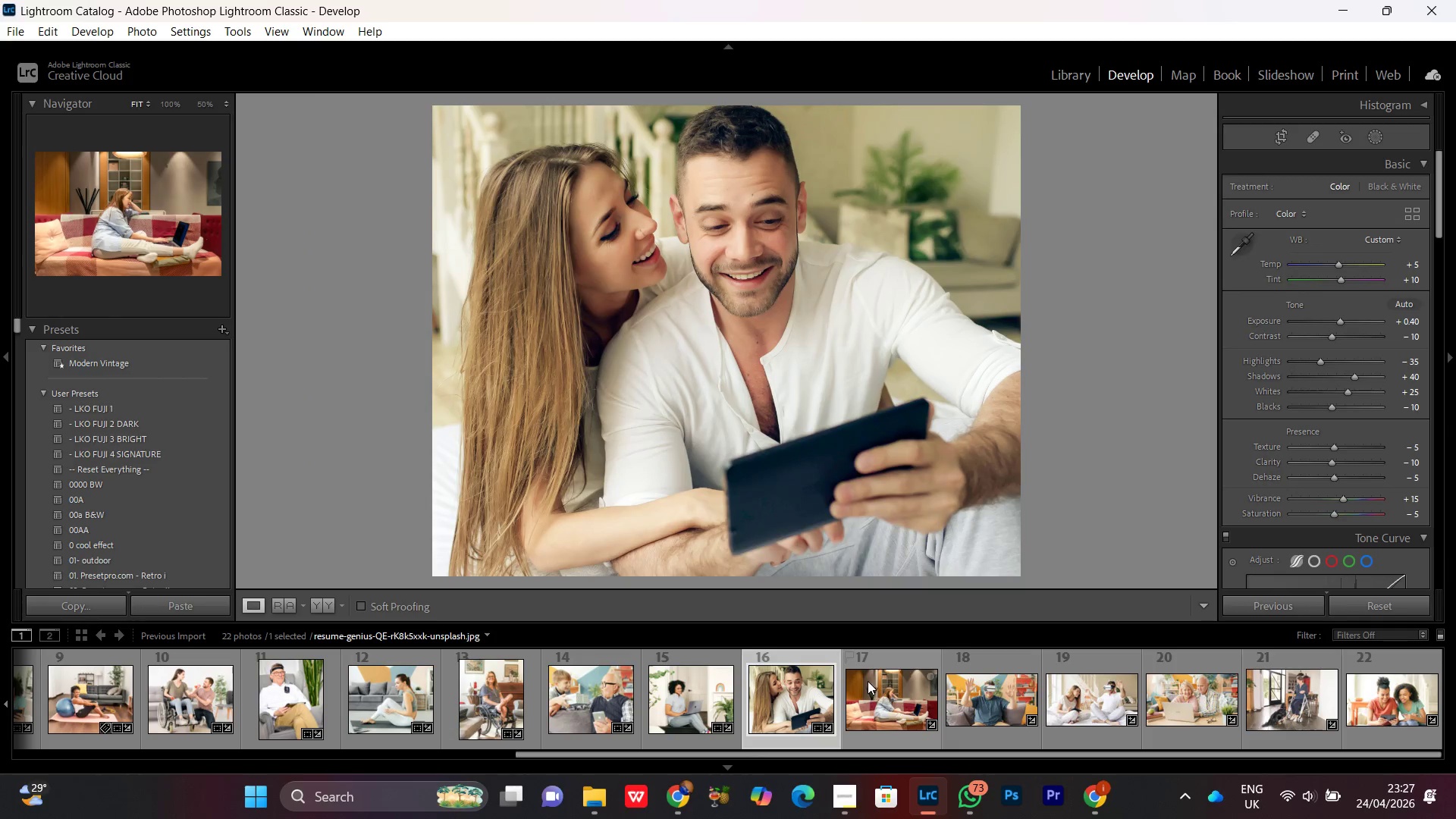 
double_click([867, 680])
 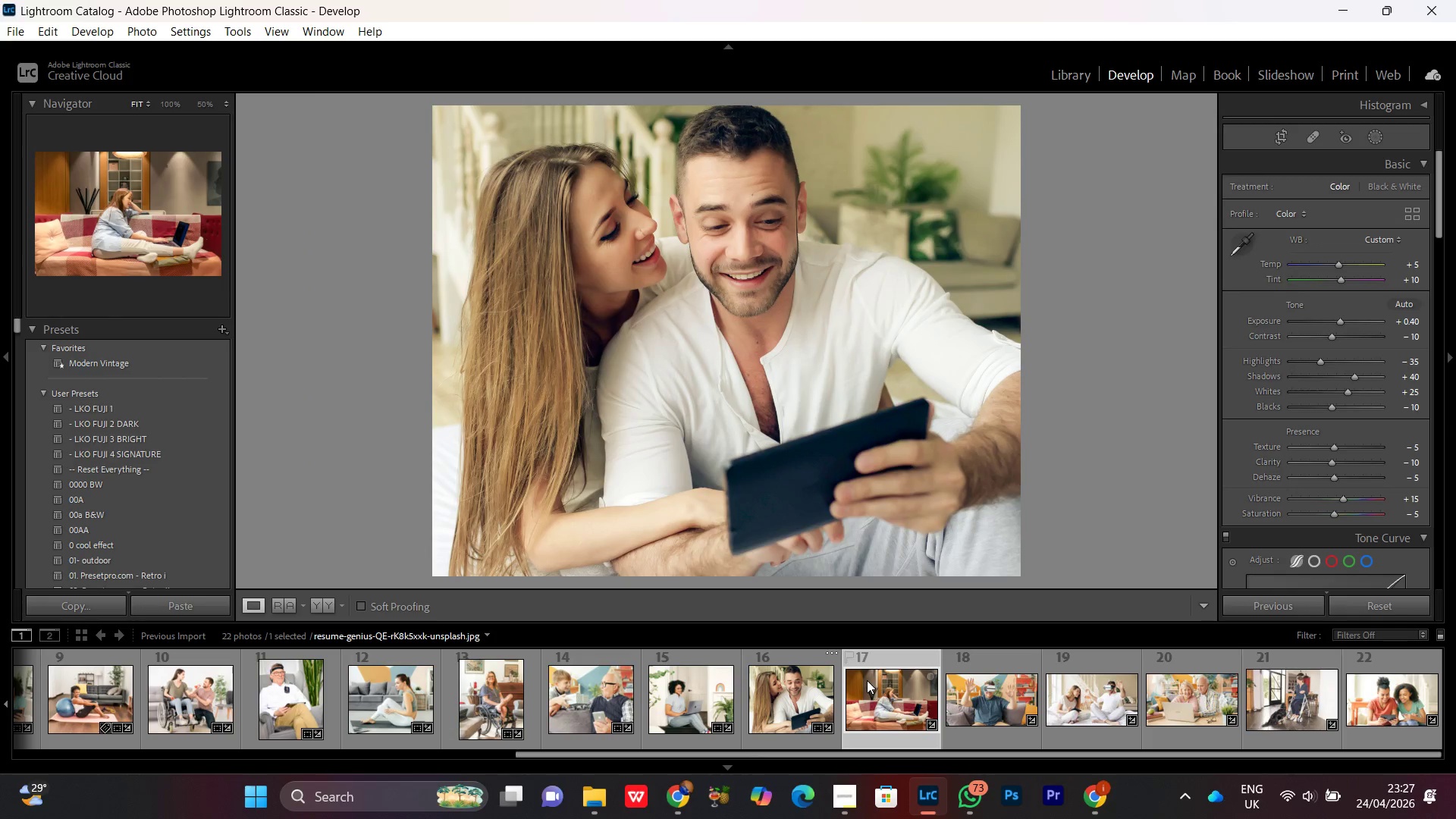 
triple_click([867, 680])
 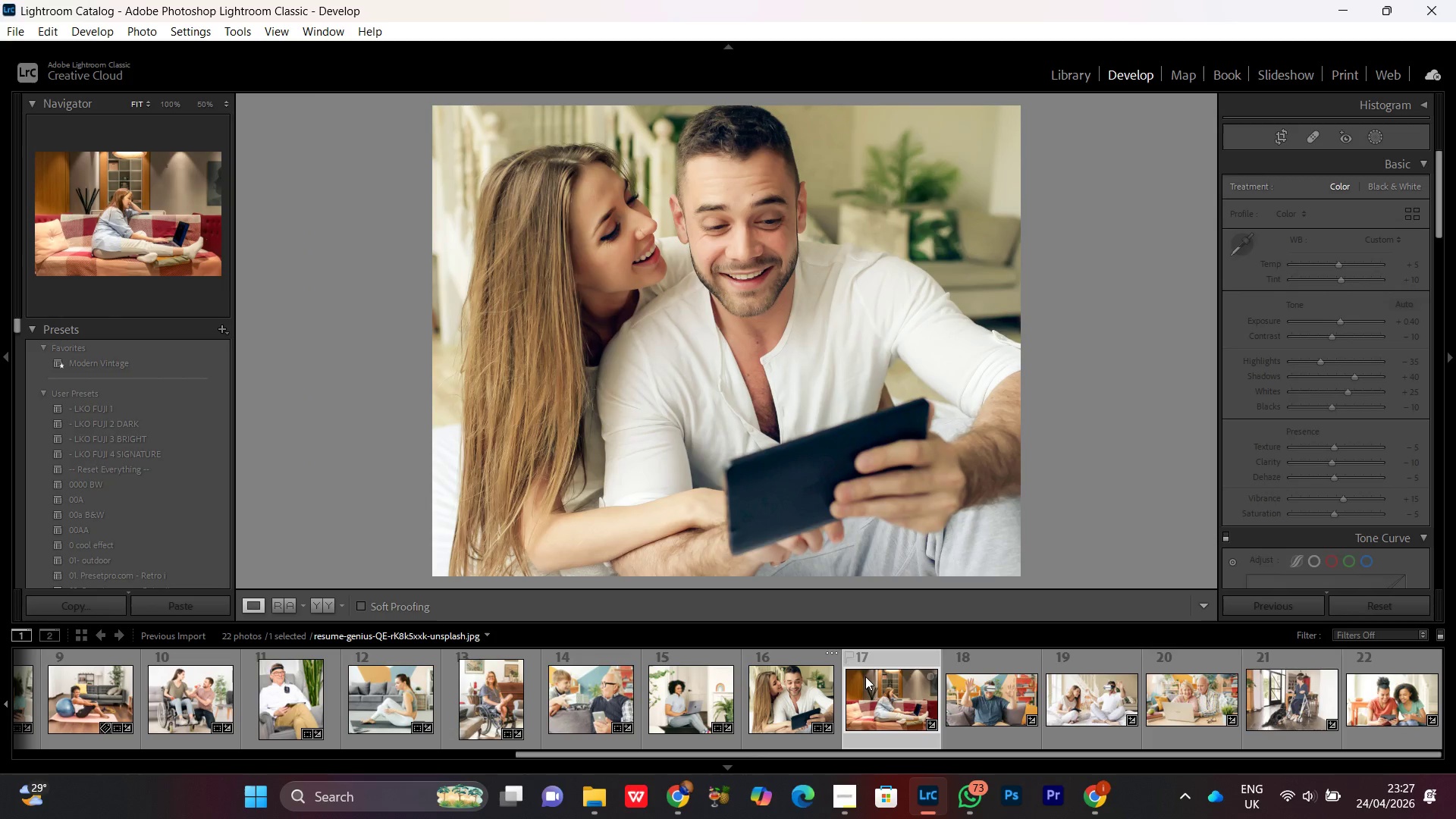 
scroll: coordinate [865, 676], scroll_direction: down, amount: 5.0
 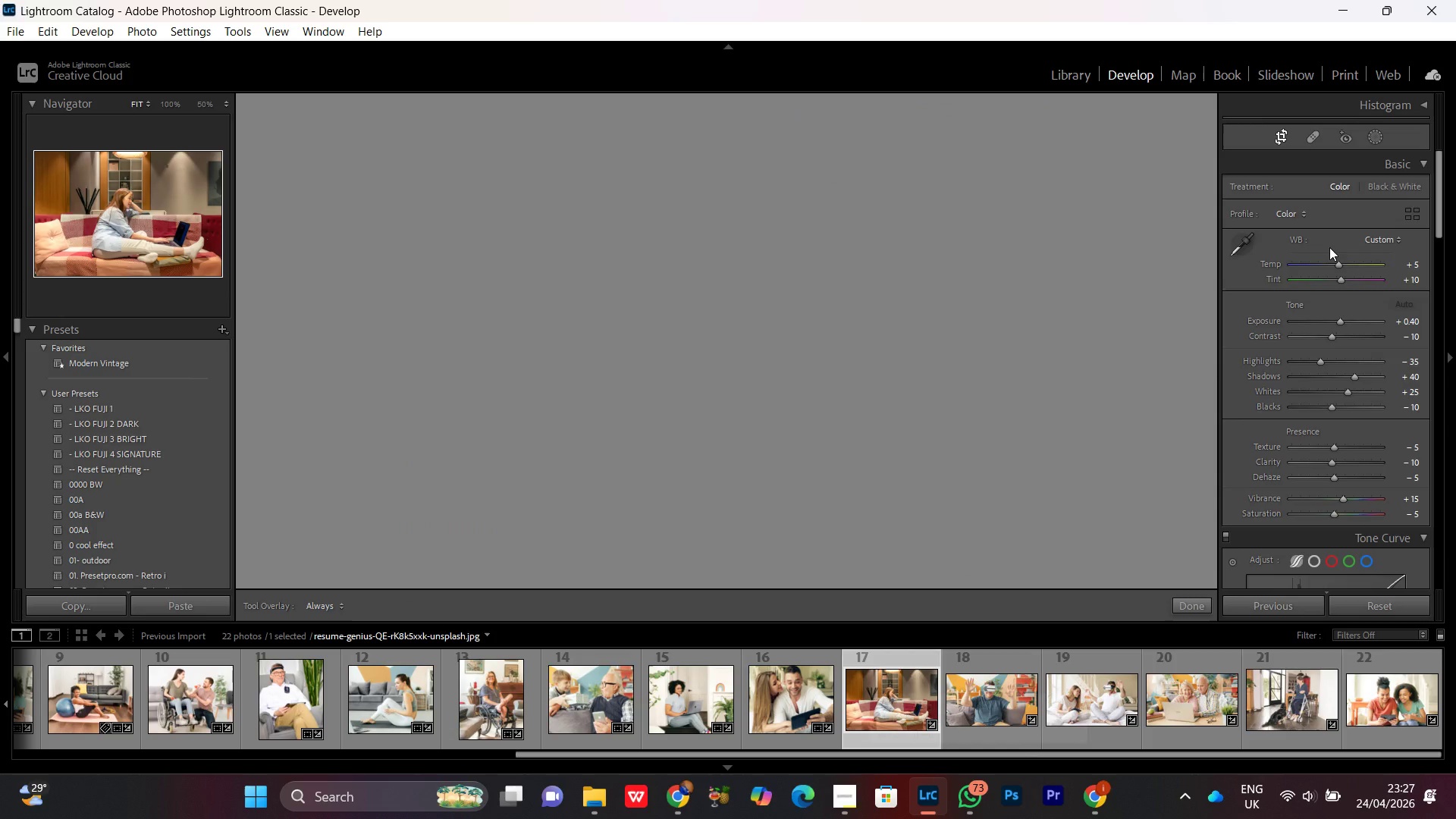 
left_click([1374, 184])
 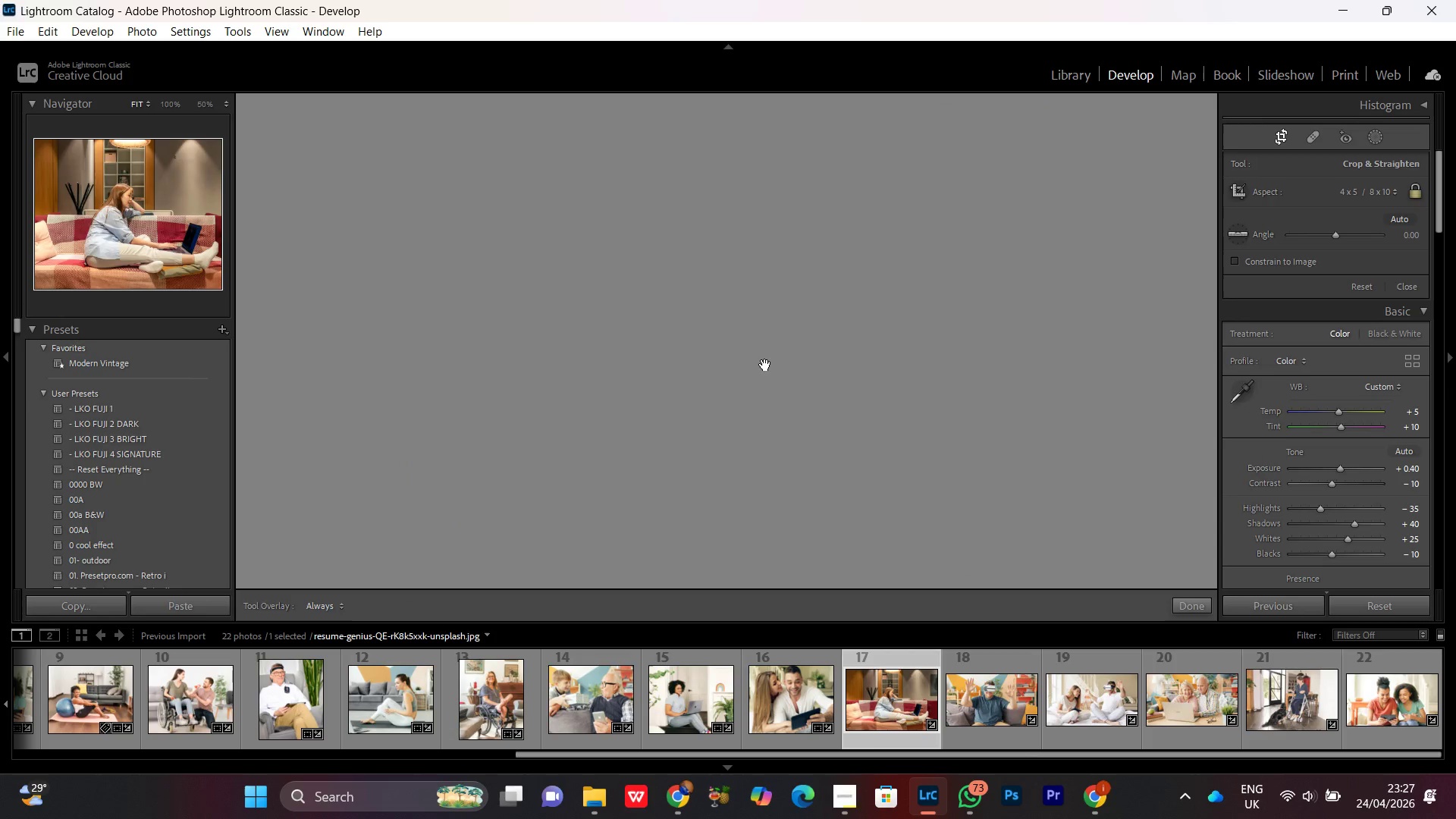 
left_click([738, 370])
 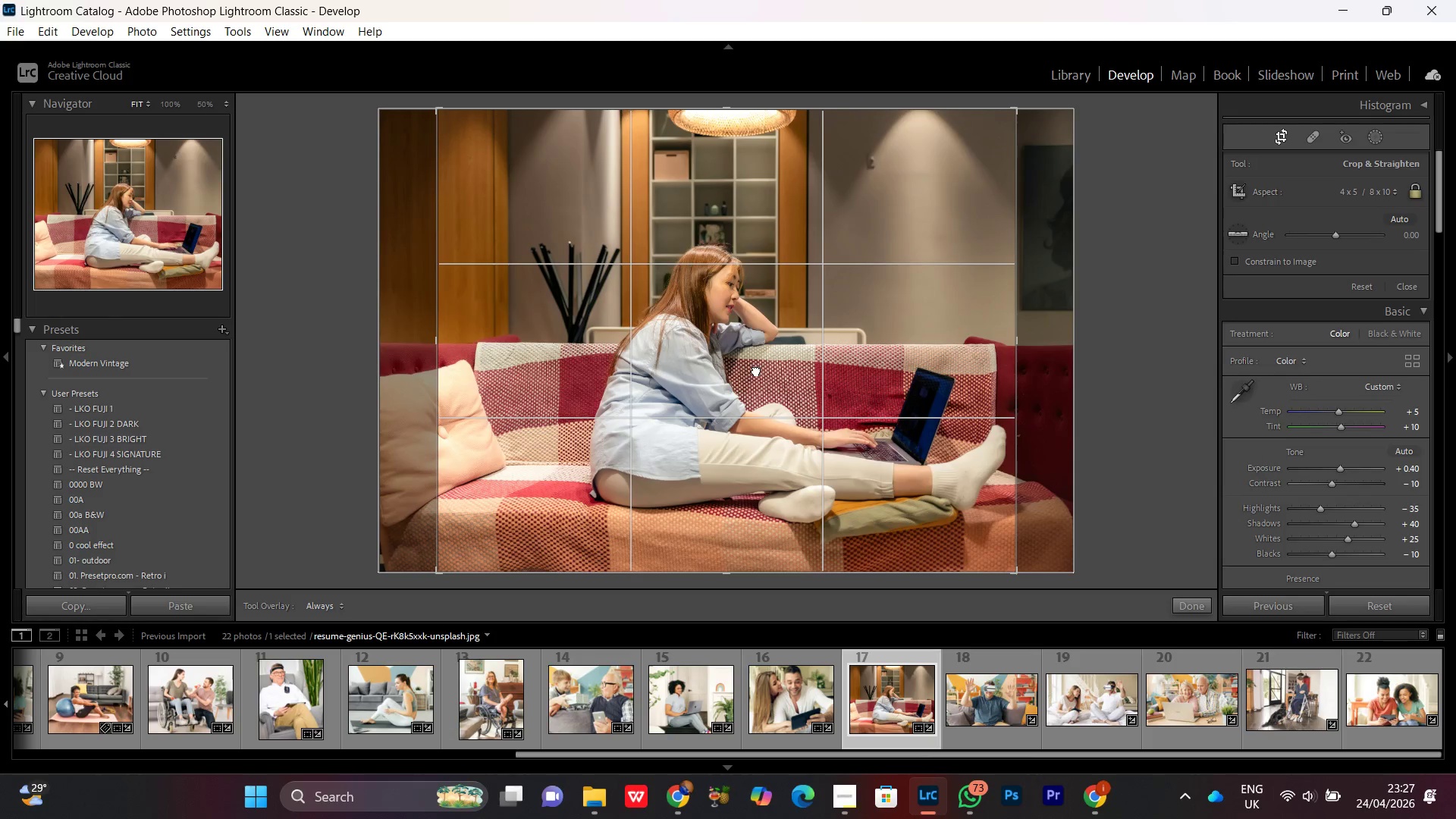 
left_click_drag(start_coordinate=[756, 370], to_coordinate=[700, 358])
 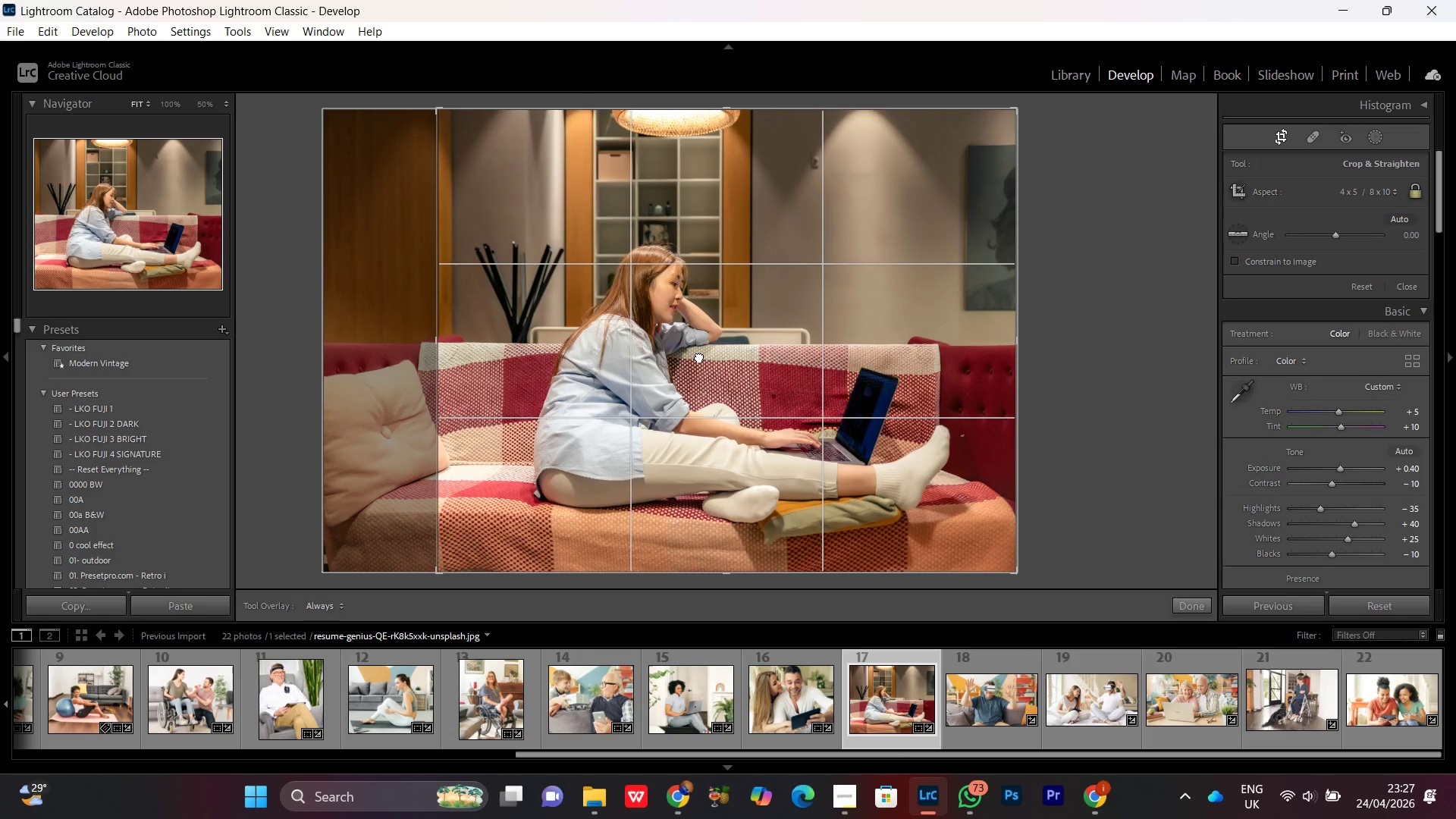 
double_click([699, 356])
 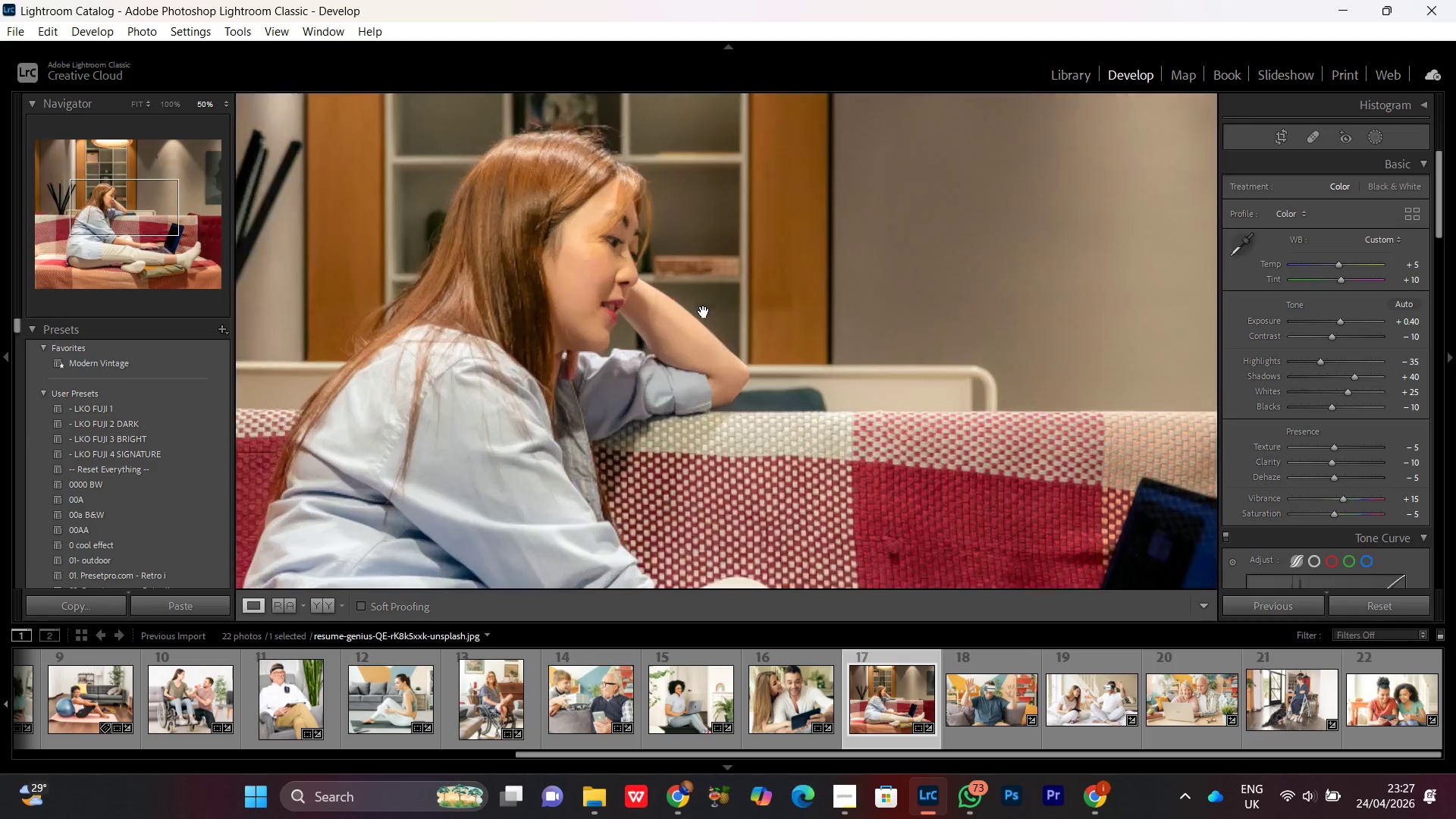 
double_click([673, 319])
 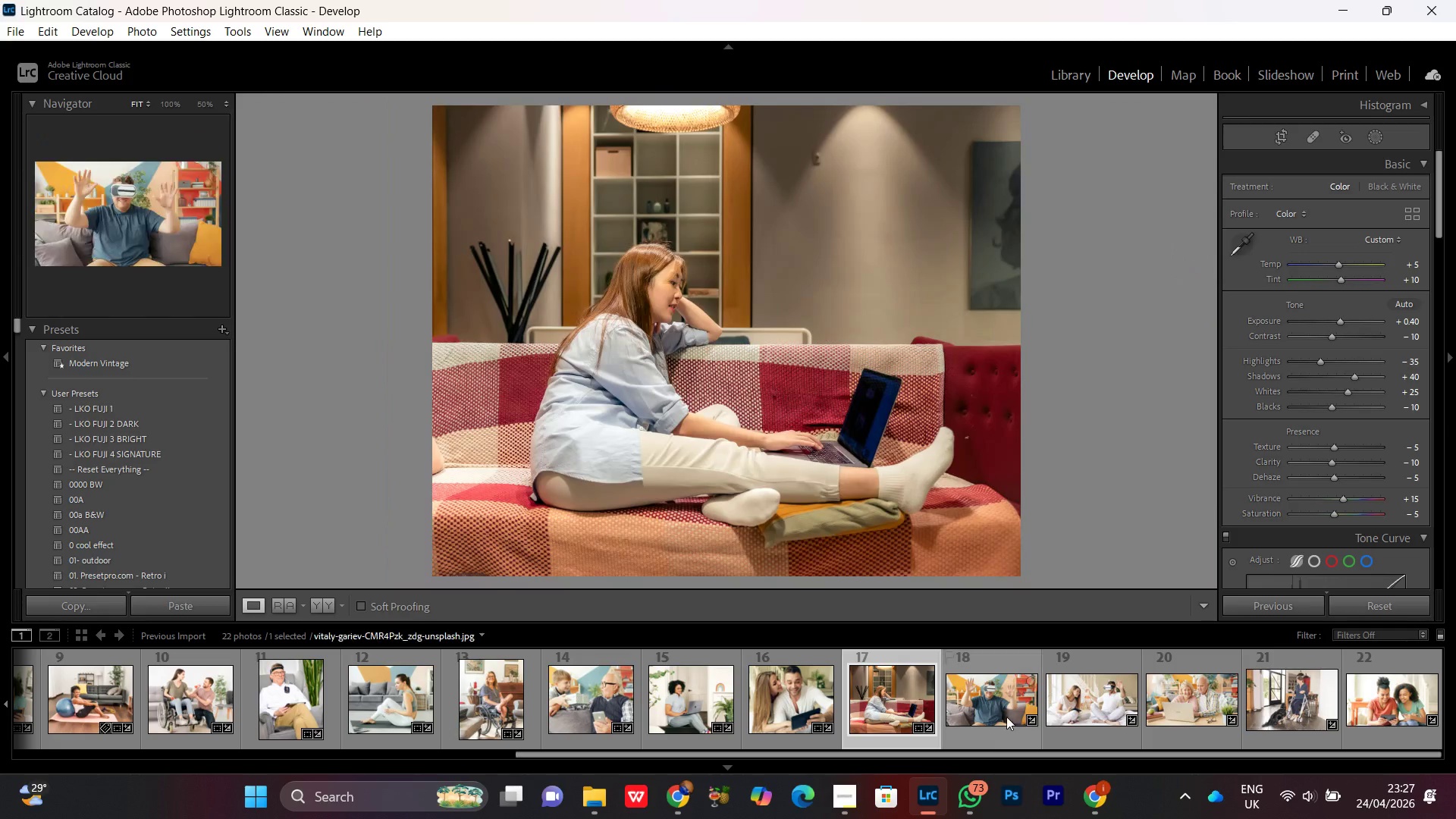 
double_click([1006, 717])
 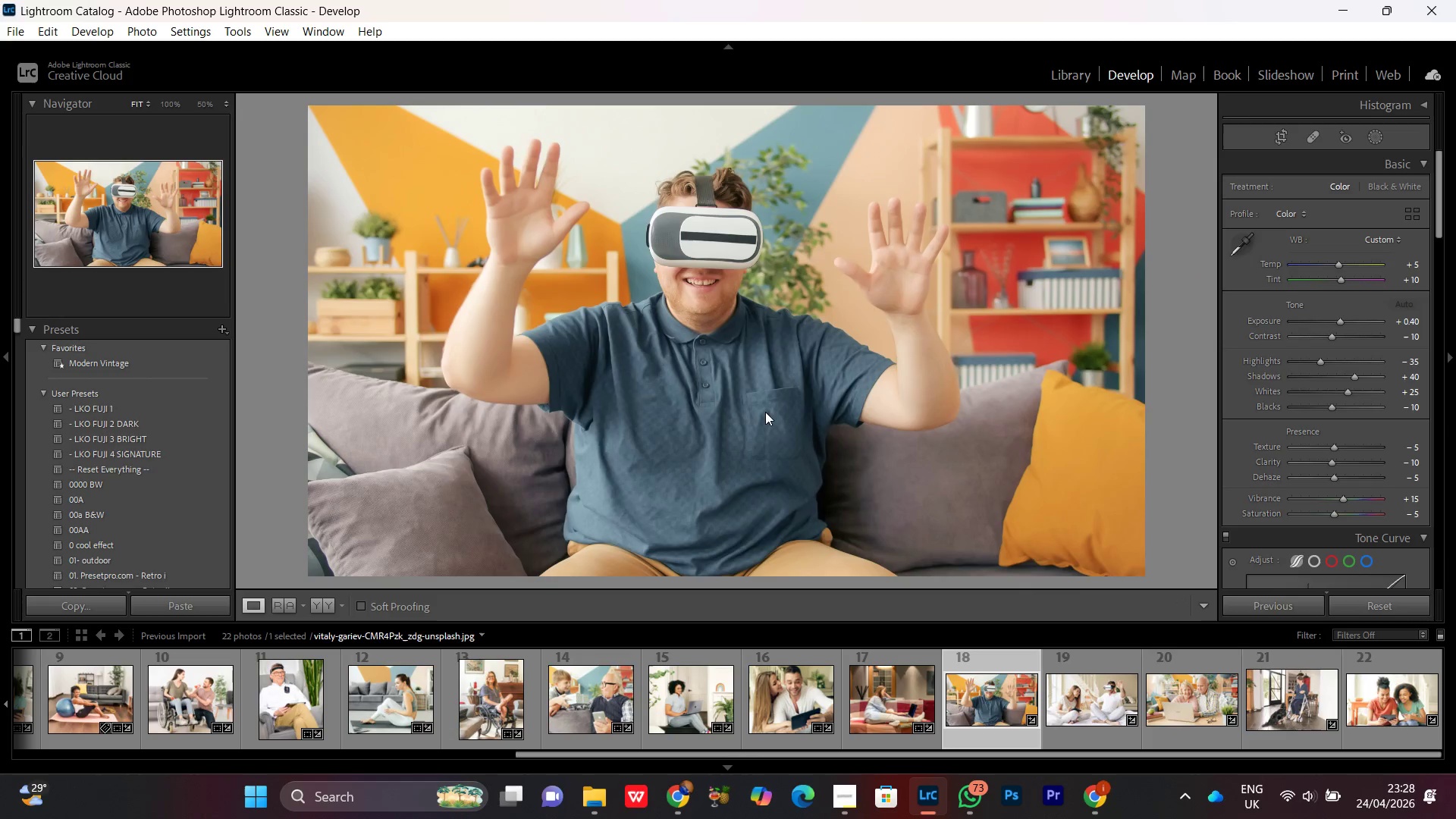 
wait(9.64)
 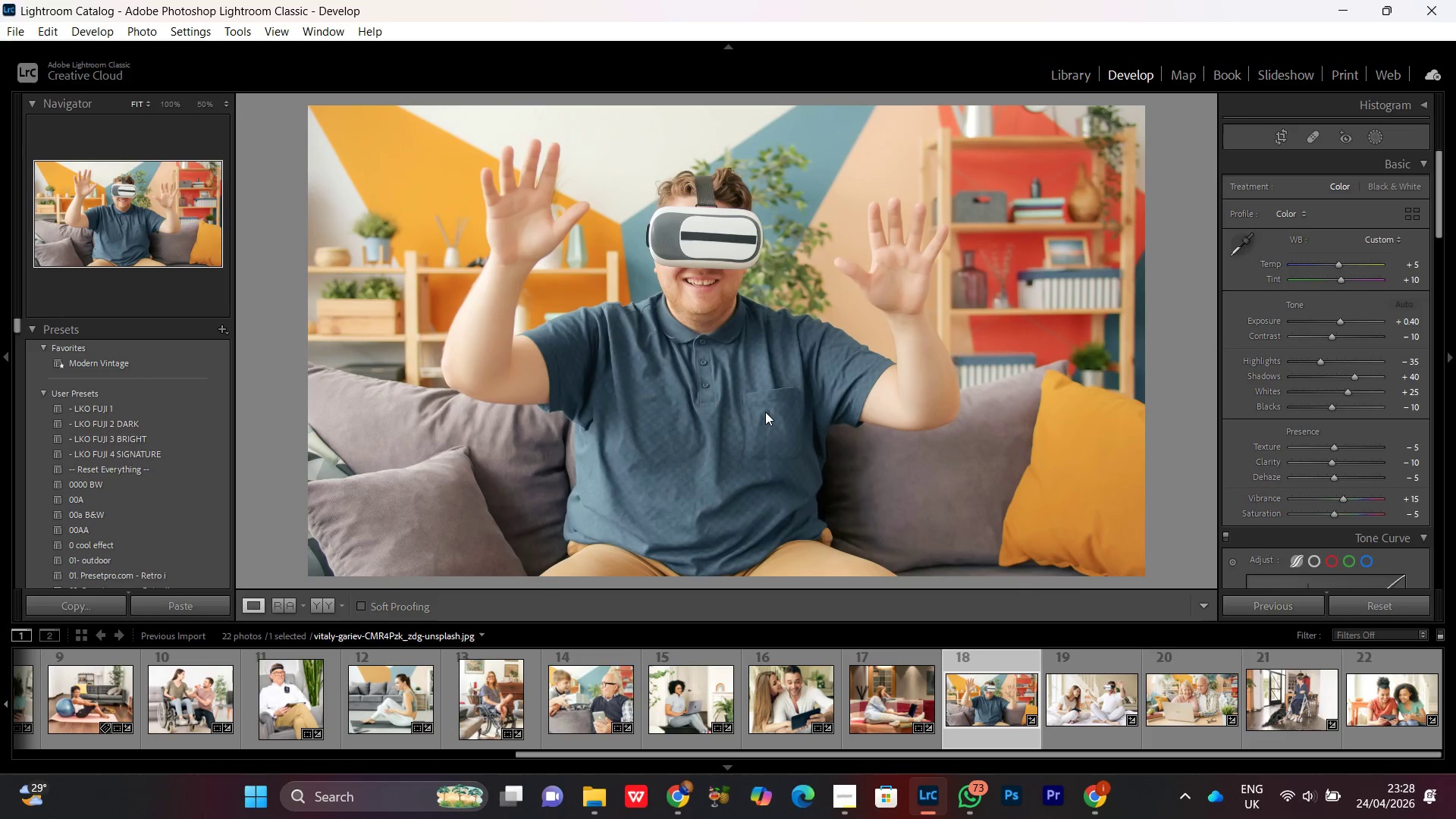 
double_click([723, 274])
 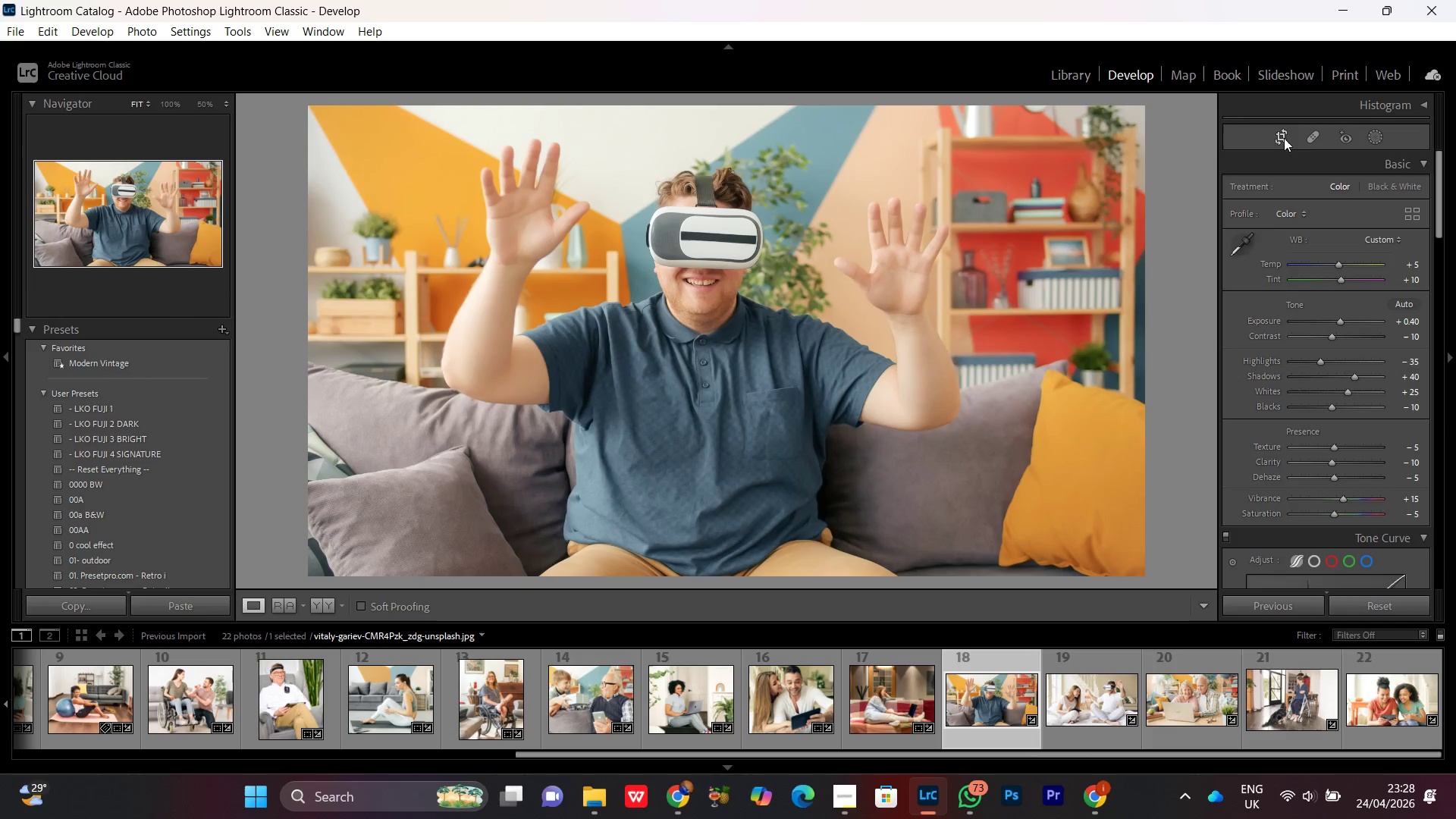 
left_click([1285, 134])
 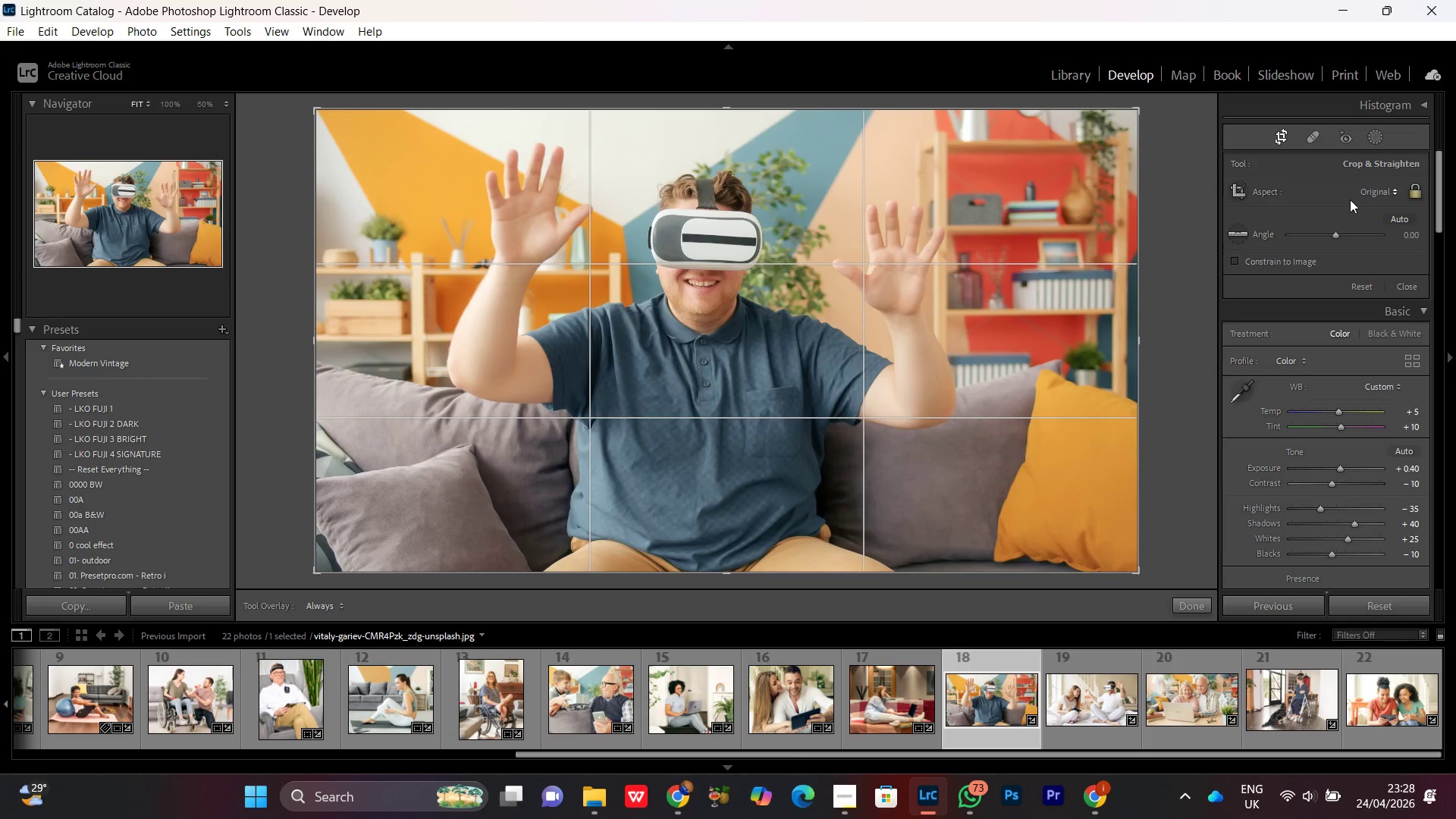 
left_click([1370, 190])
 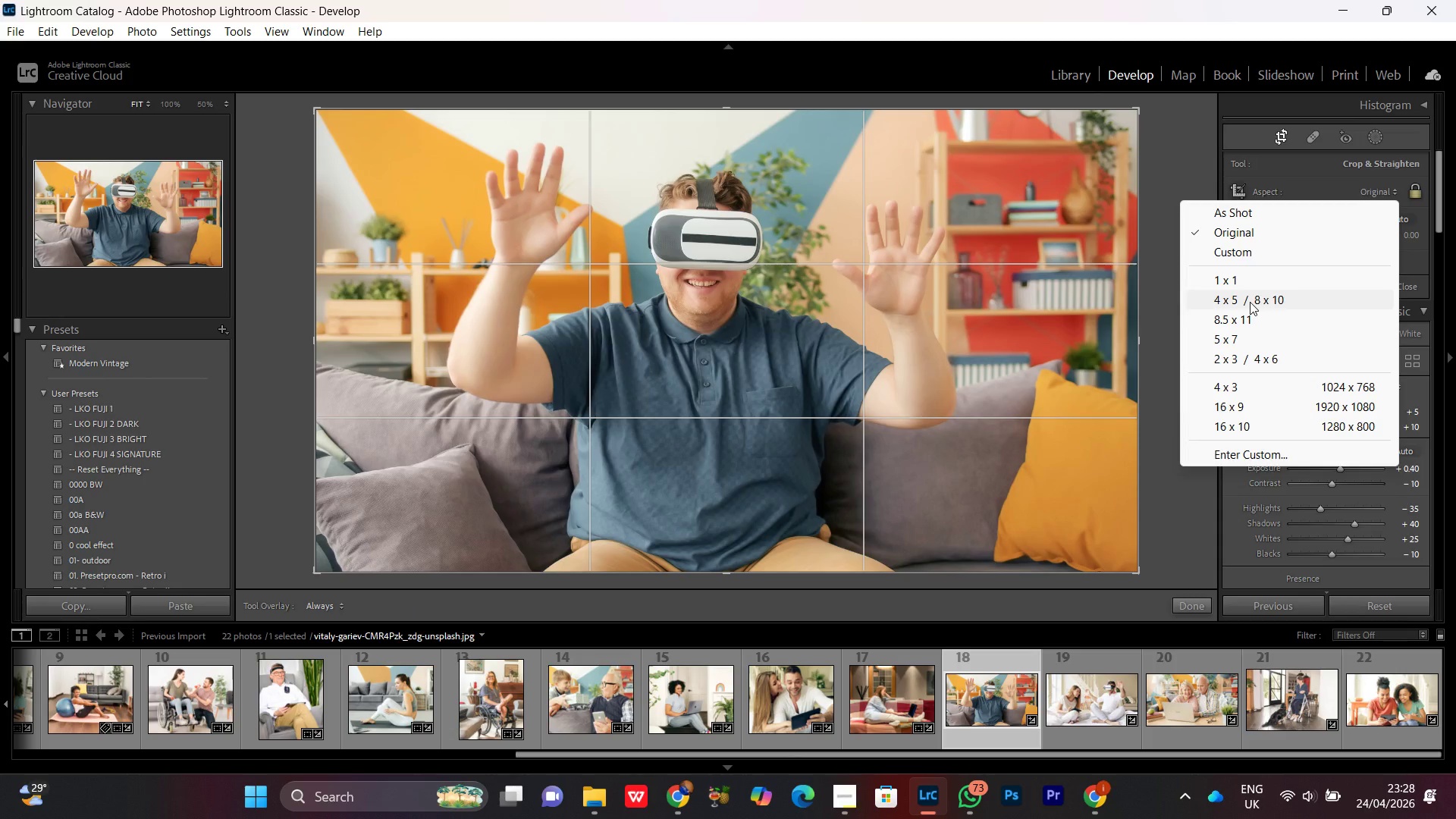 
left_click([1250, 302])
 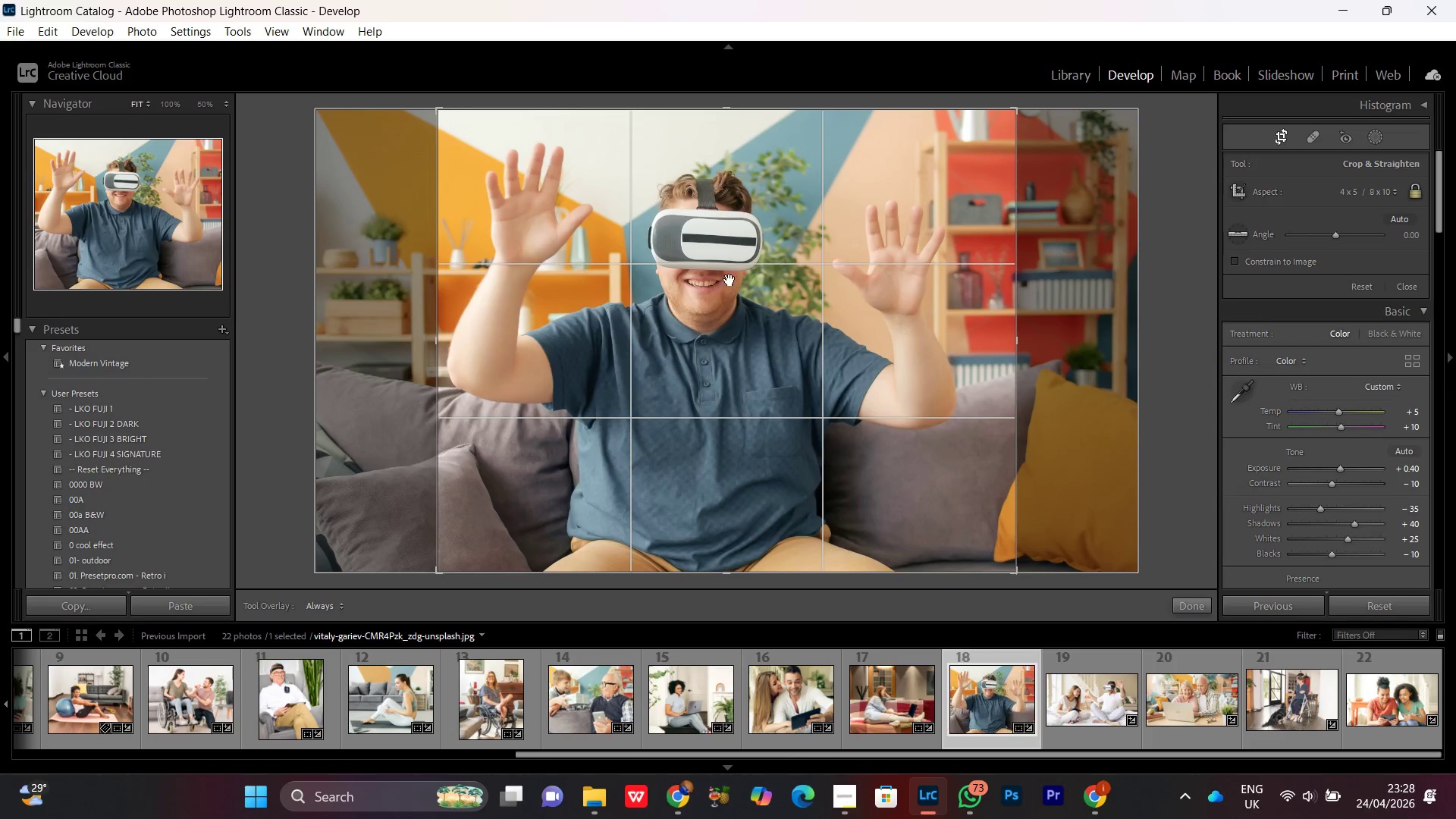 
left_click([710, 281])
 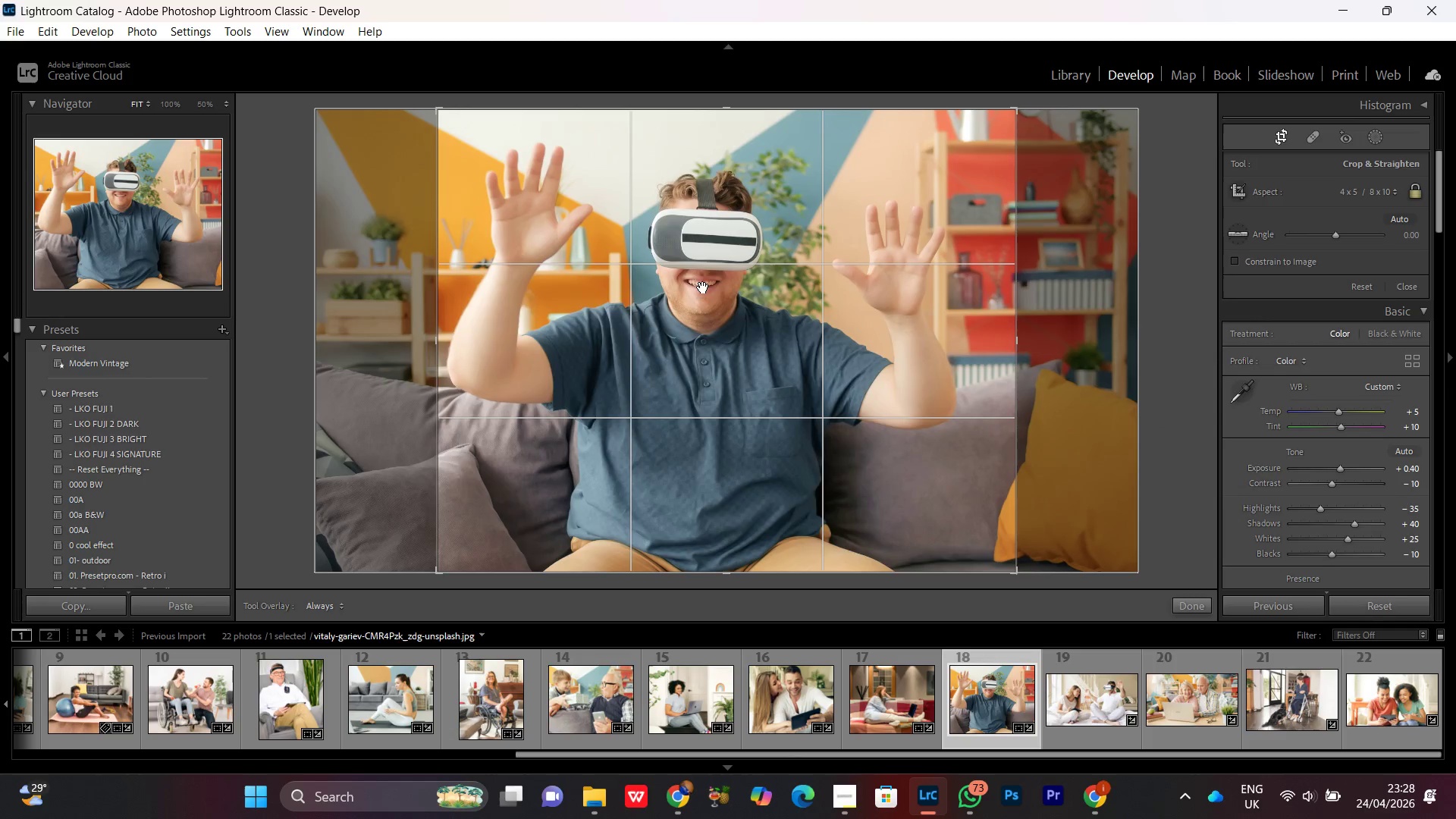 
left_click_drag(start_coordinate=[703, 287], to_coordinate=[719, 284])
 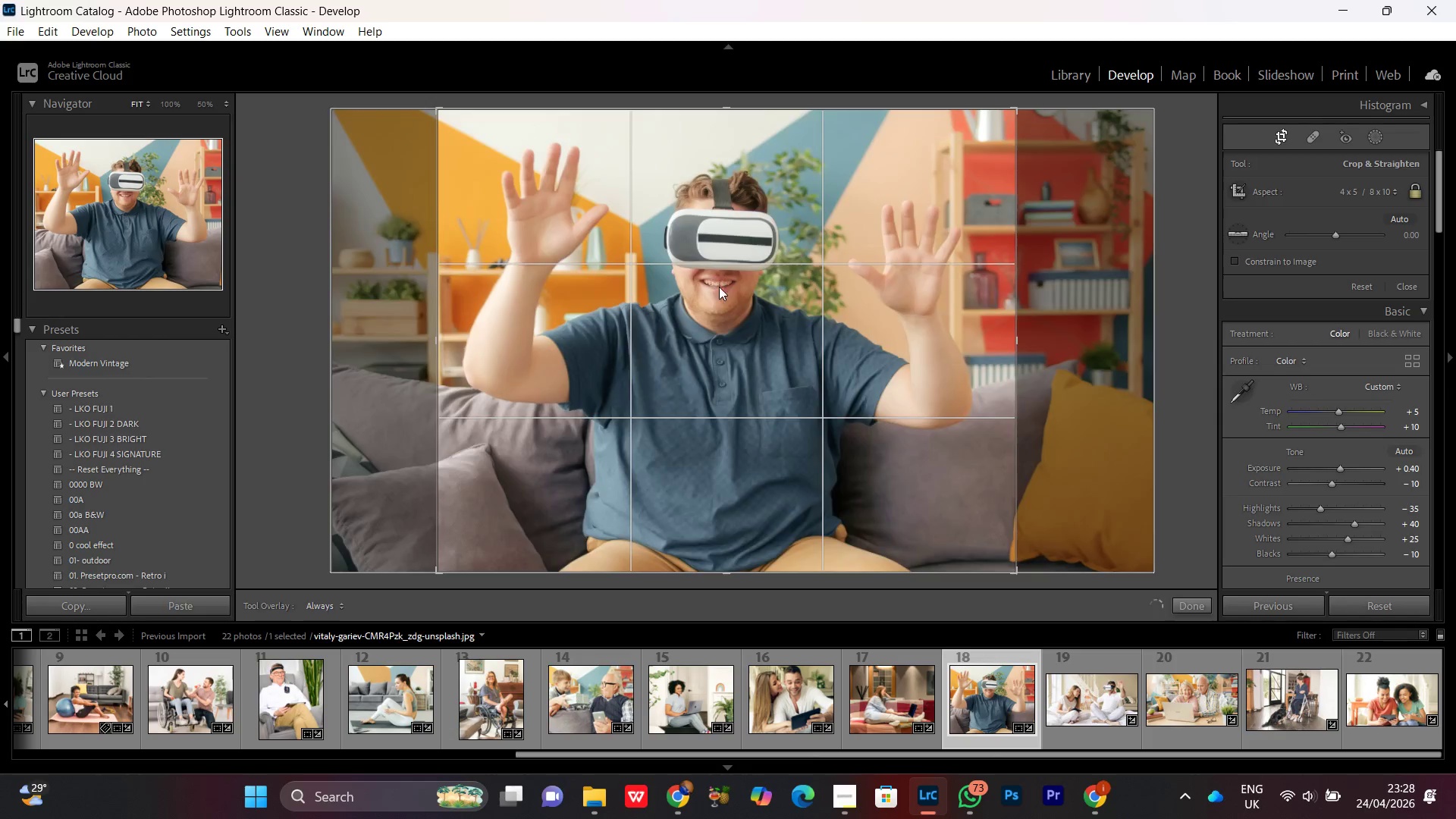 
double_click([719, 287])
 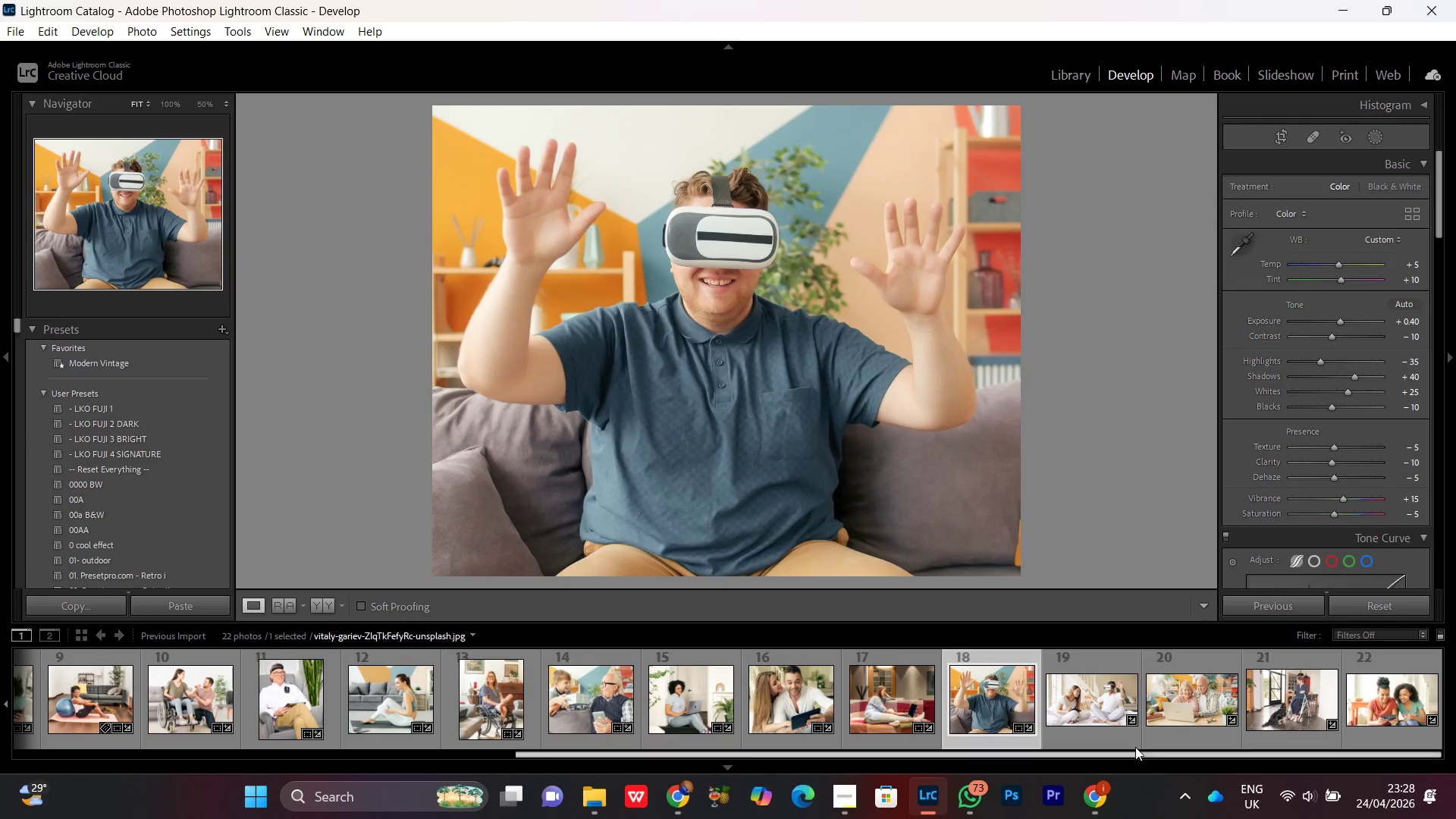 
double_click([1067, 689])
 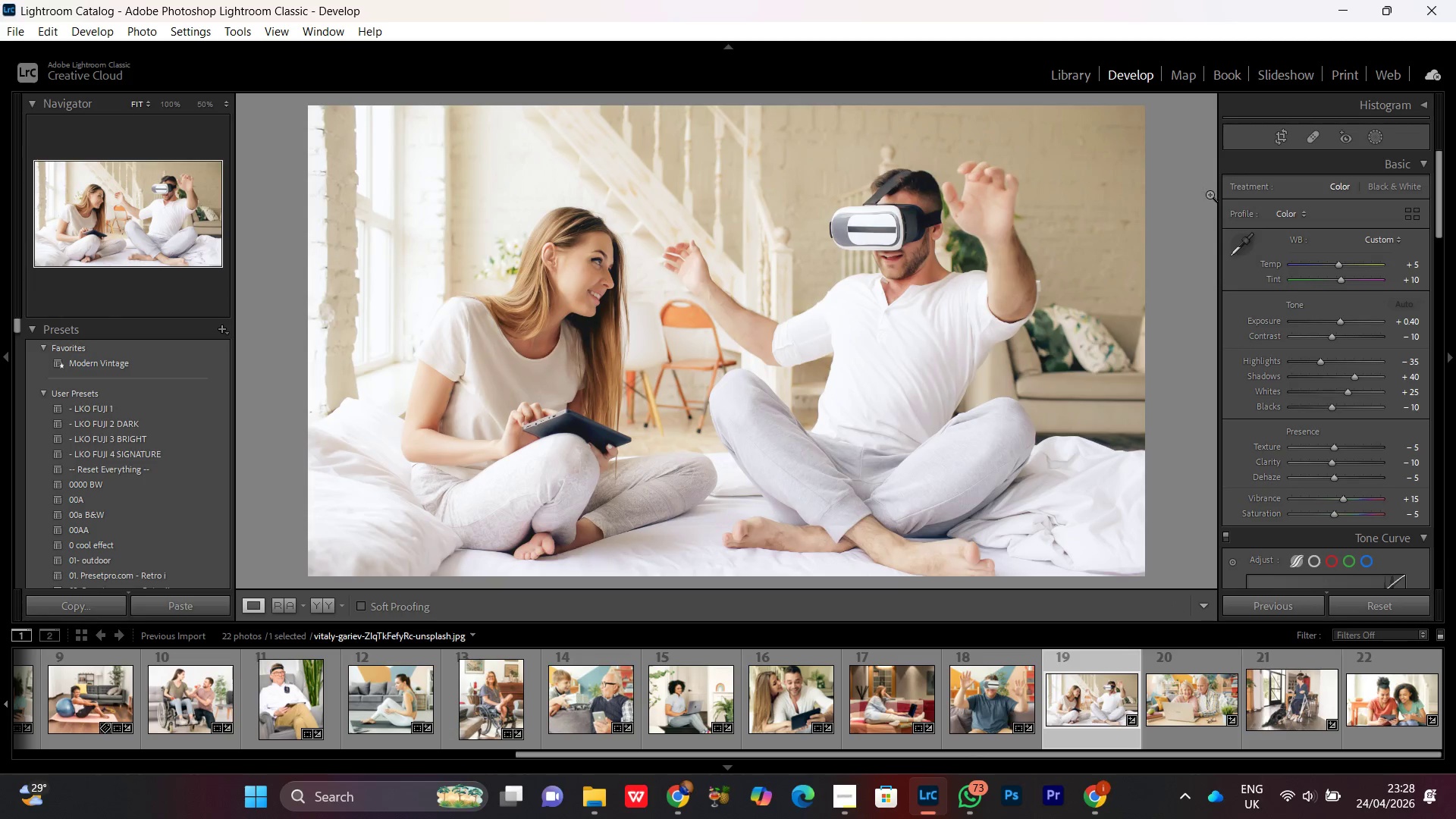 
wait(6.16)
 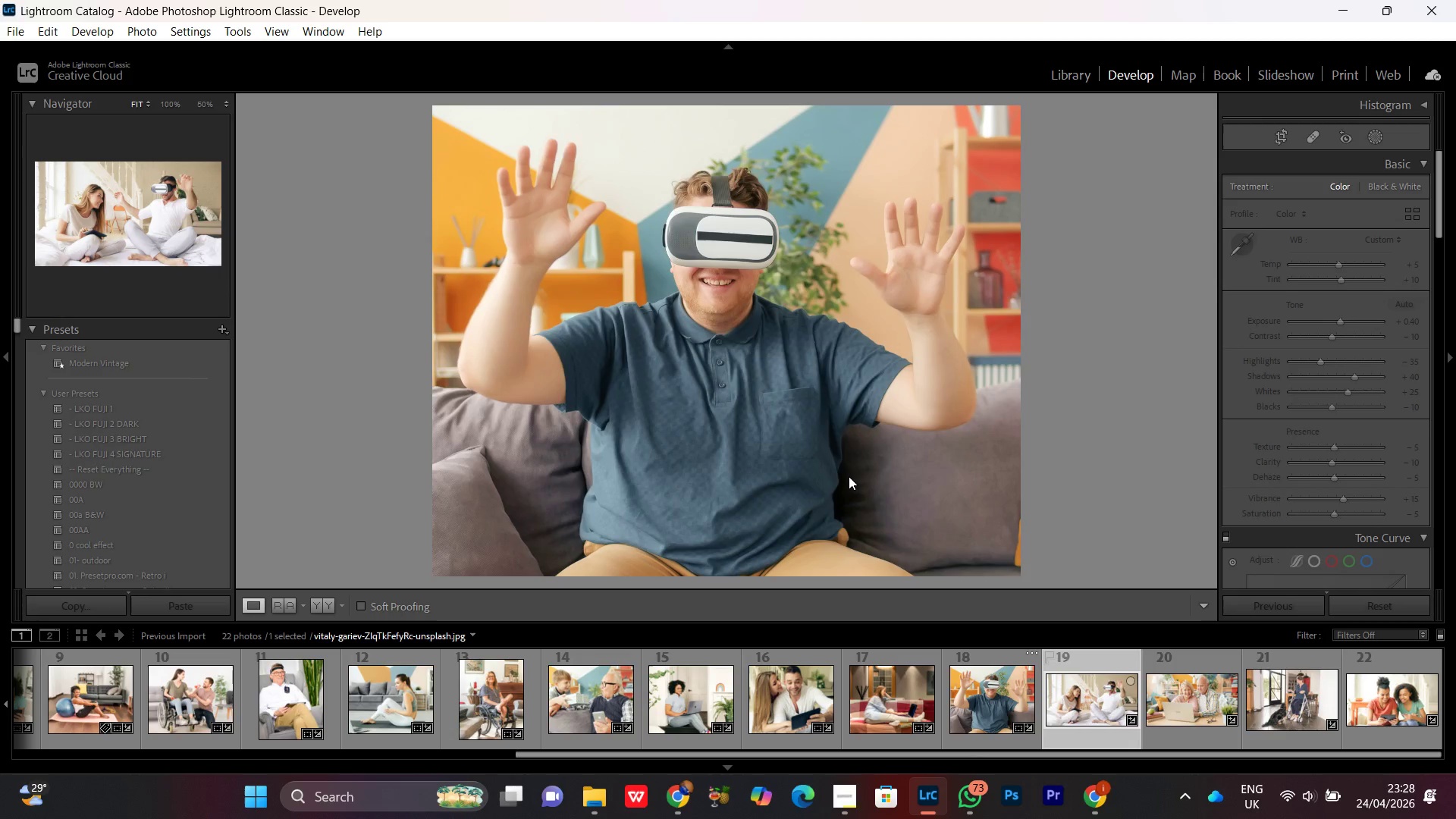 
left_click([1285, 134])
 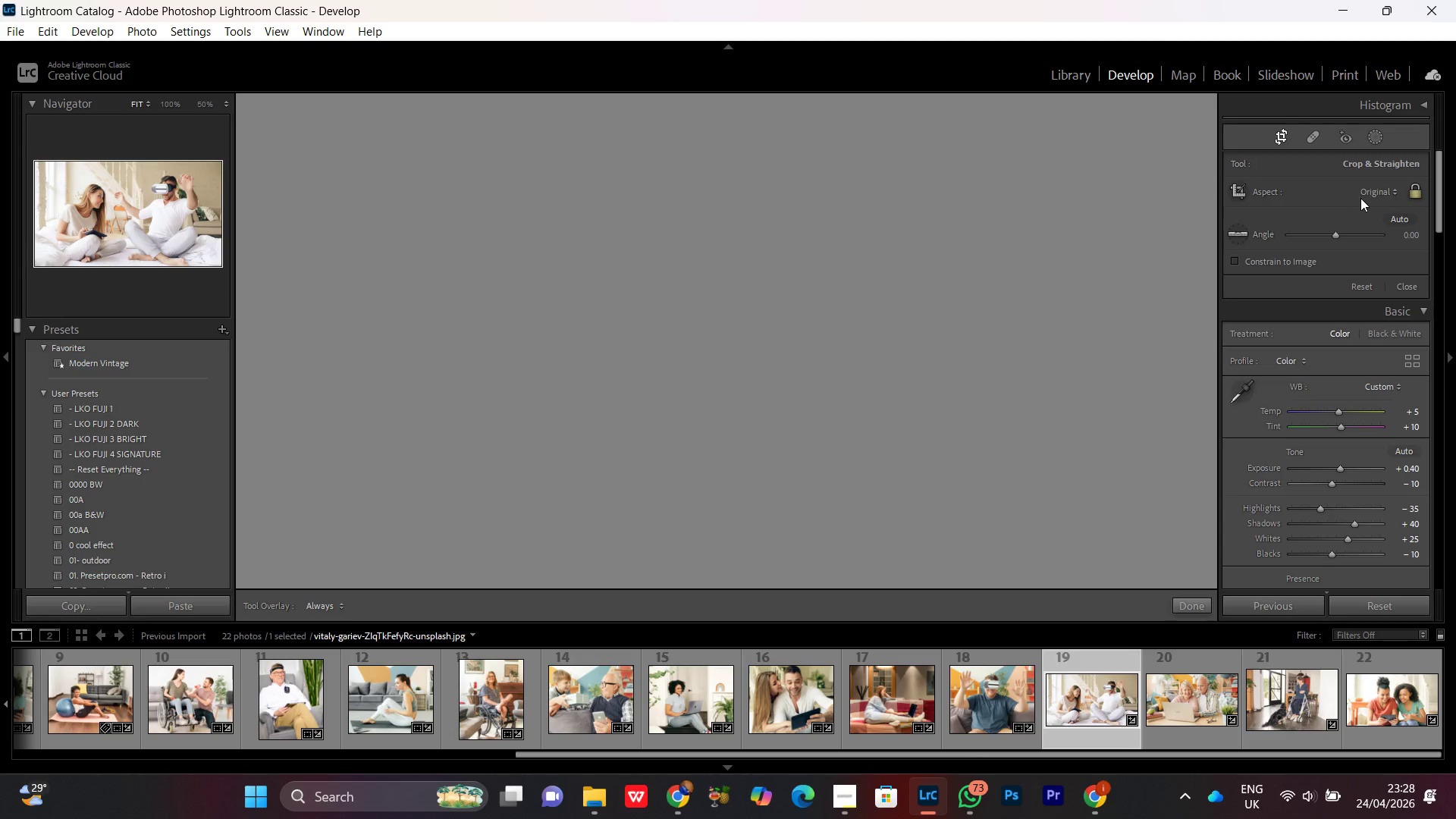 
left_click([1362, 190])
 